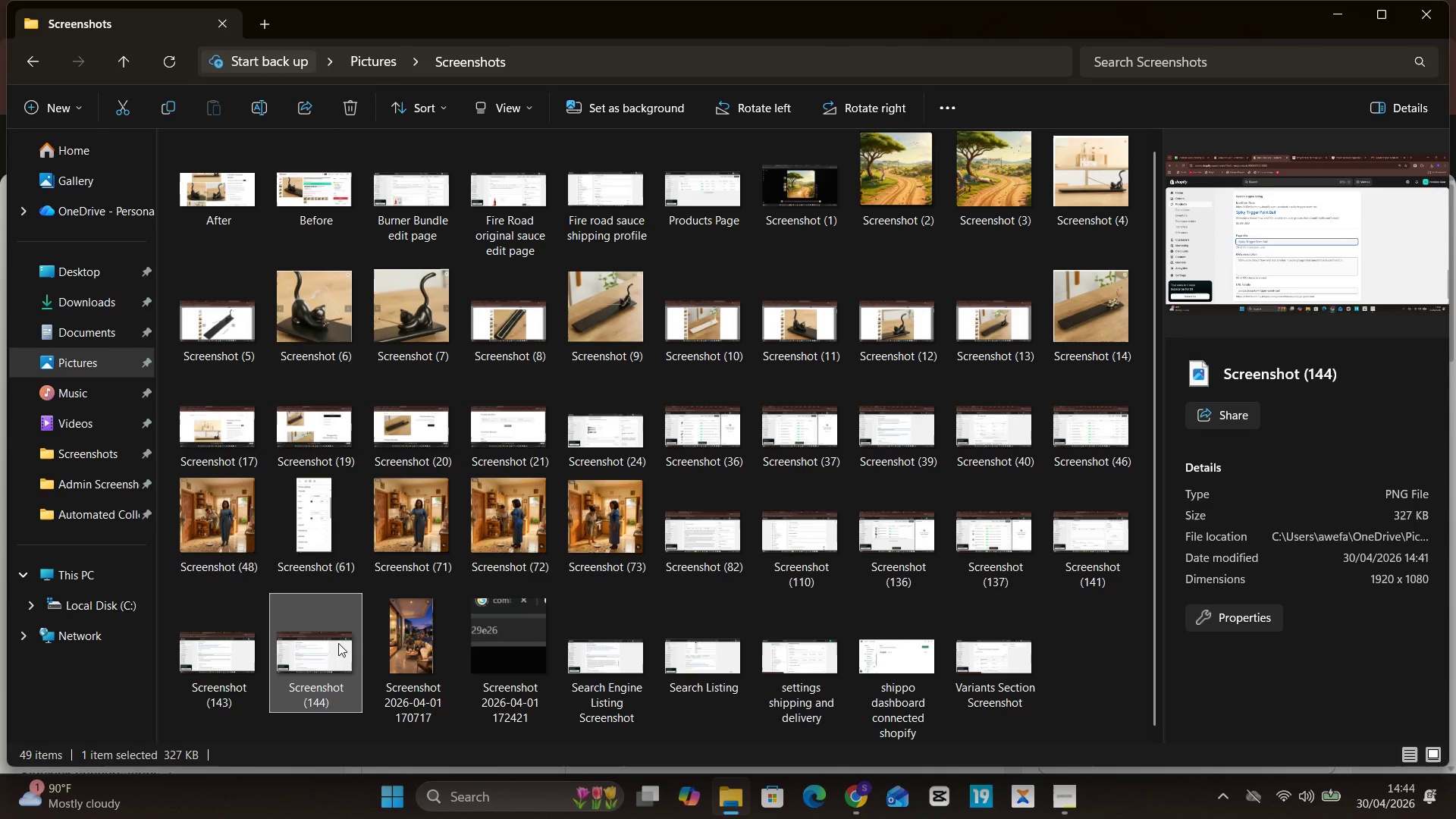 
right_click([338, 643])
 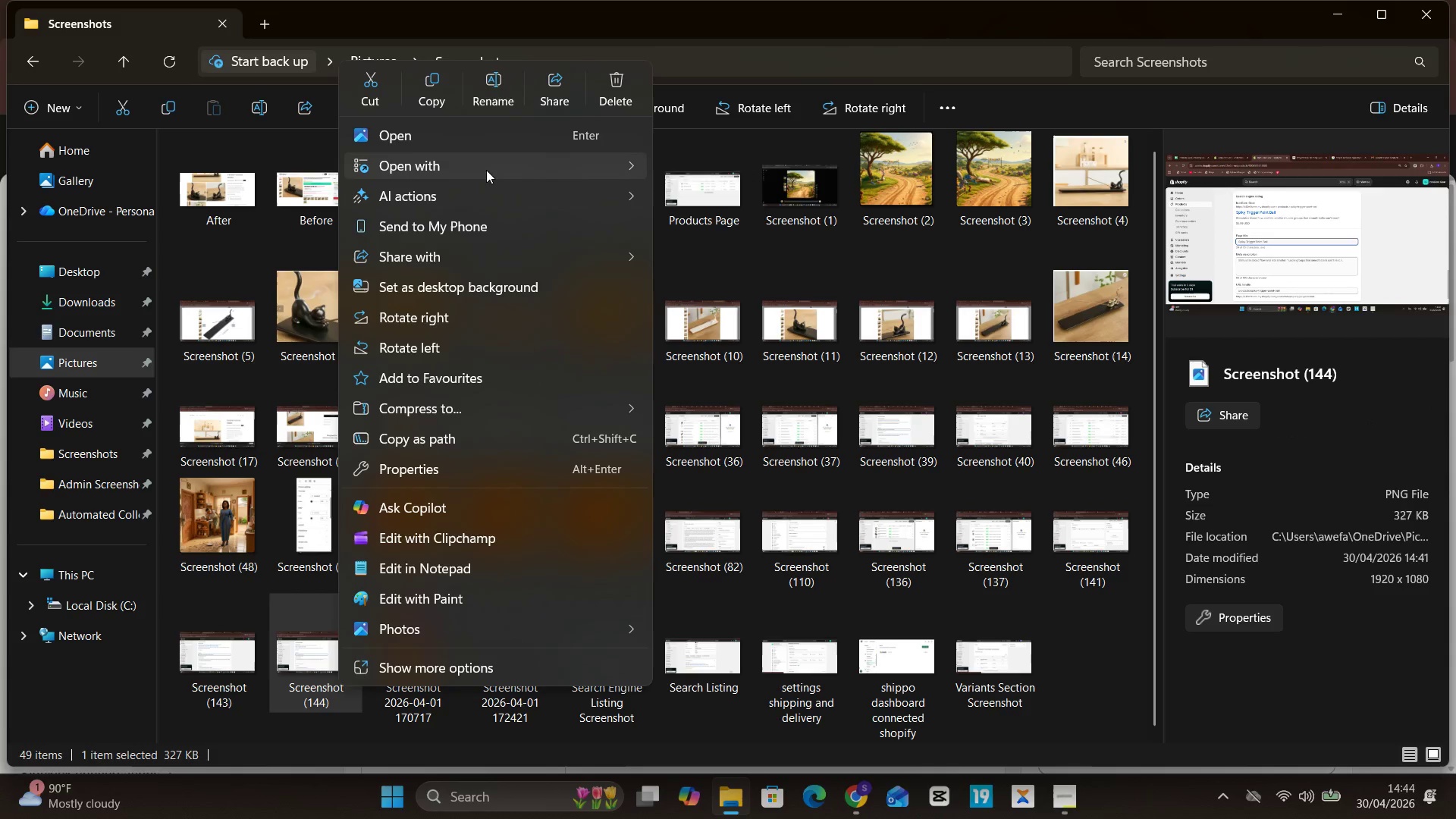 
left_click([482, 77])
 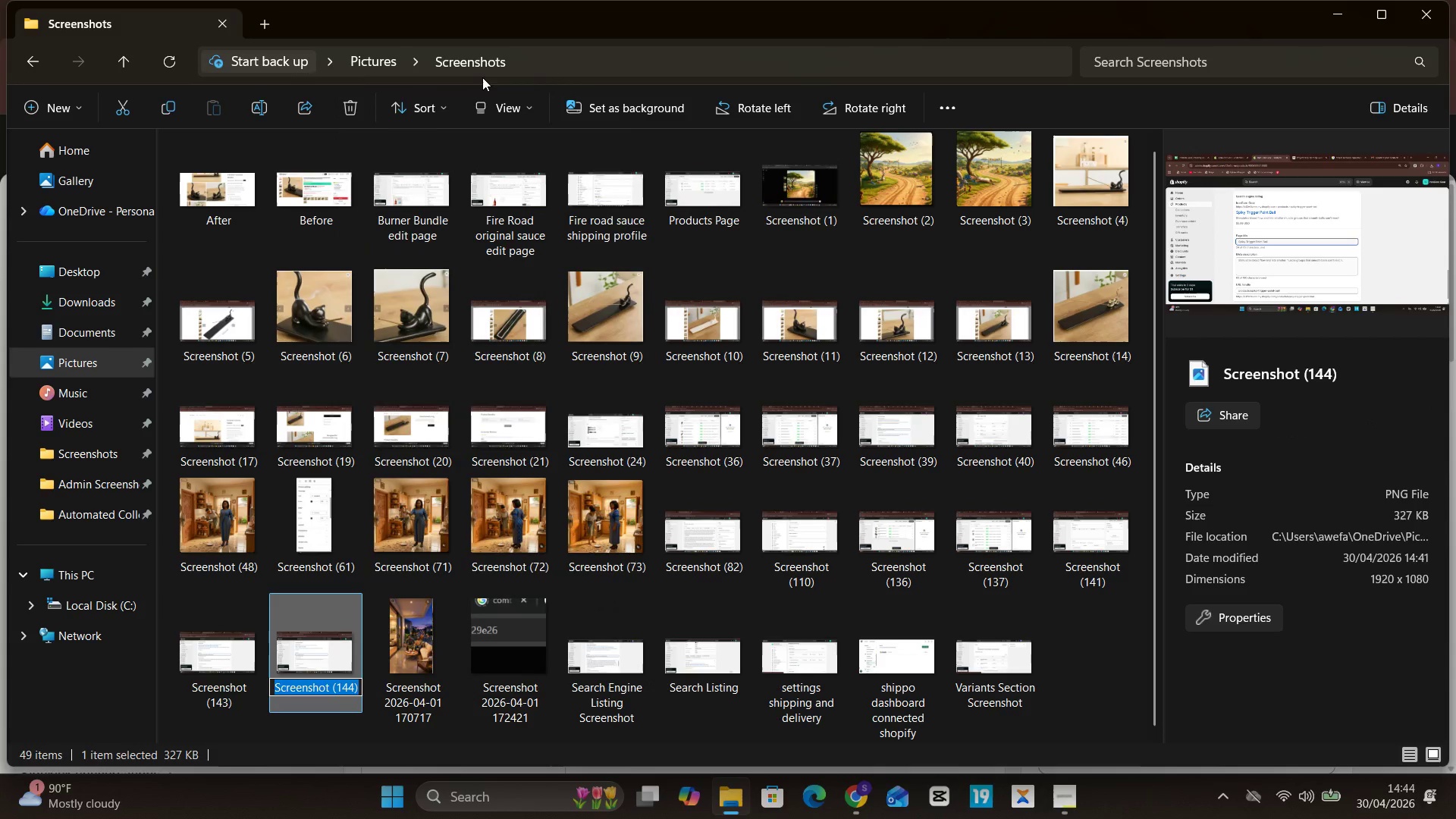 
key(Unknown)
 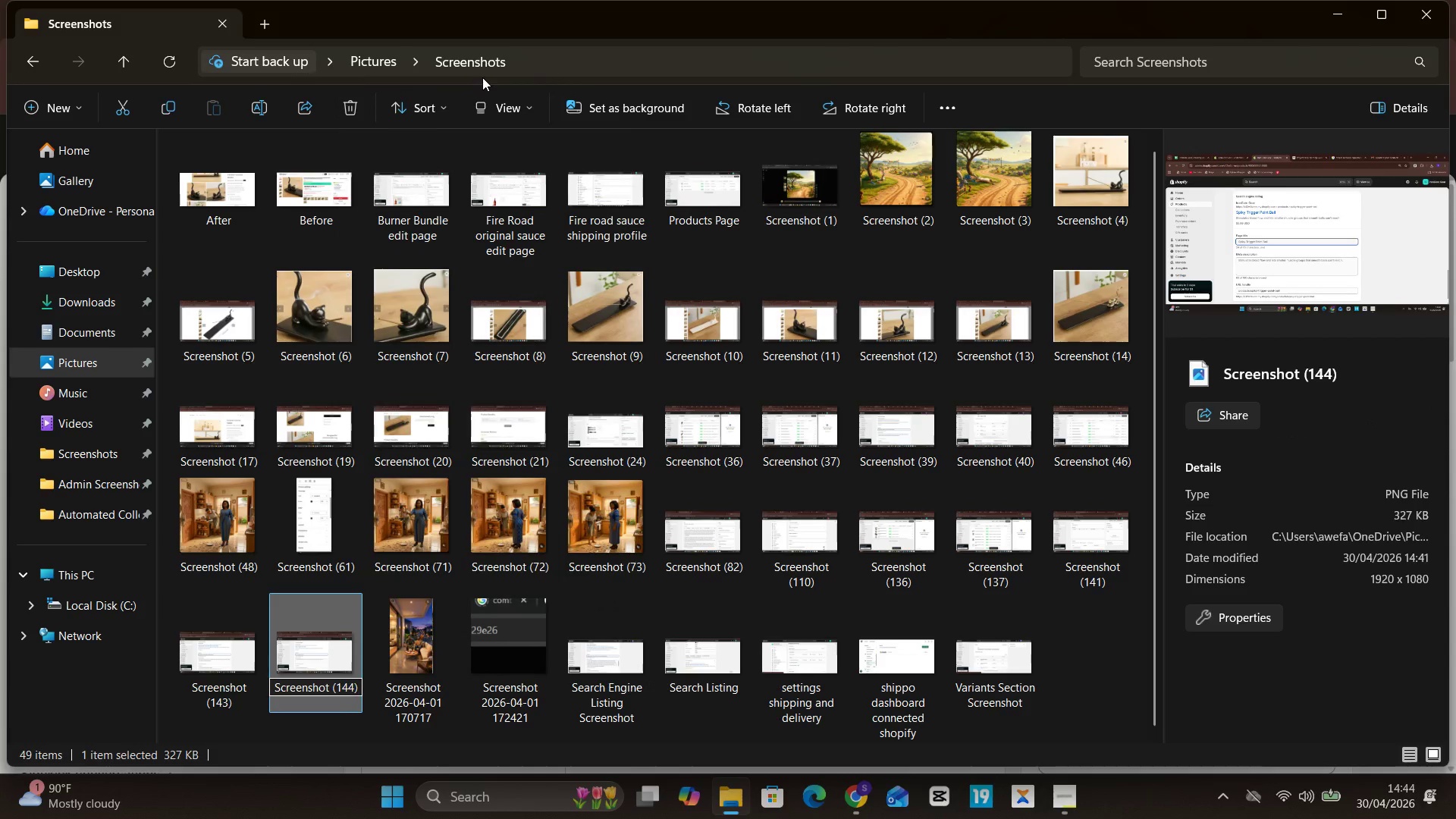 
key(ArrowRight)
 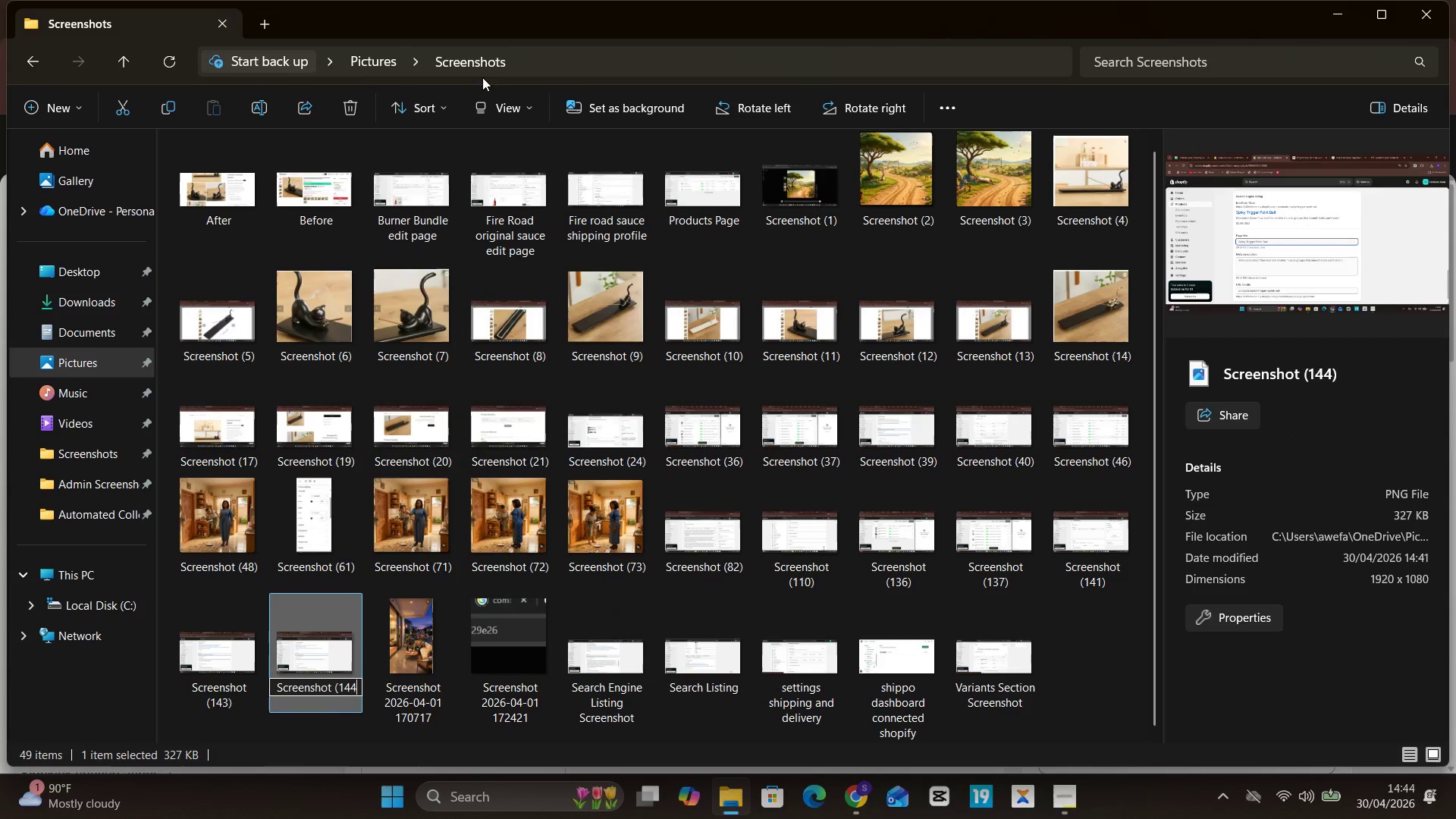 
hold_key(key=Backspace, duration=0.59)
 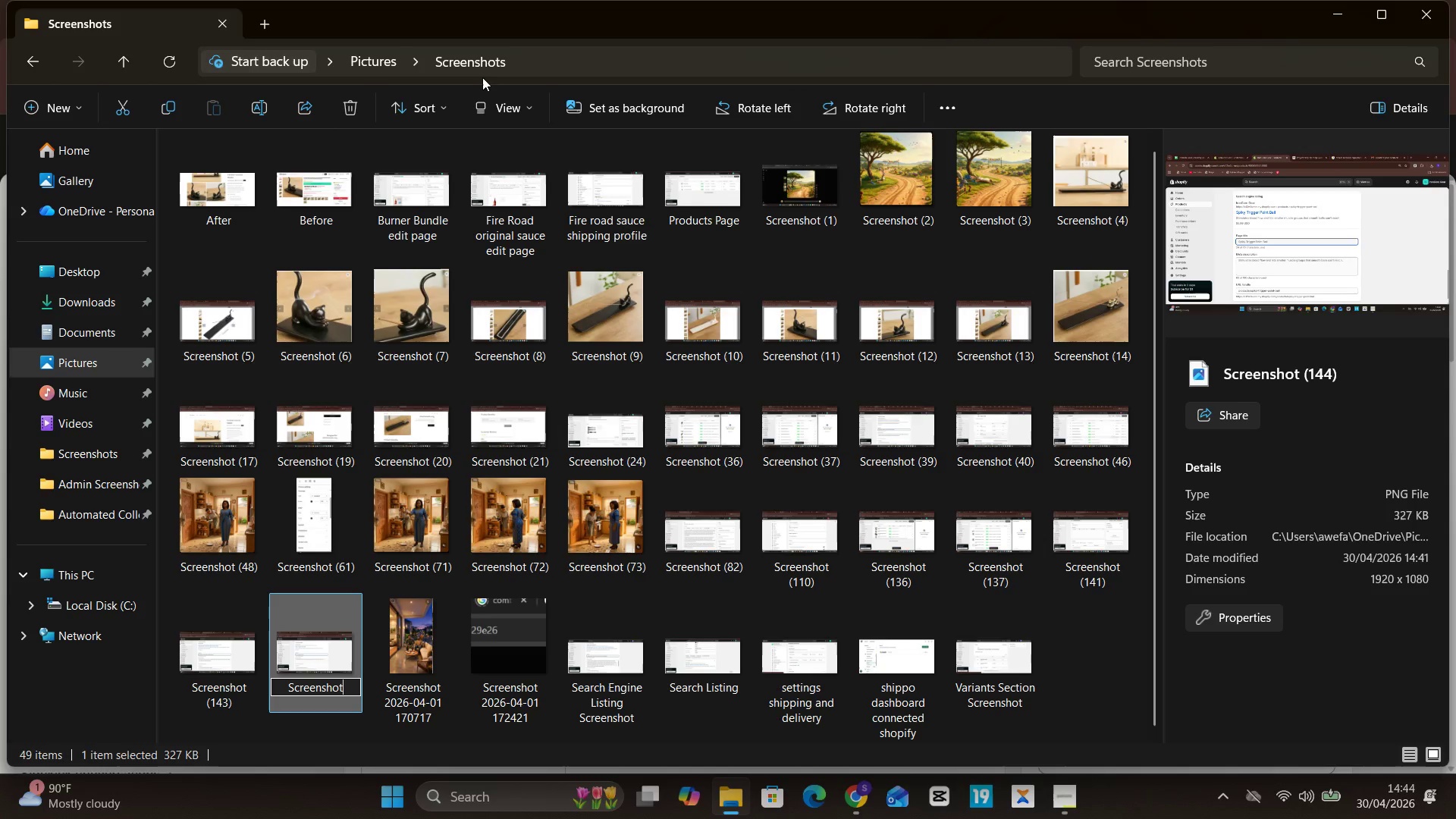 
hold_key(key=Backspace, duration=0.5)
 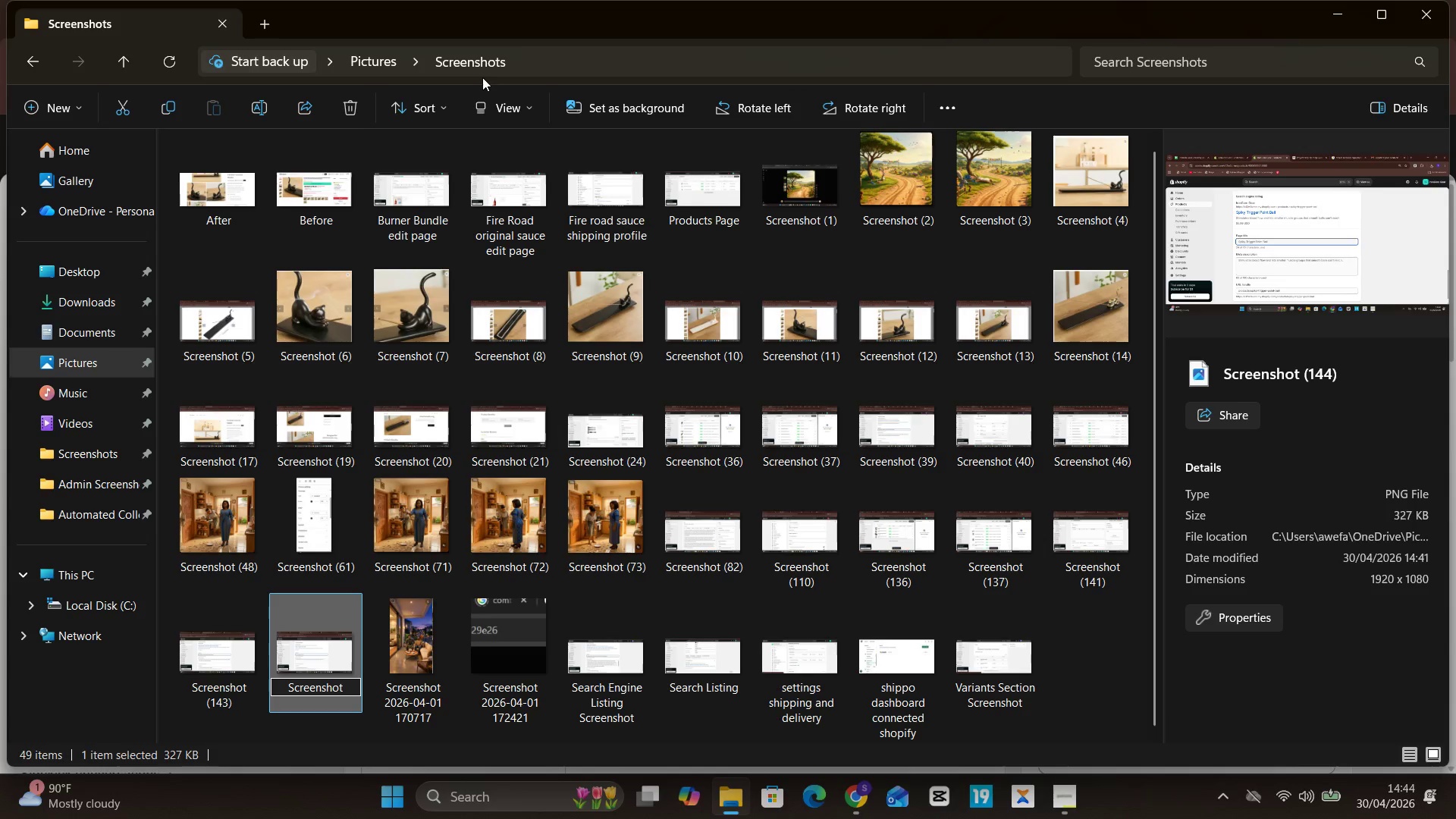 
hold_key(key=ArrowLeft, duration=1.09)
 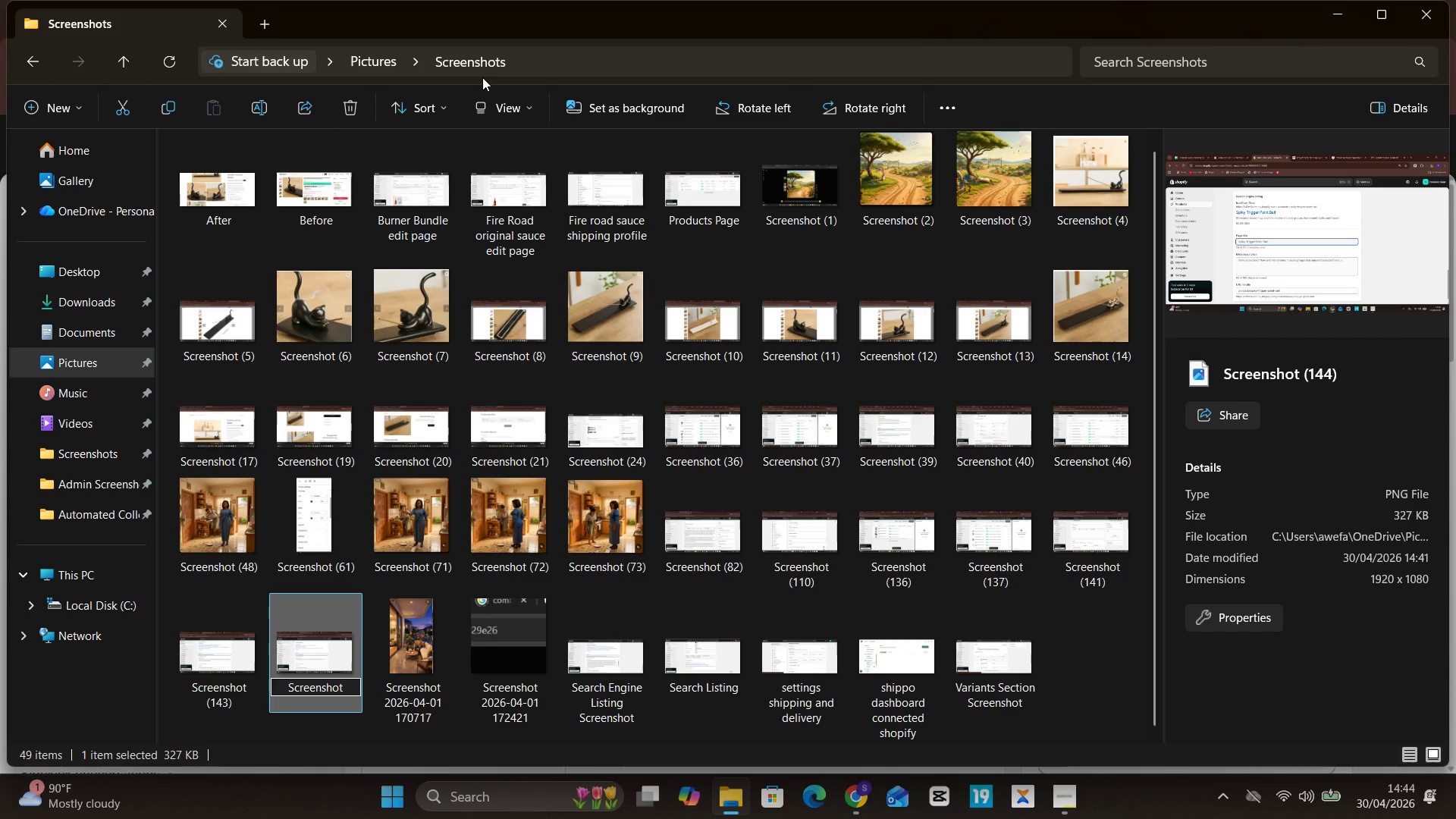 
hold_key(key=Unknown, duration=1.11)
 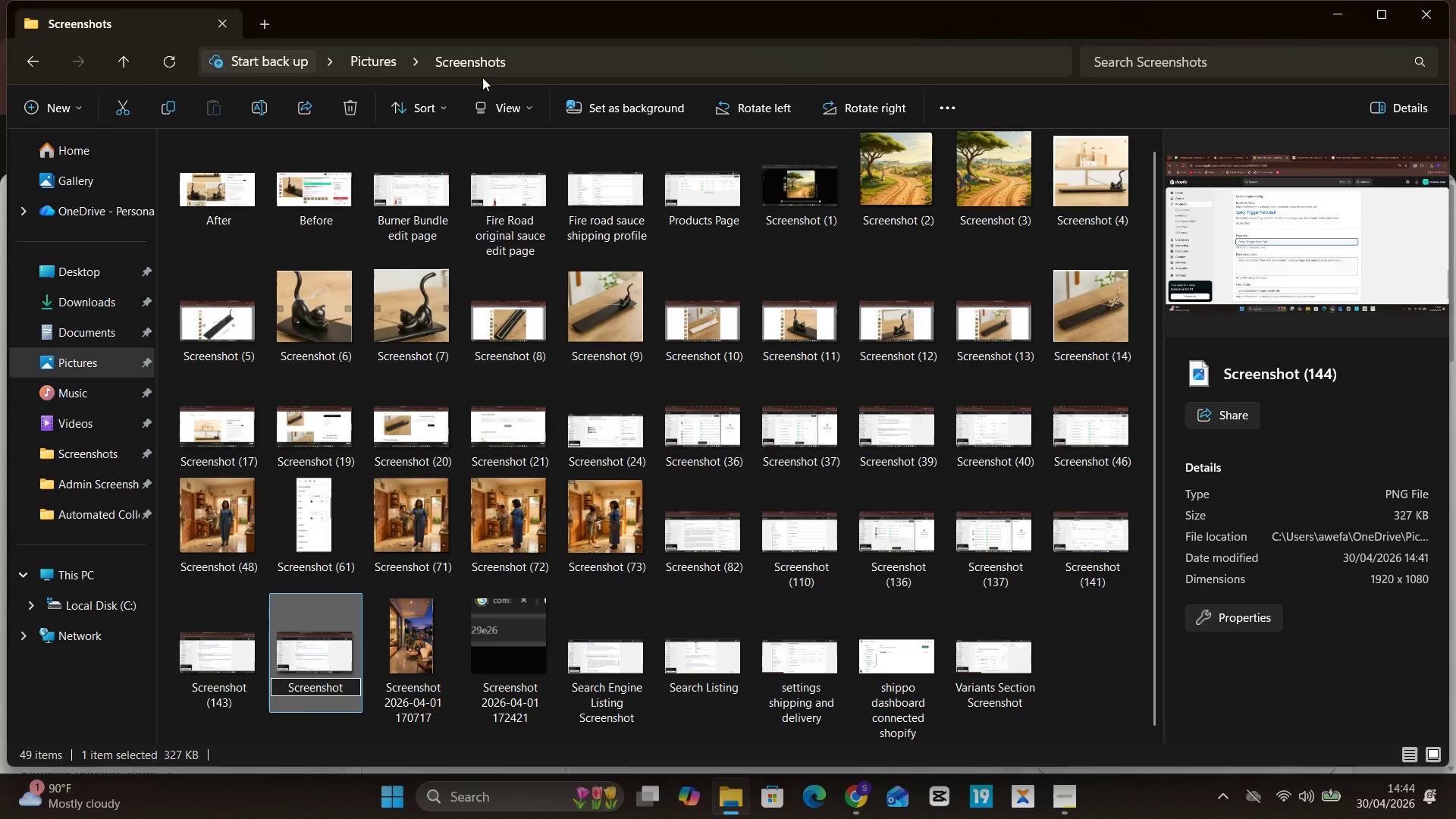 
key(Control+V)
 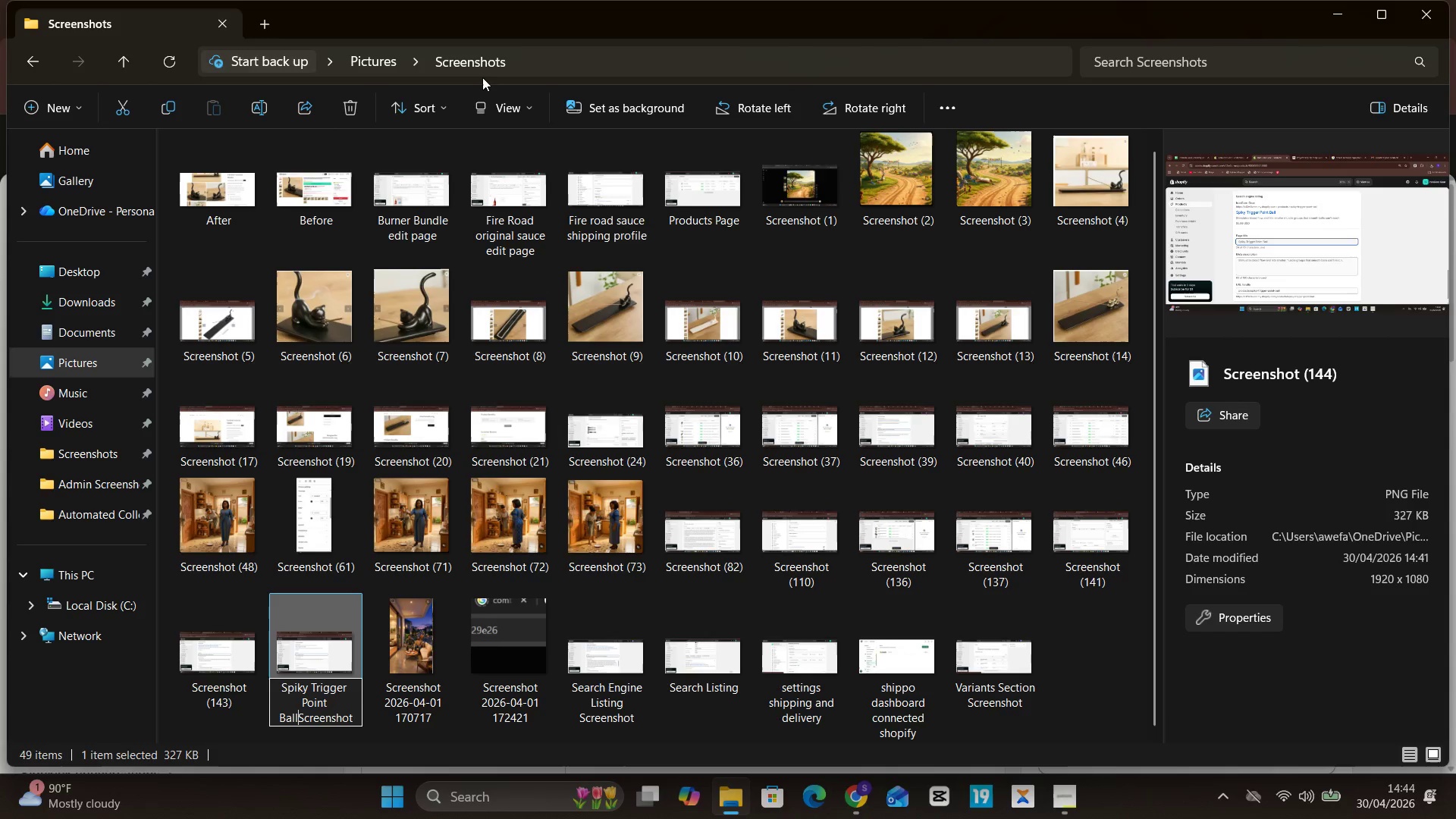 
key(Space)
 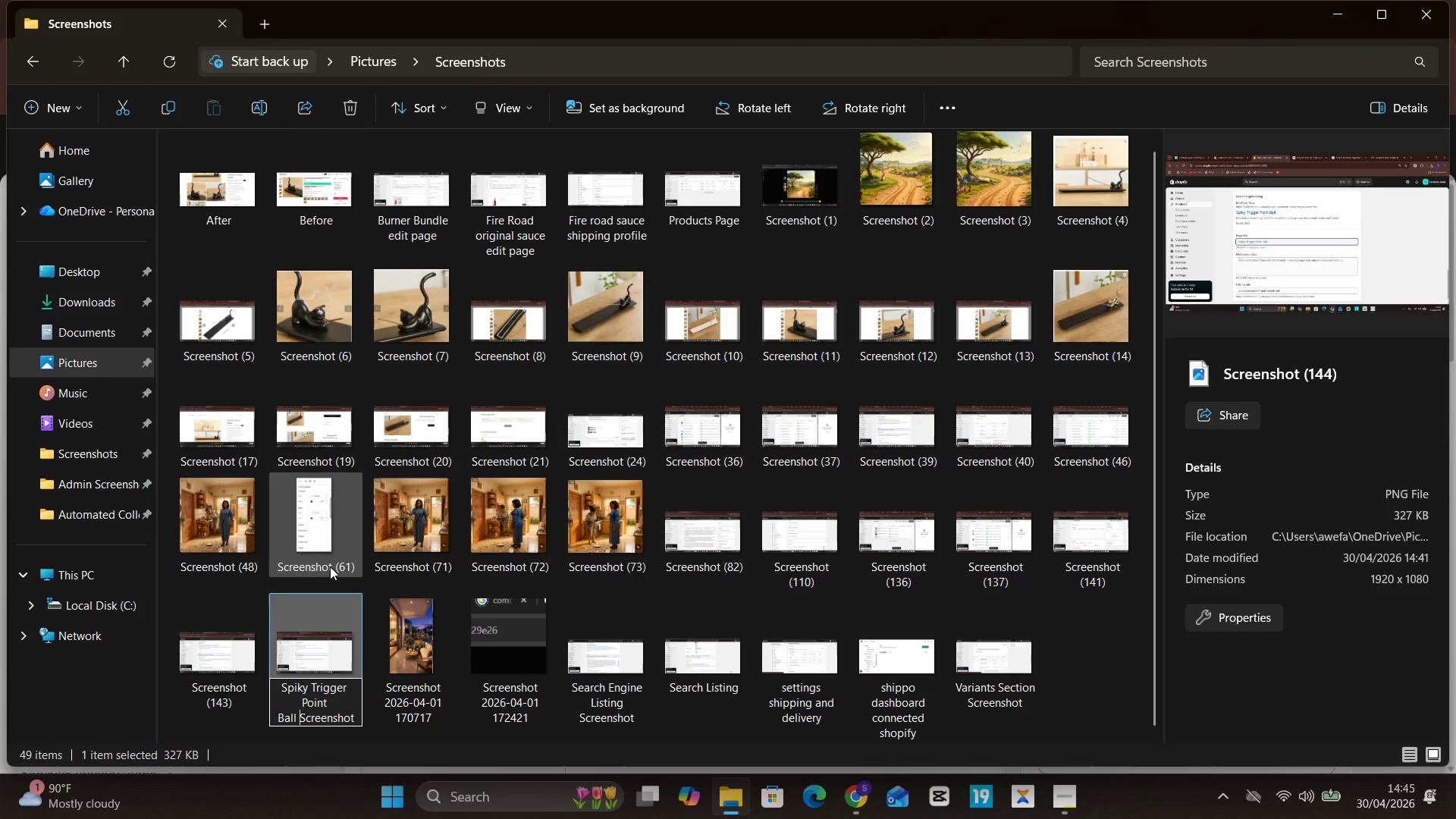 
left_click([316, 658])
 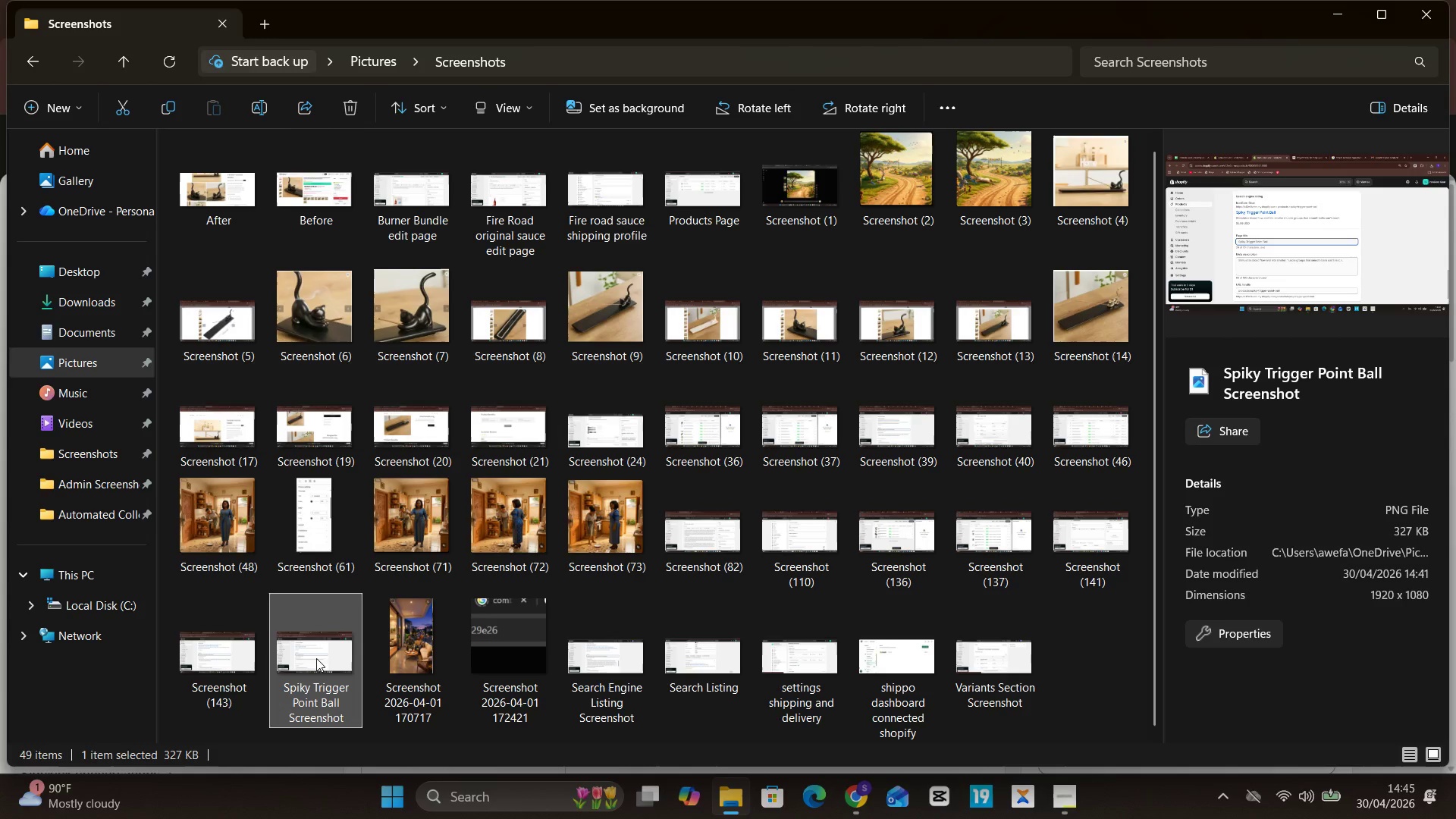 
double_click([316, 658])
 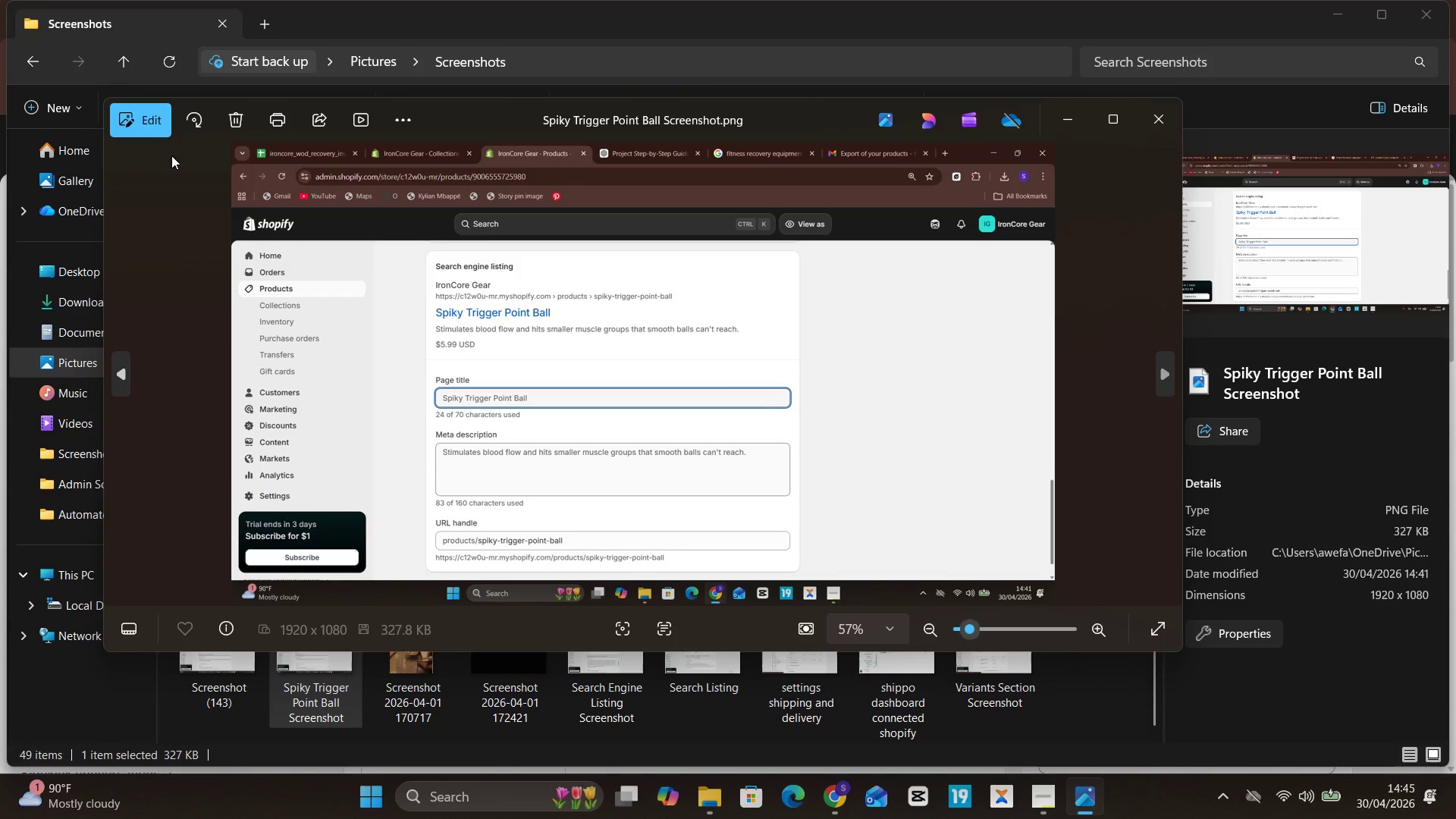 
left_click([133, 116])
 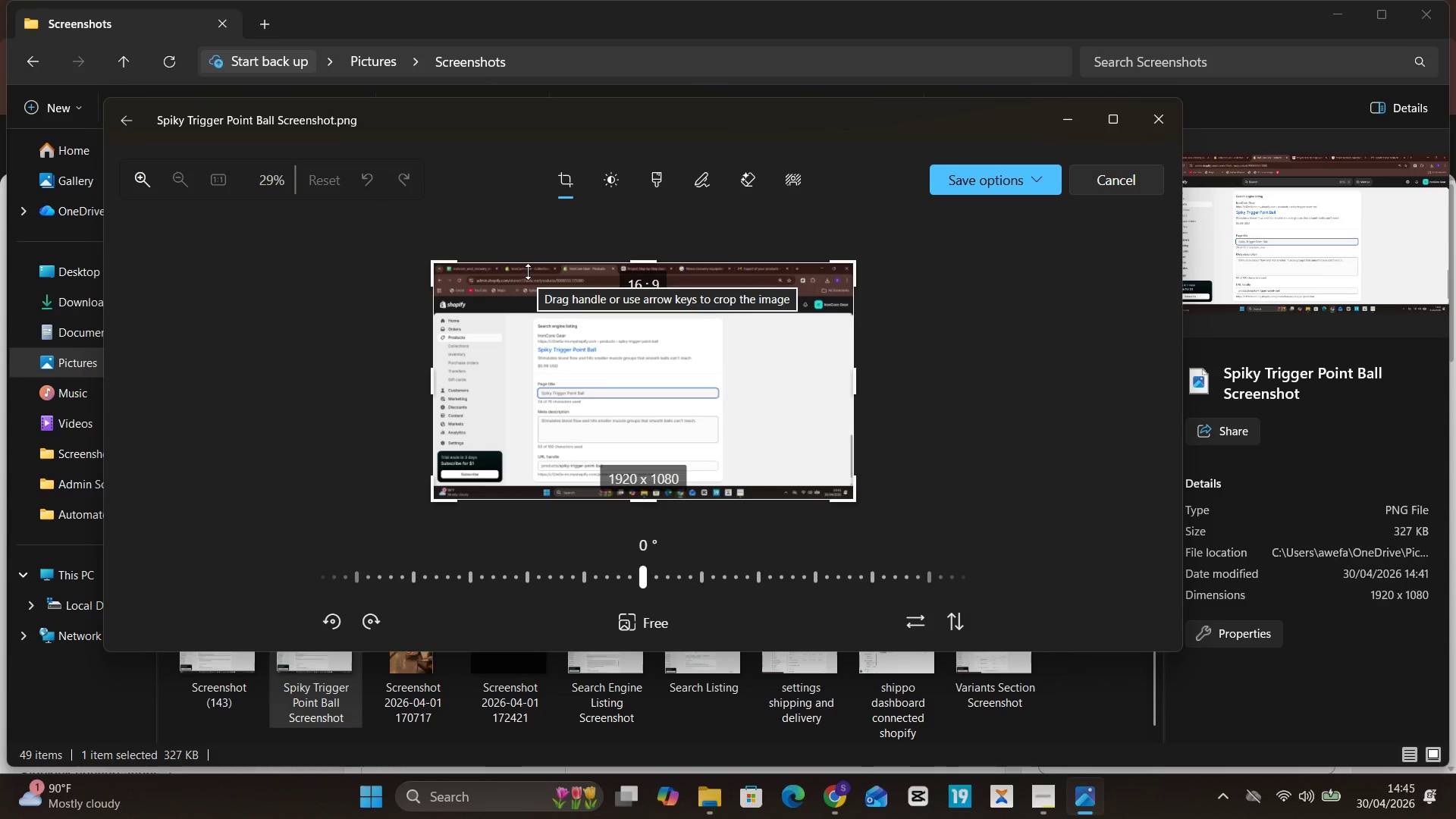 
left_click_drag(start_coordinate=[528, 265], to_coordinate=[543, 292])
 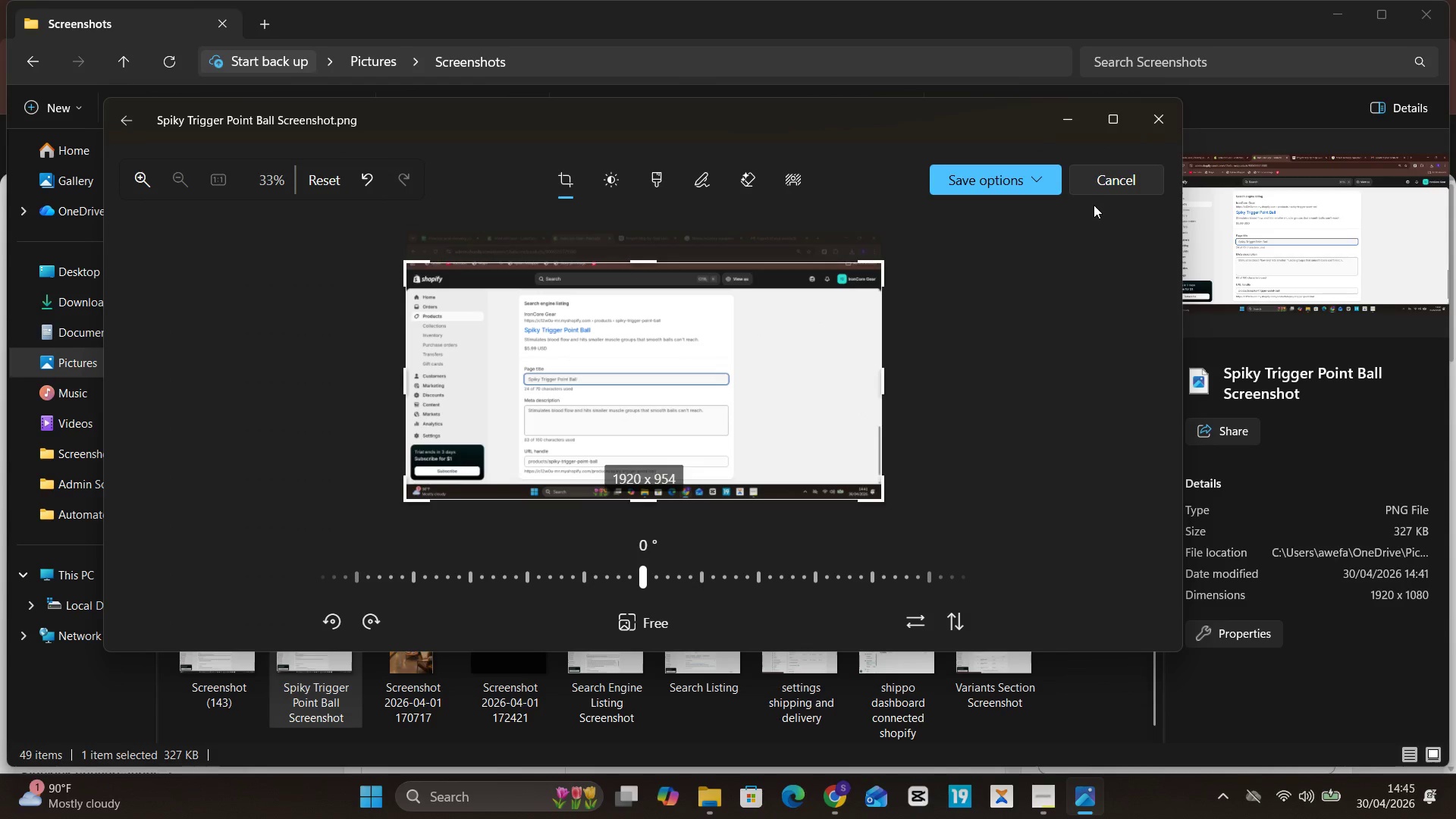 
left_click([1095, 174])
 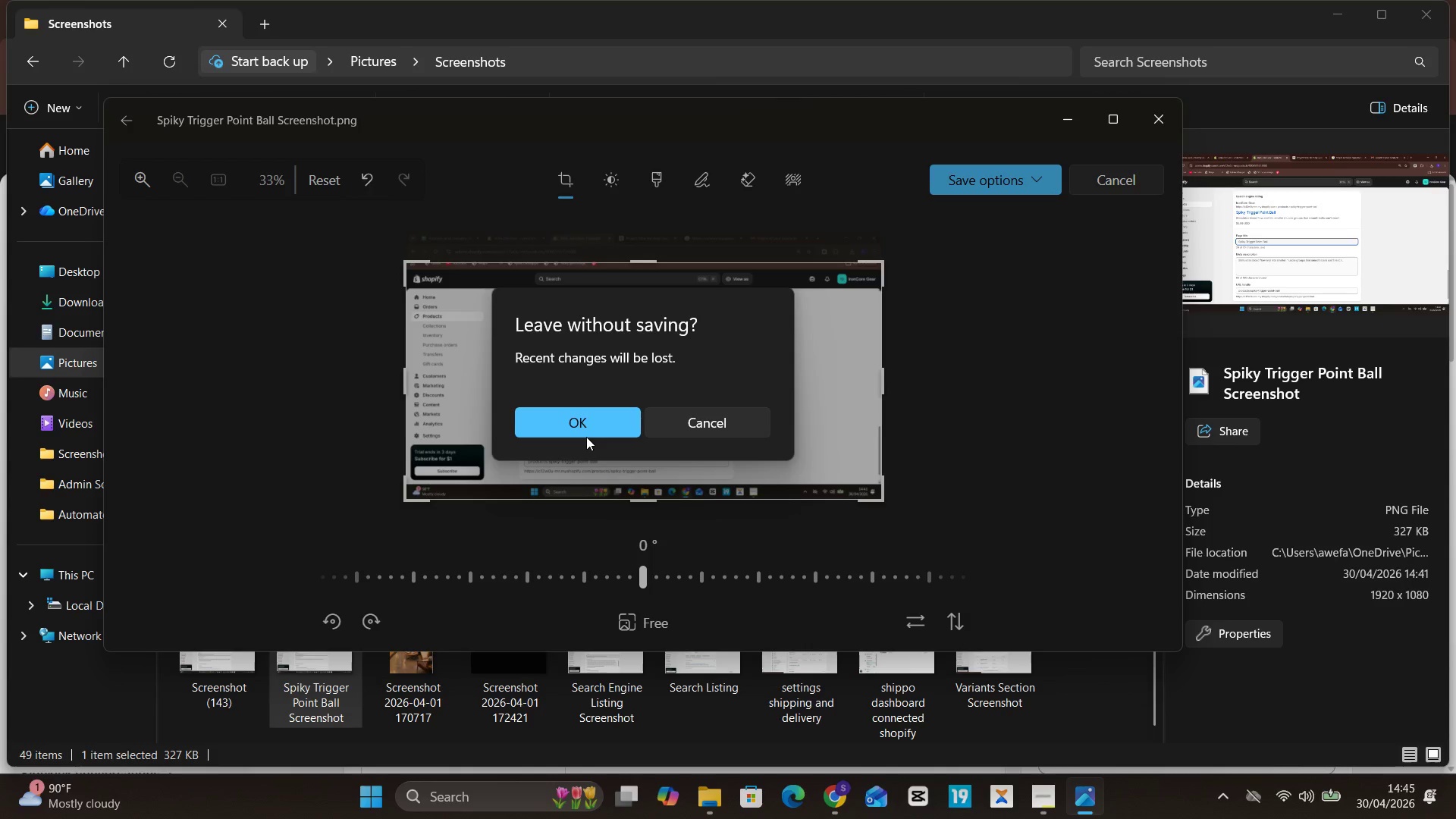 
left_click([580, 430])
 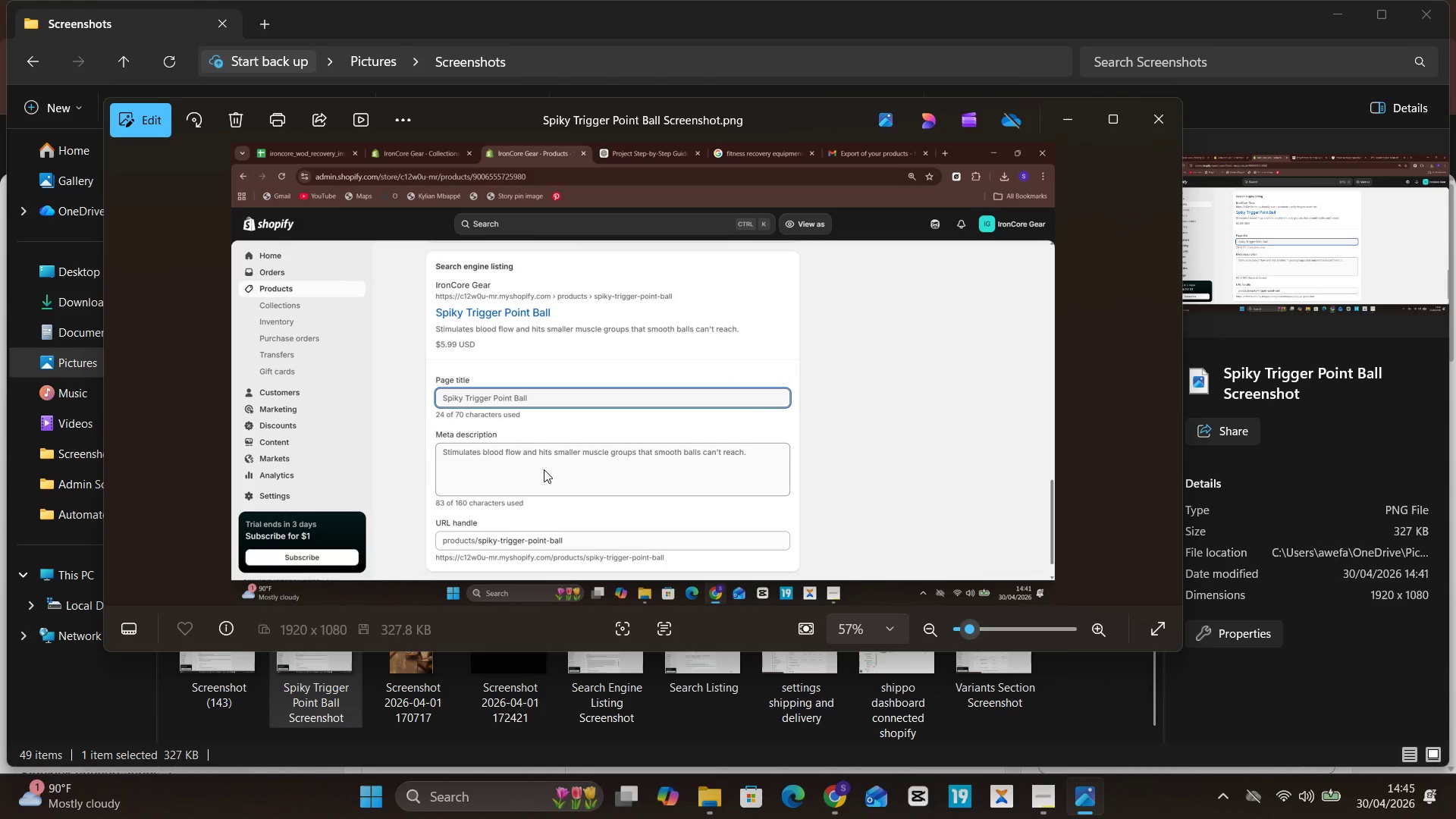 
wait(10.19)
 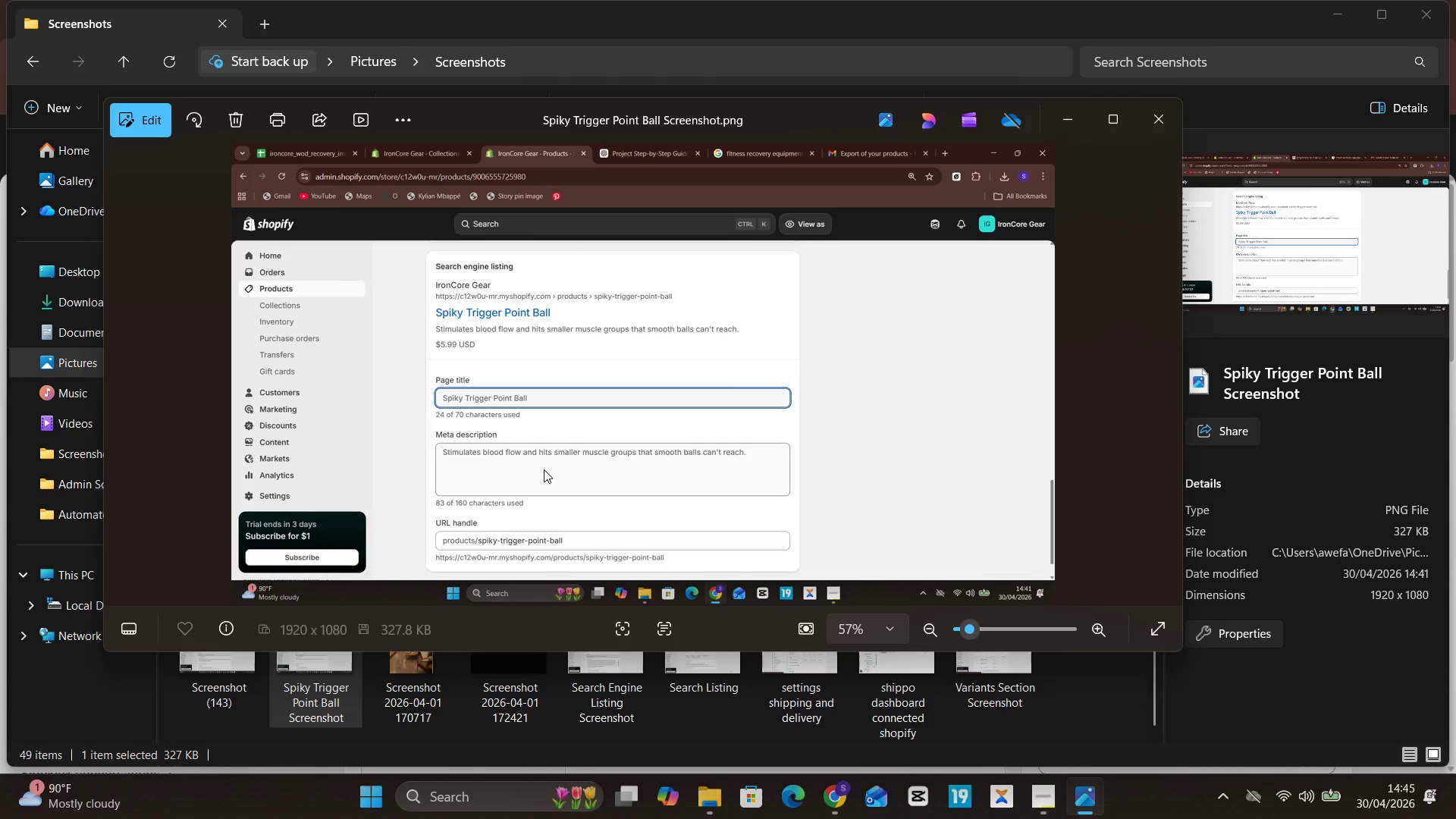 
left_click([1154, 131])
 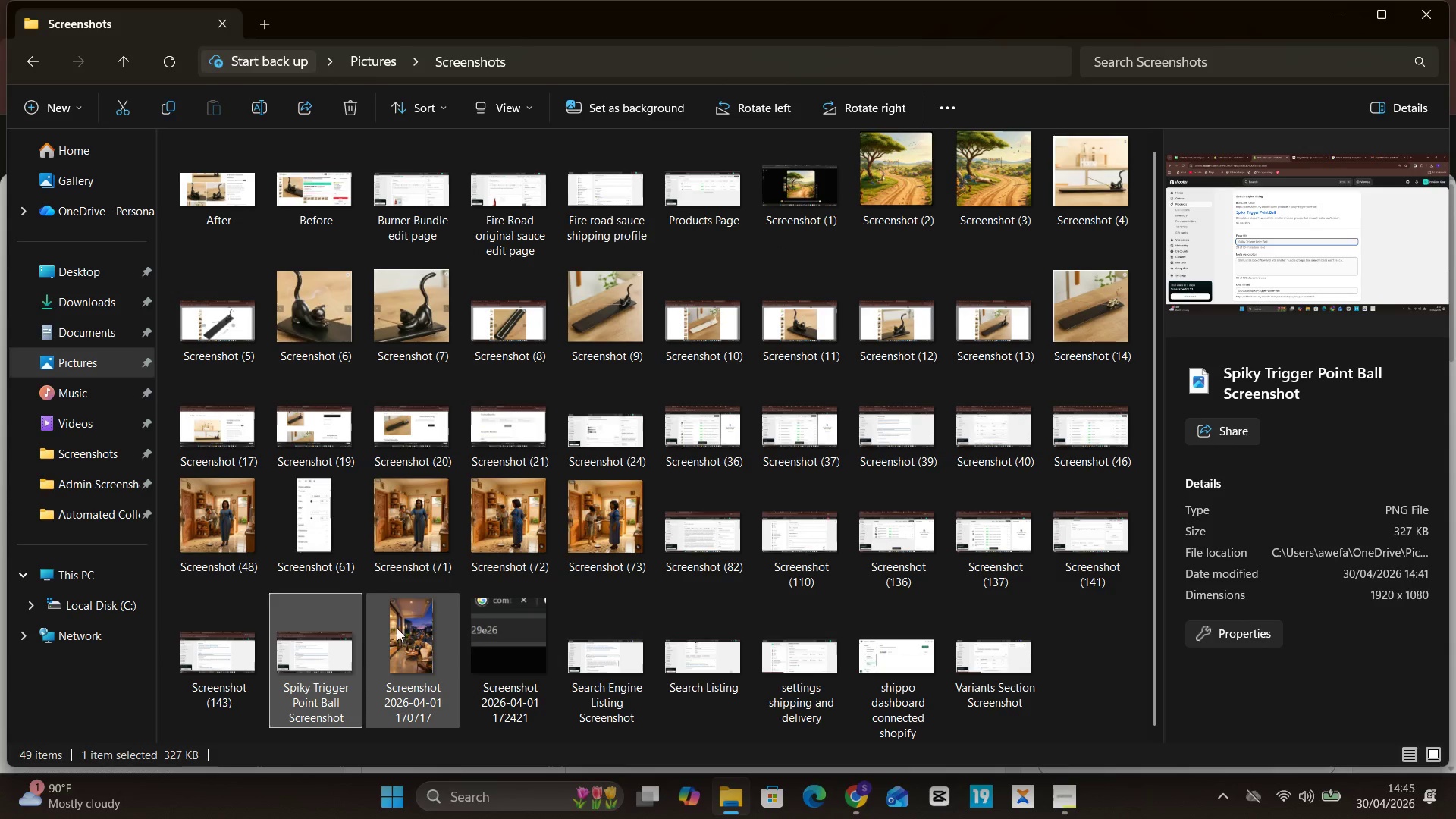 
wait(5.05)
 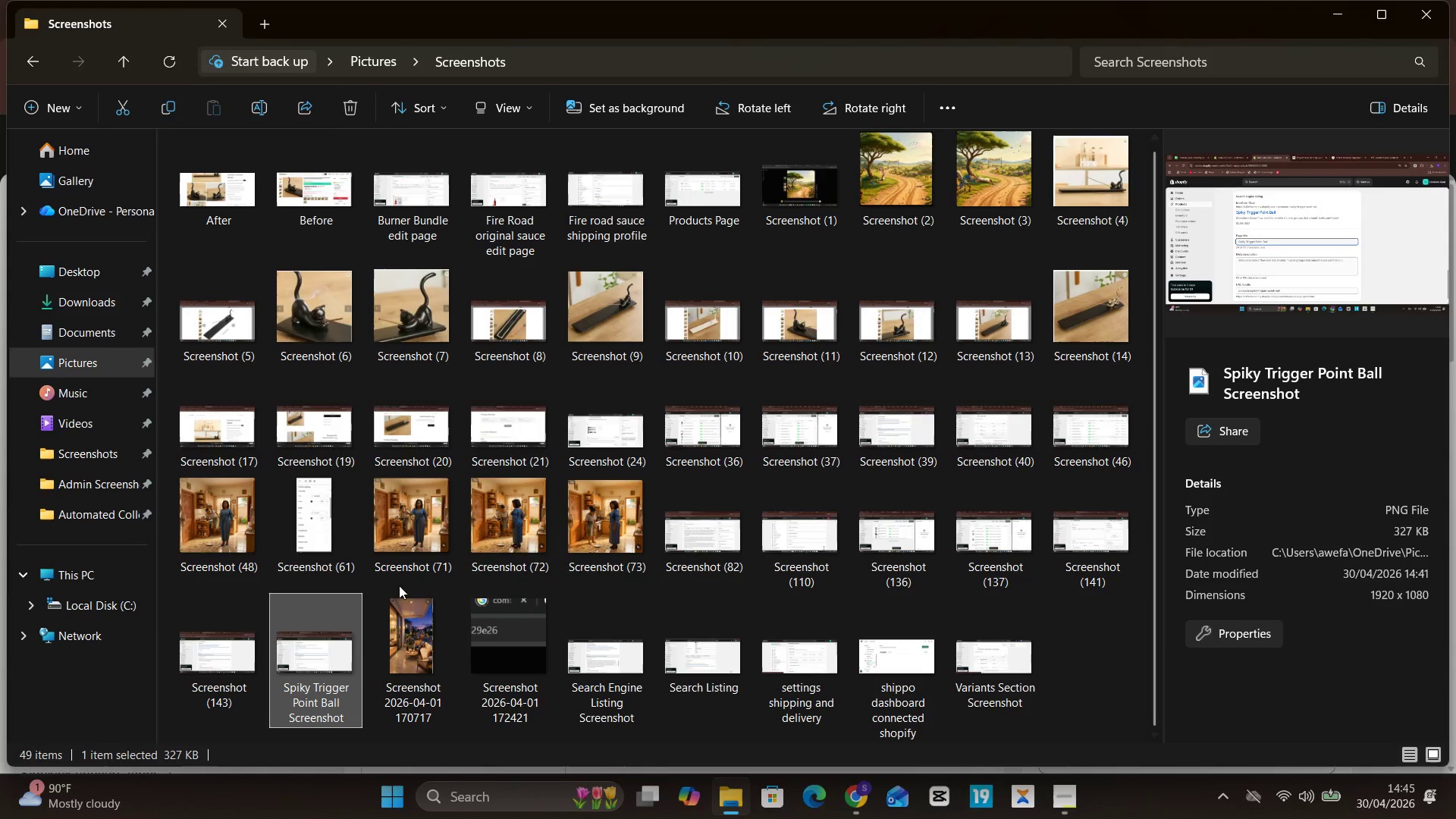 
left_click([358, 120])
 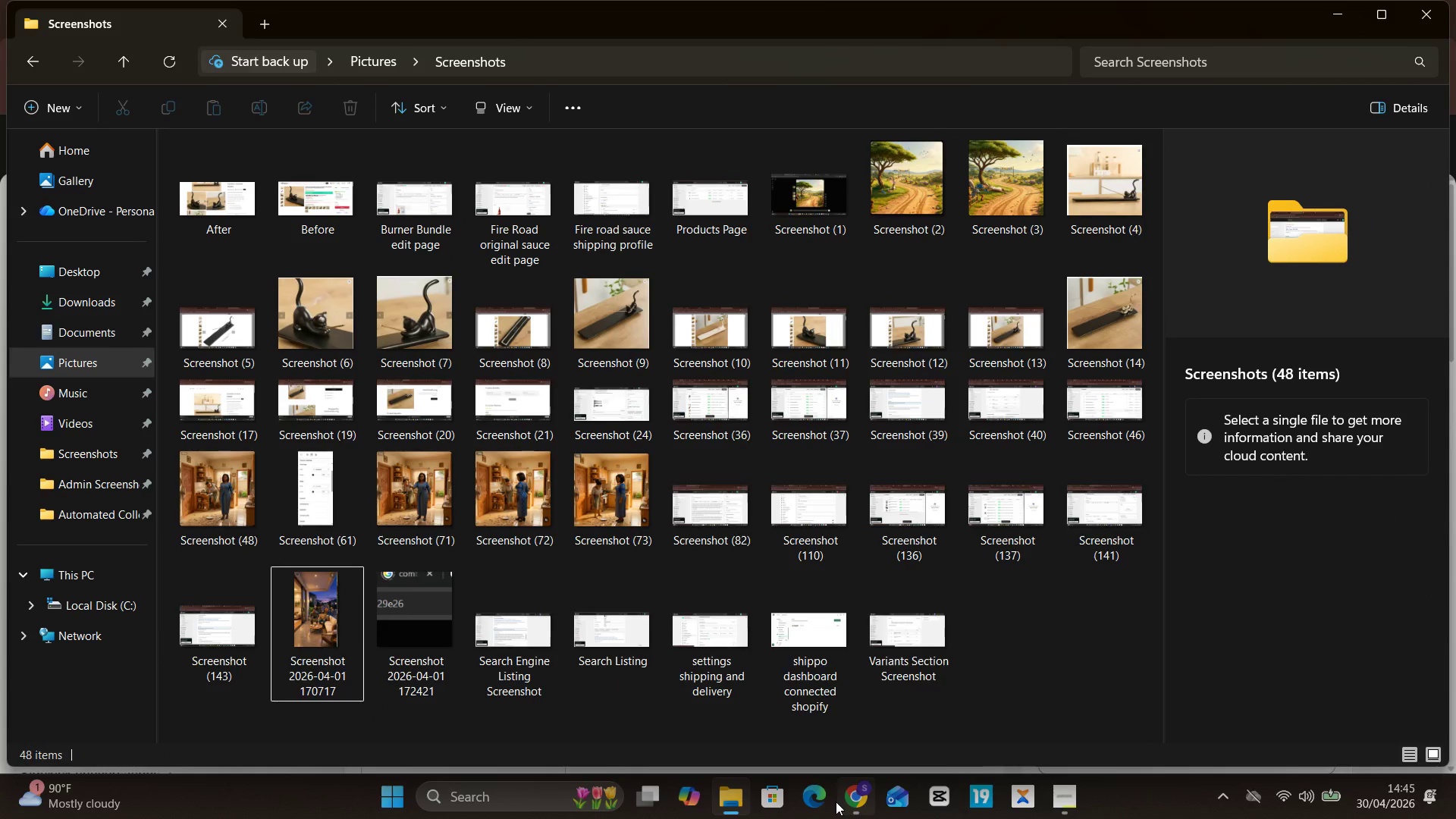 
left_click([875, 686])
 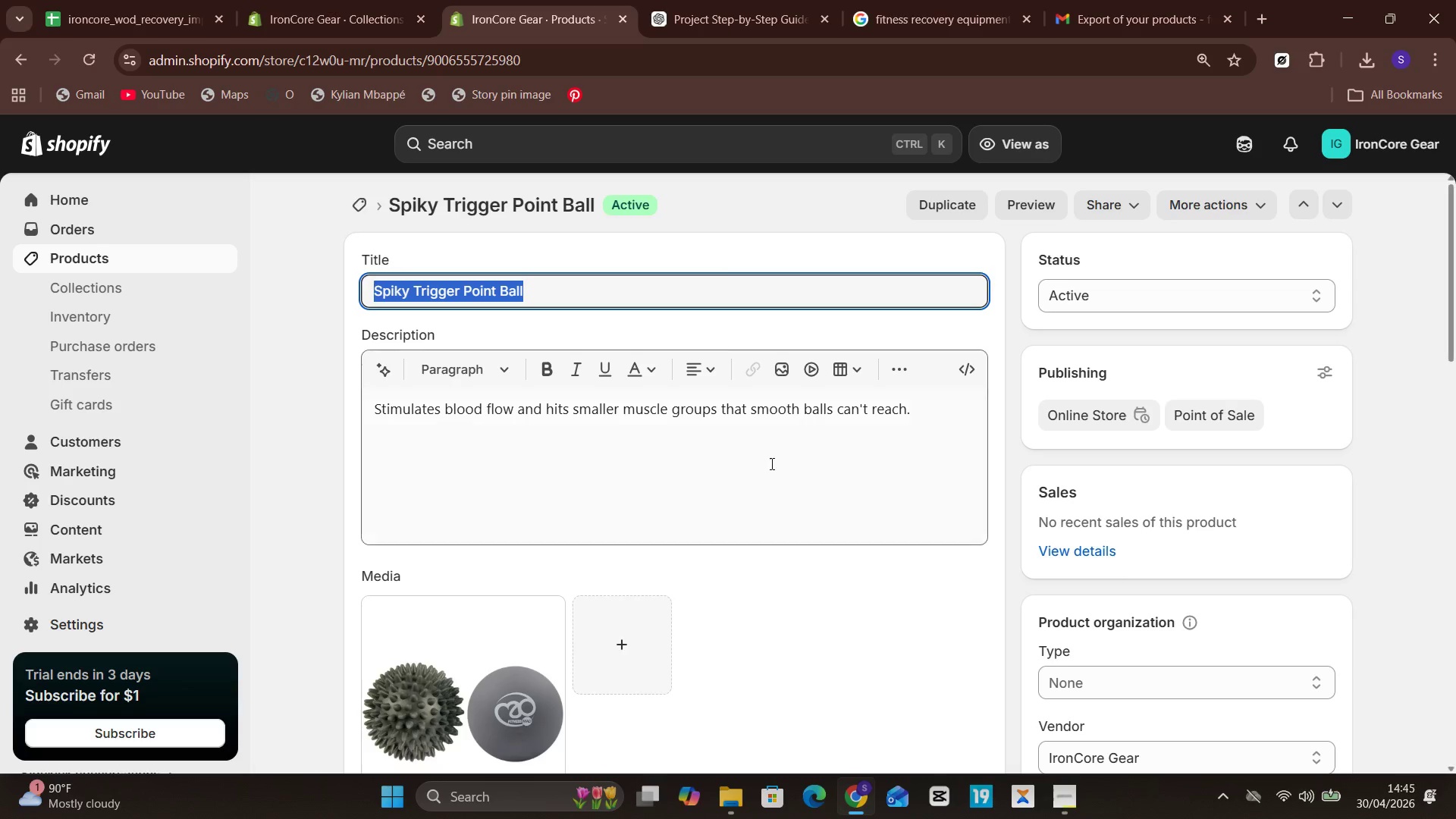 
left_click([770, 463])
 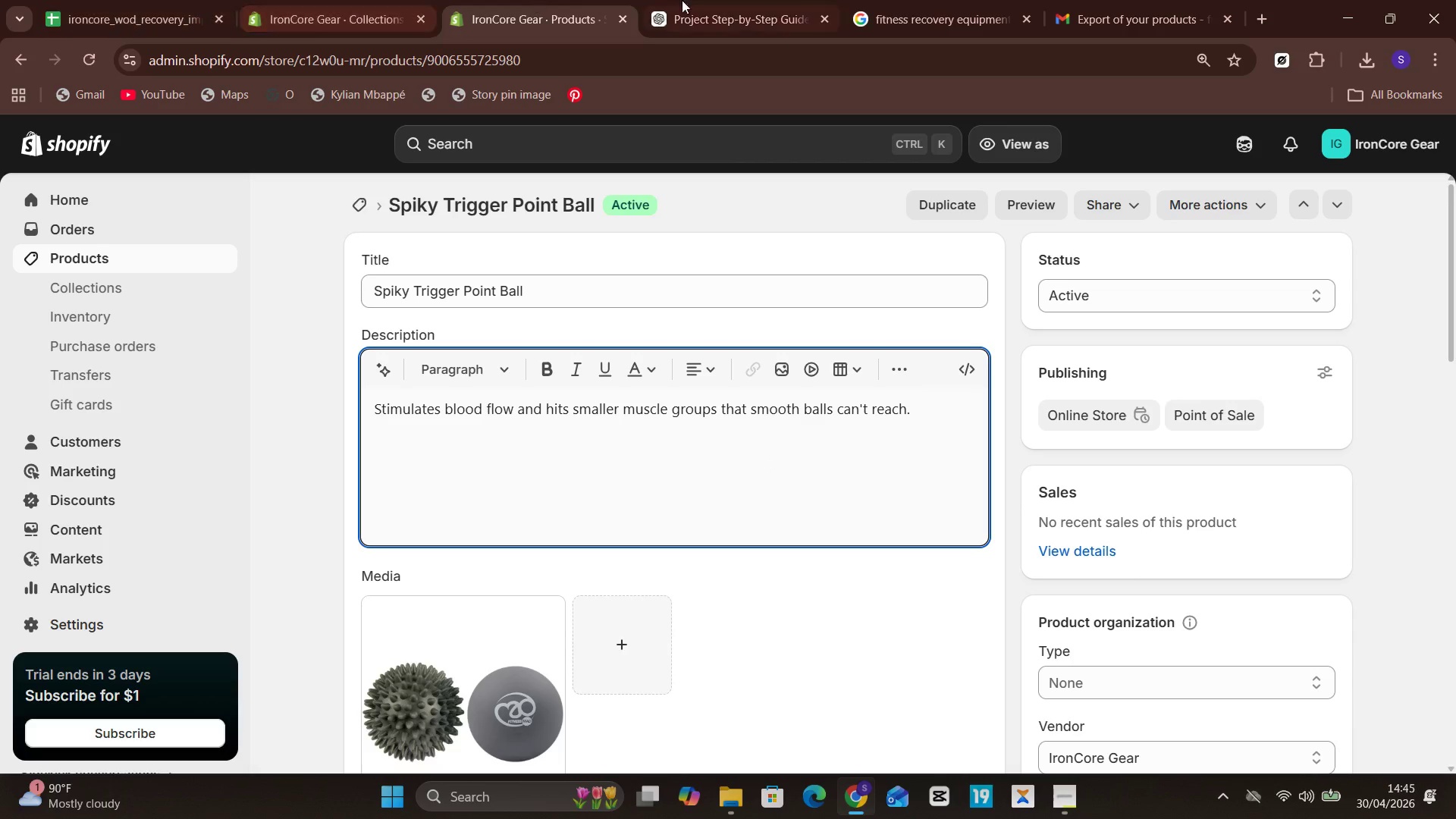 
left_click([755, 0])
 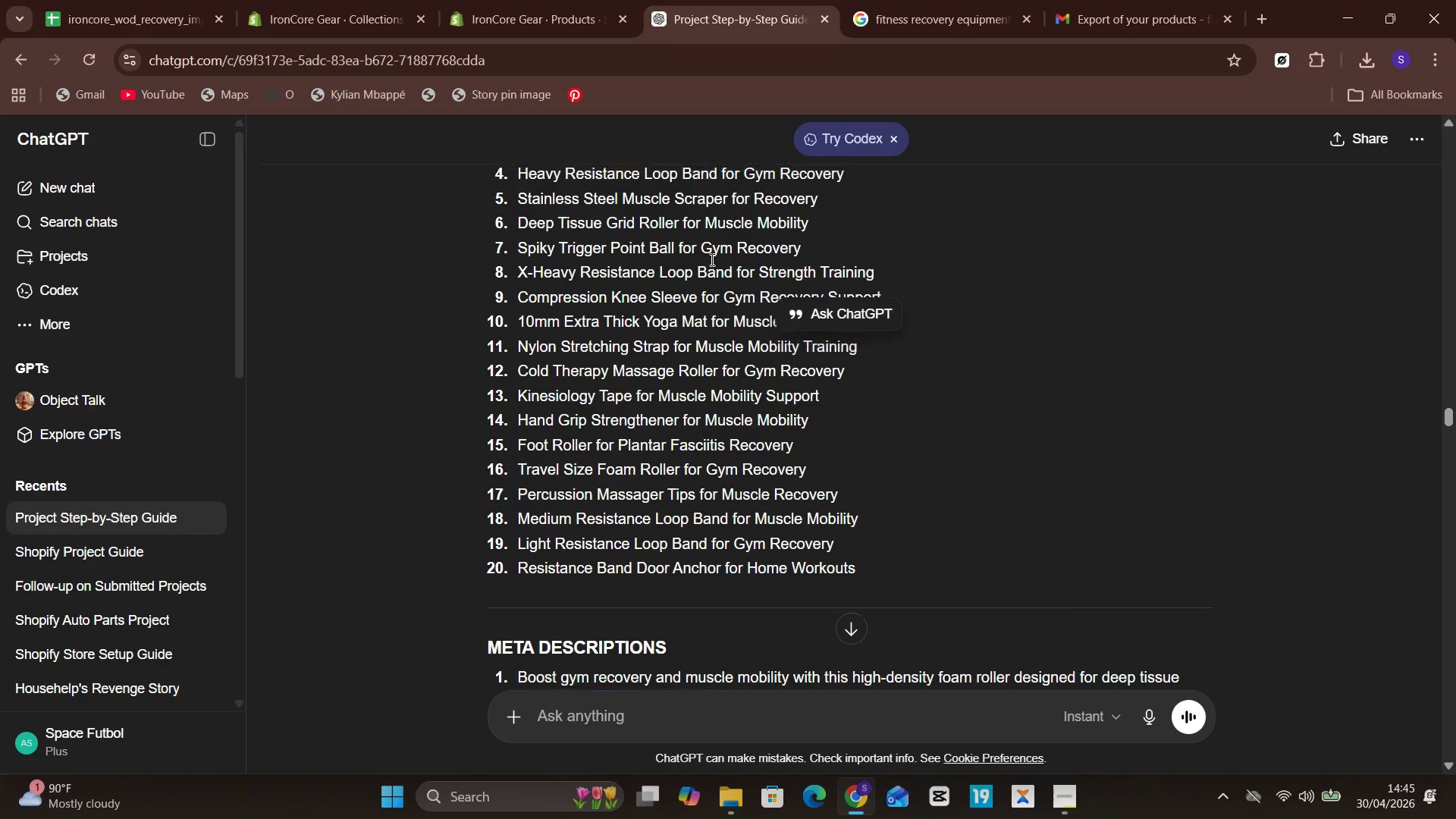 
wait(22.39)
 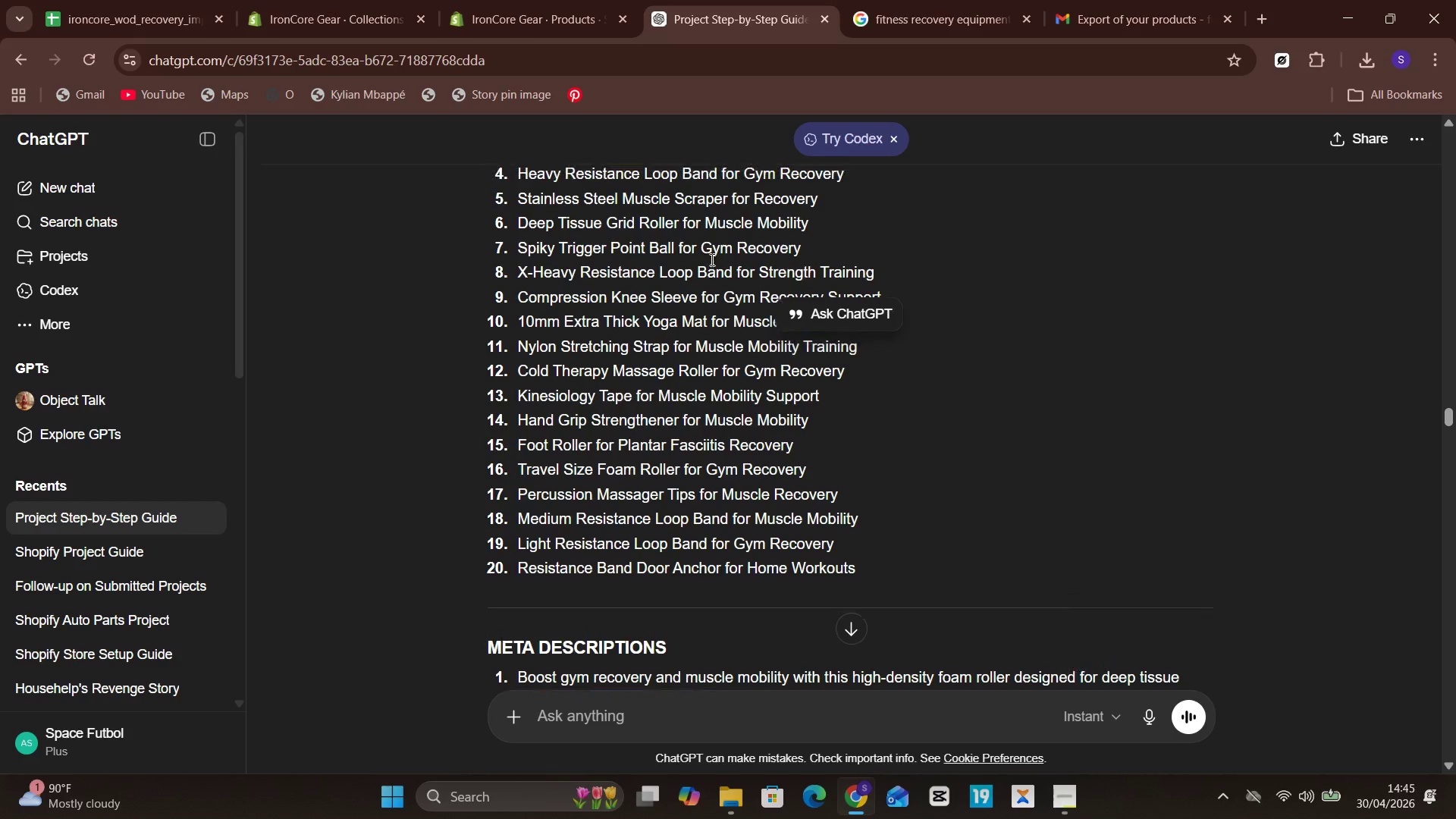 
left_click_drag(start_coordinate=[717, 397], to_coordinate=[517, 379])
 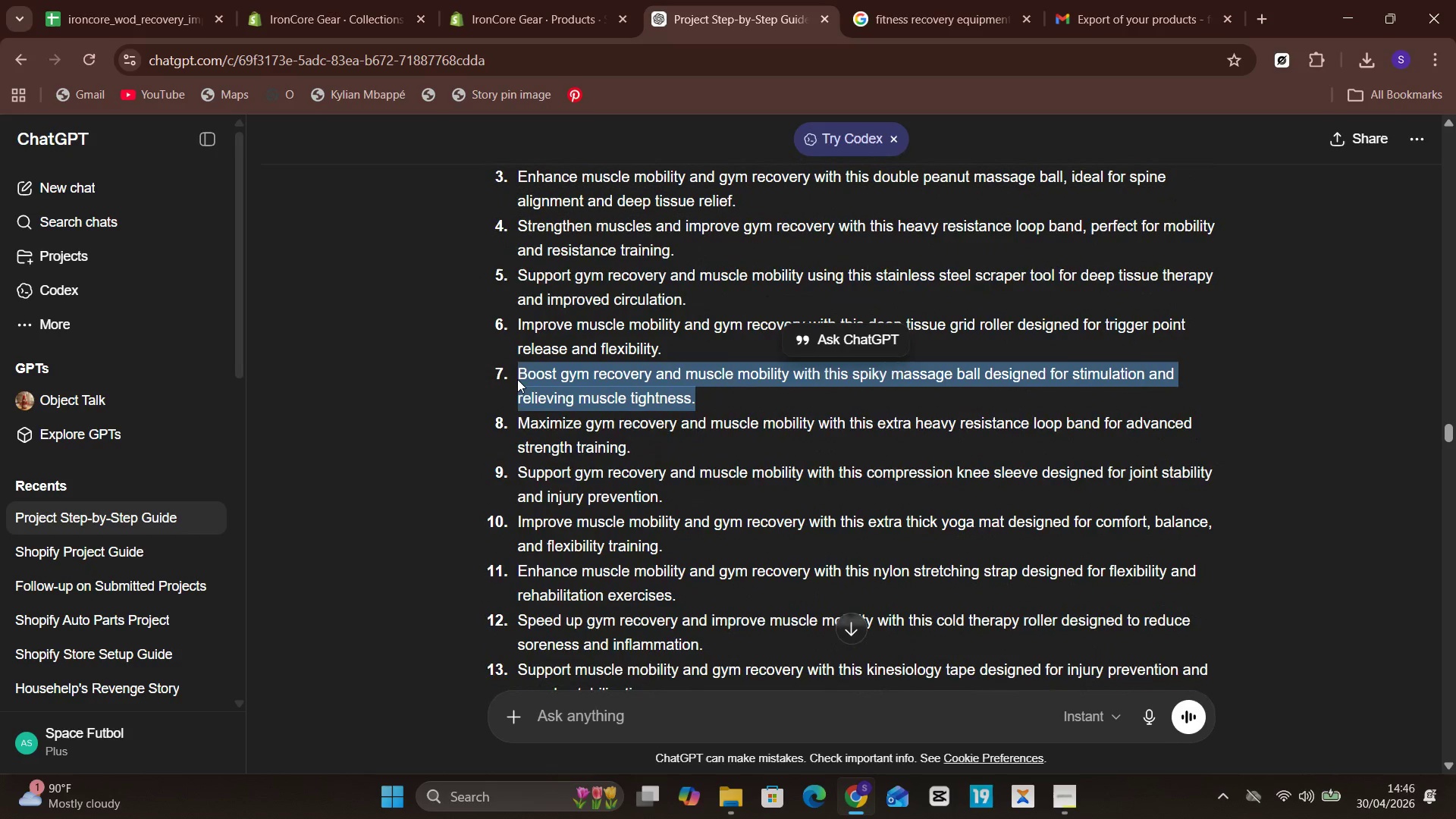 
hold_key(key=ControlLeft, duration=0.72)
 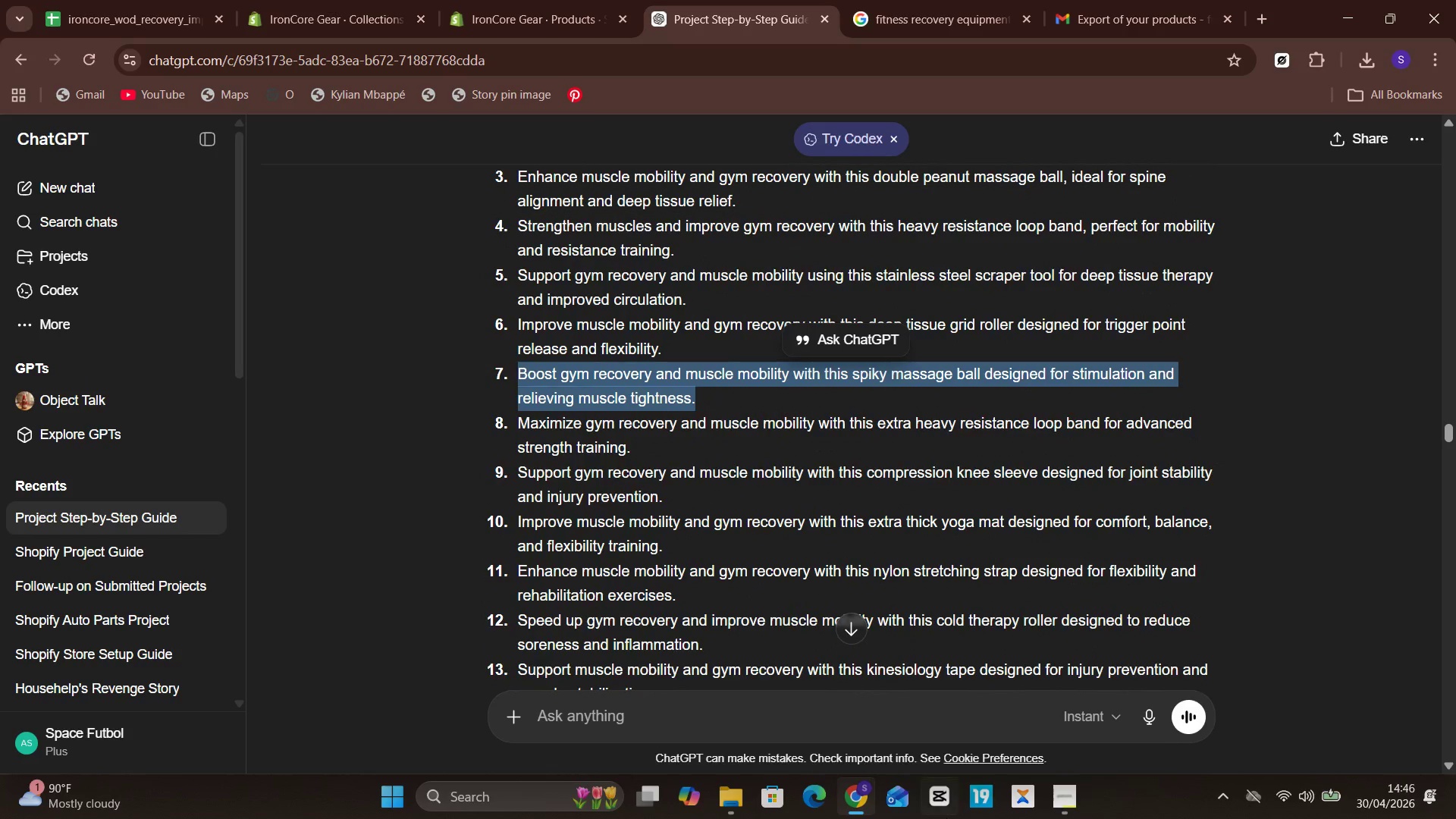 
hold_key(key=C, duration=0.34)
 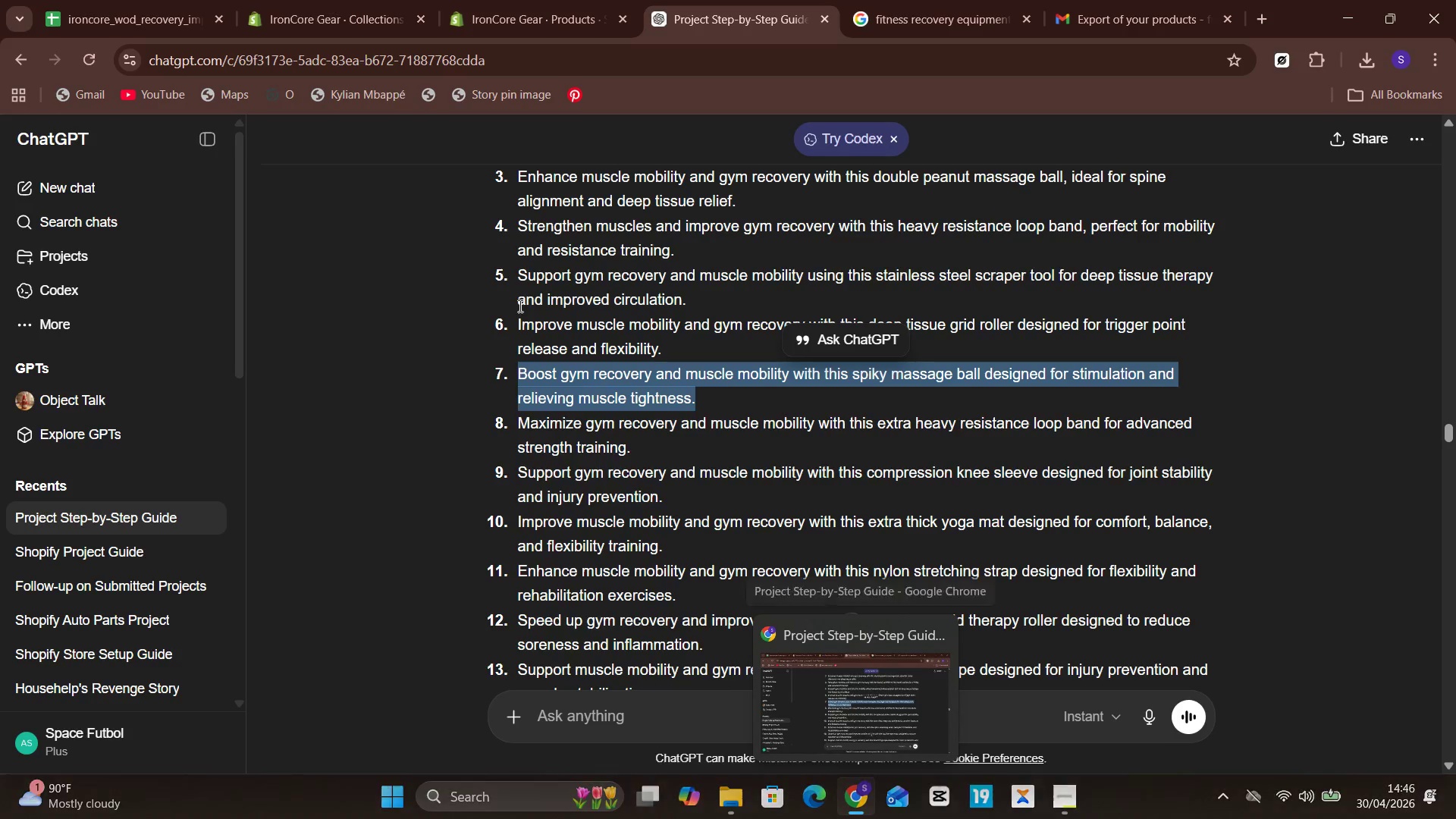 
left_click([316, 6])
 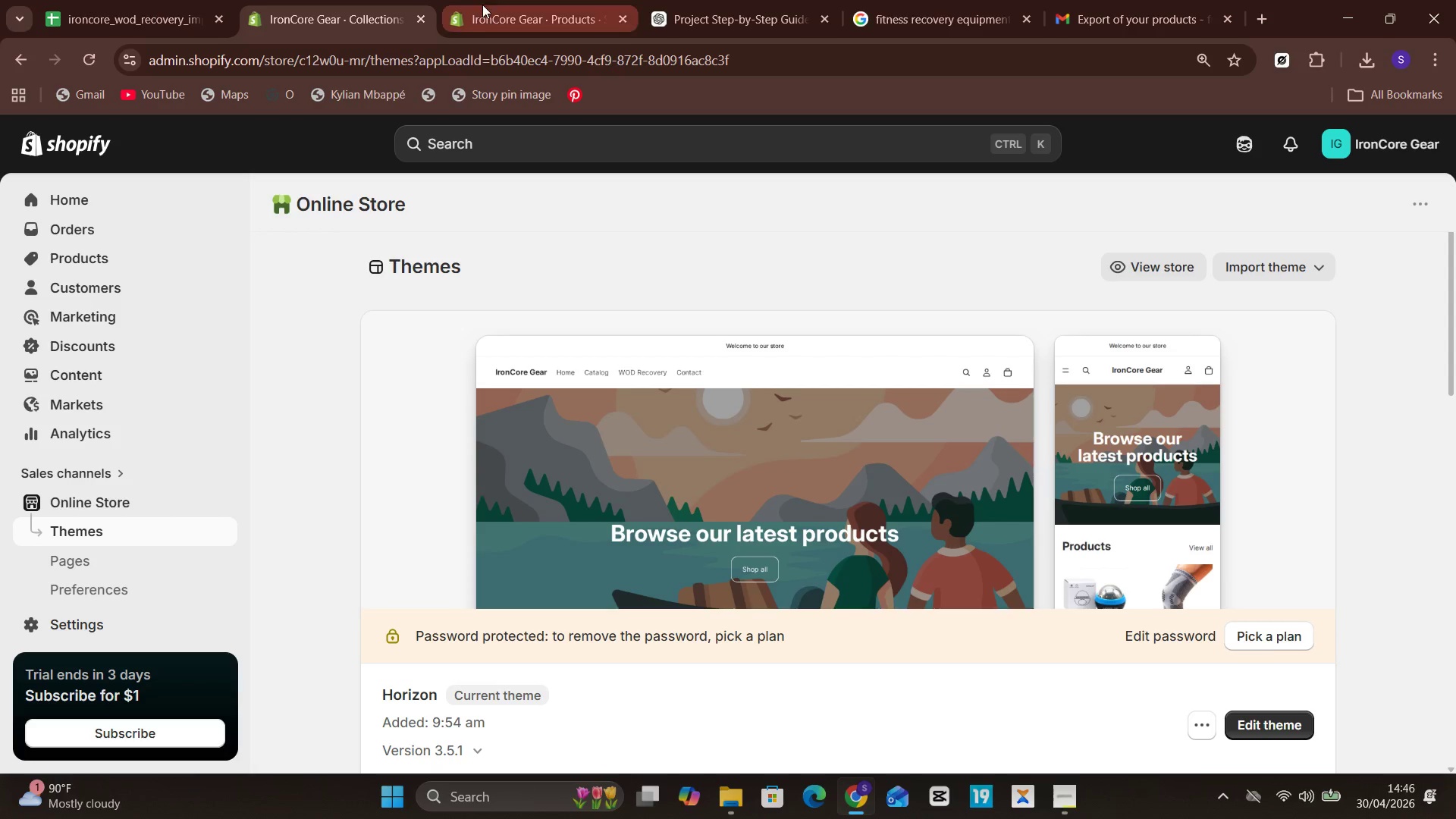 
left_click([482, 5])
 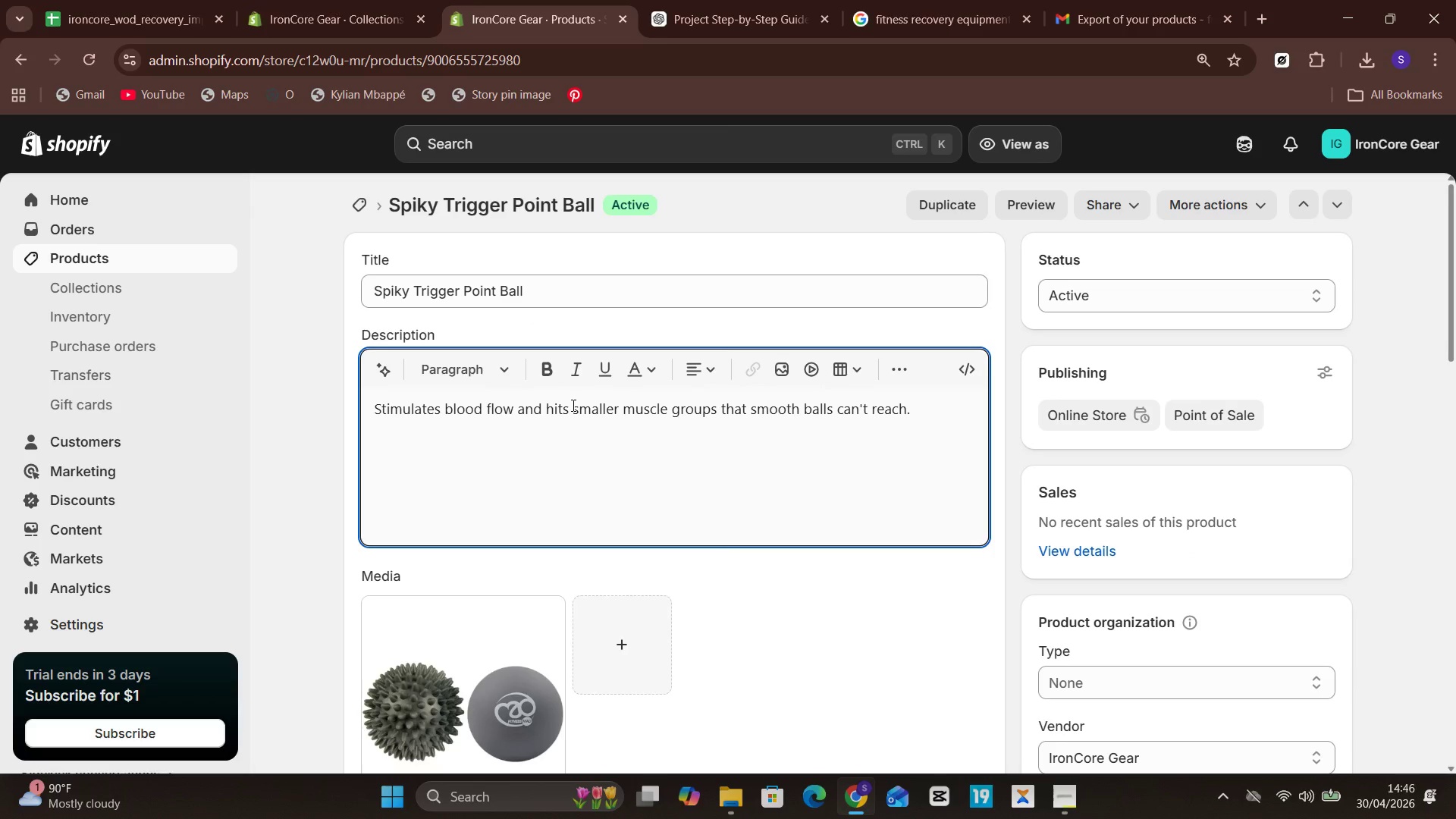 
left_click([579, 405])
 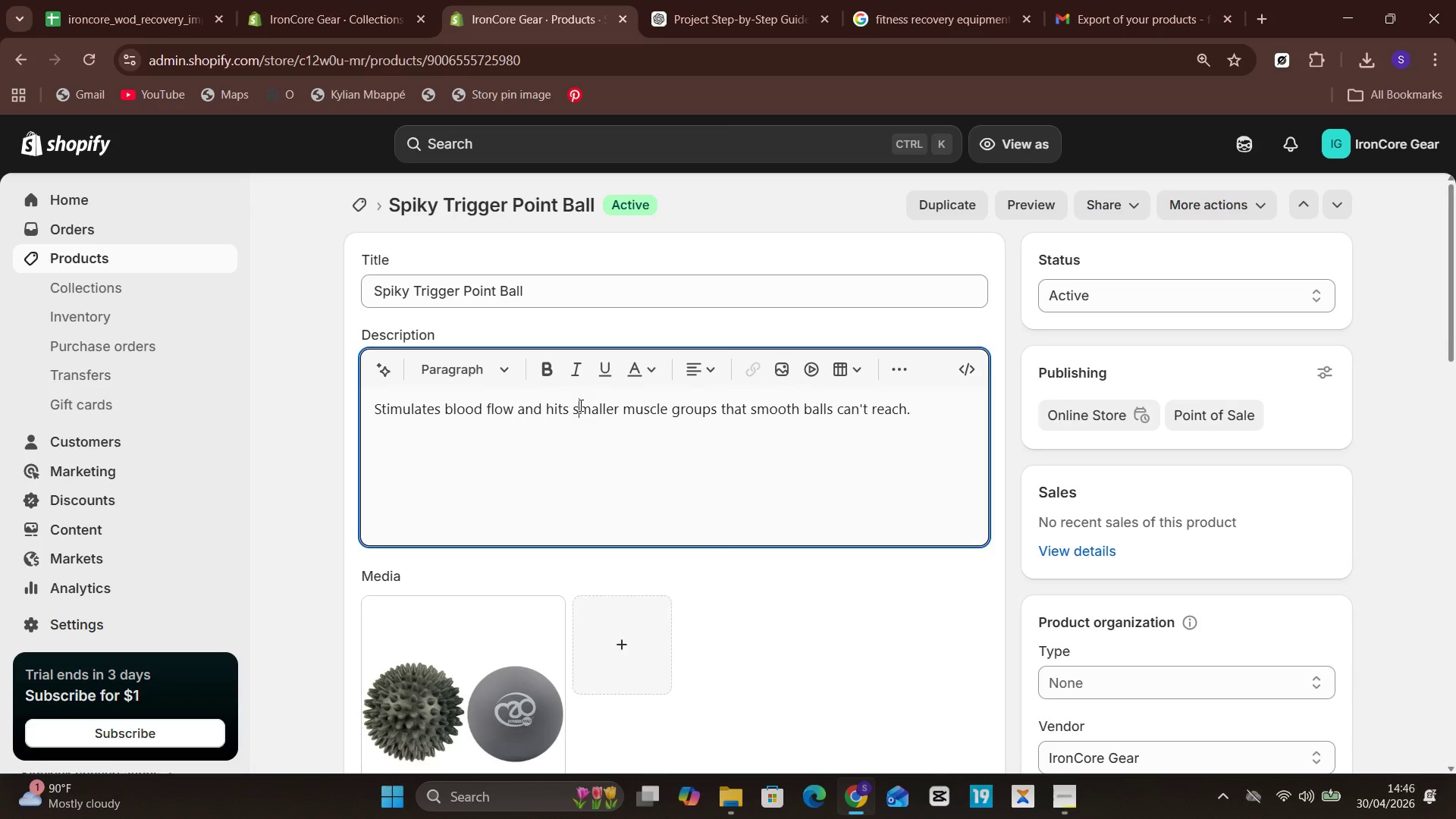 
key(Control+A)
 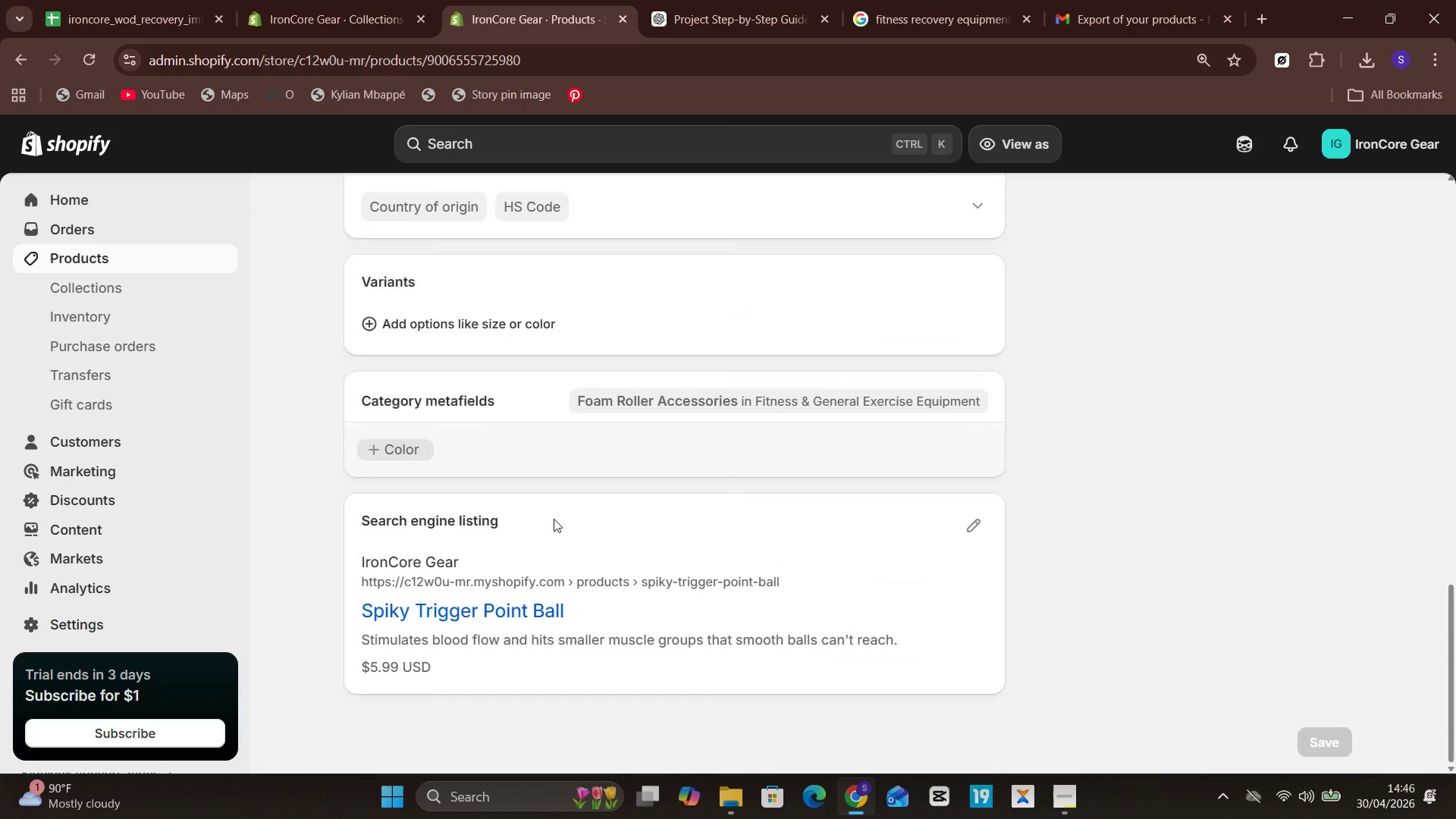 
left_click([971, 526])
 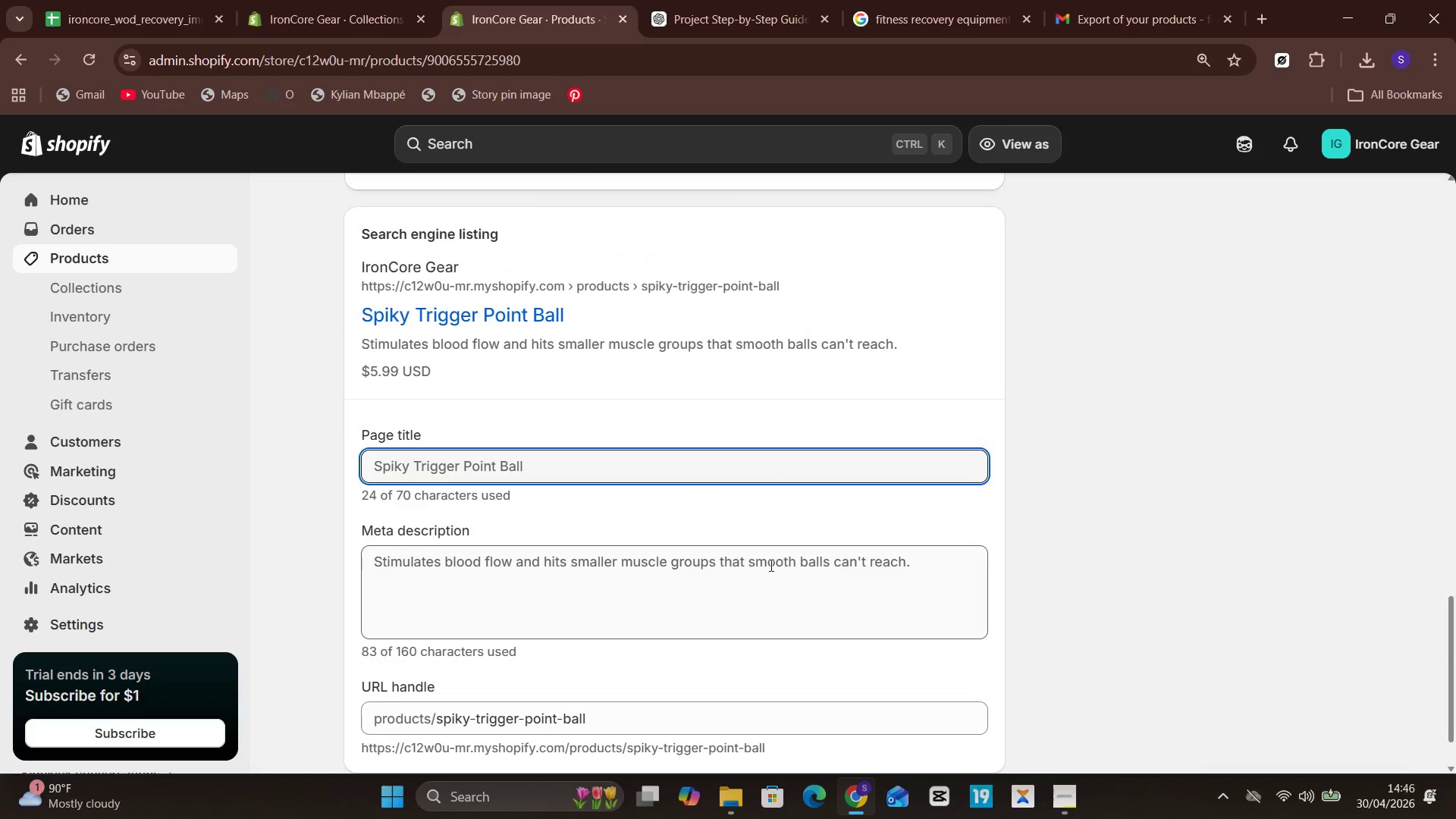 
left_click([645, 508])
 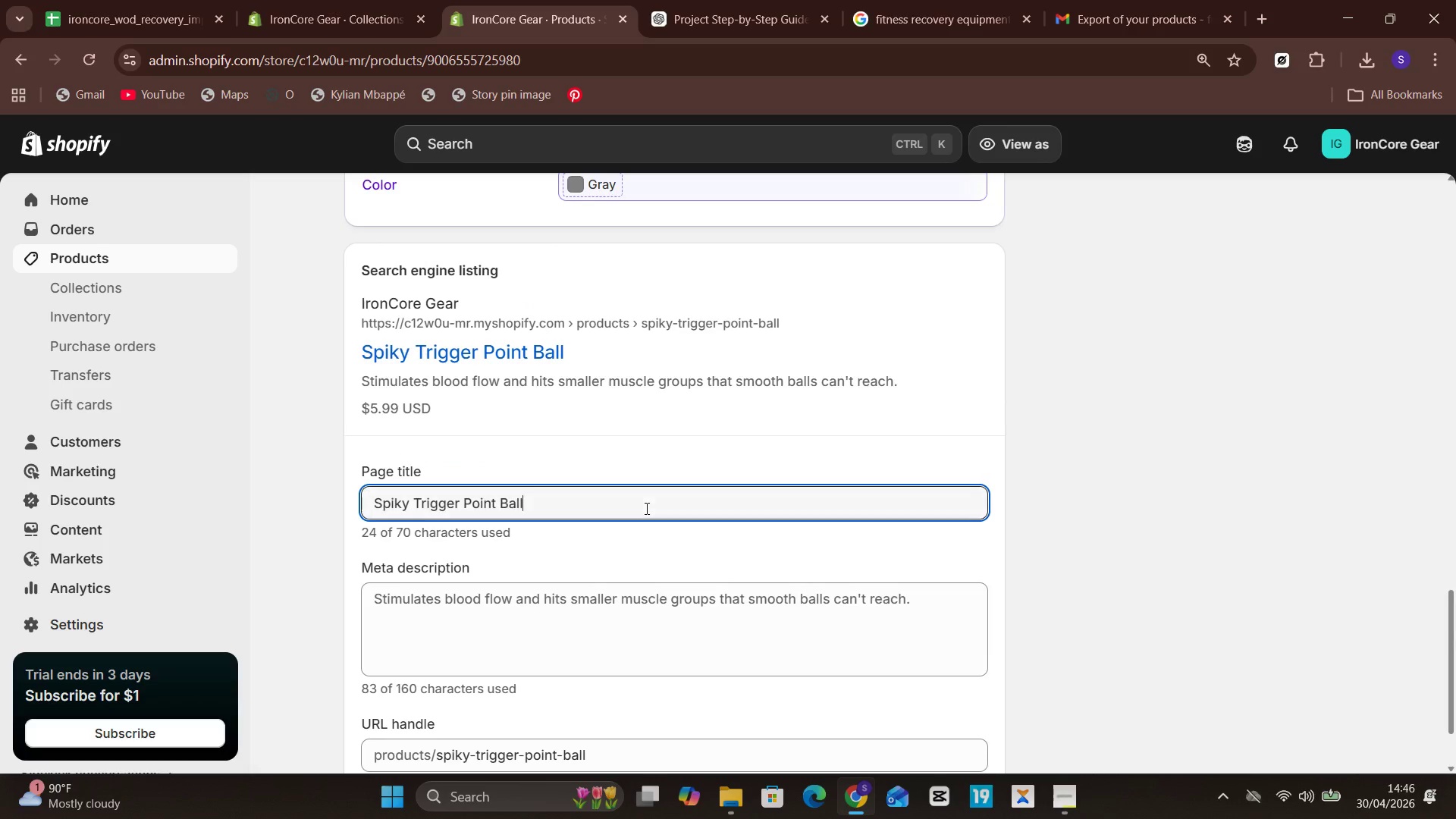 
key(Control+ControlLeft)
 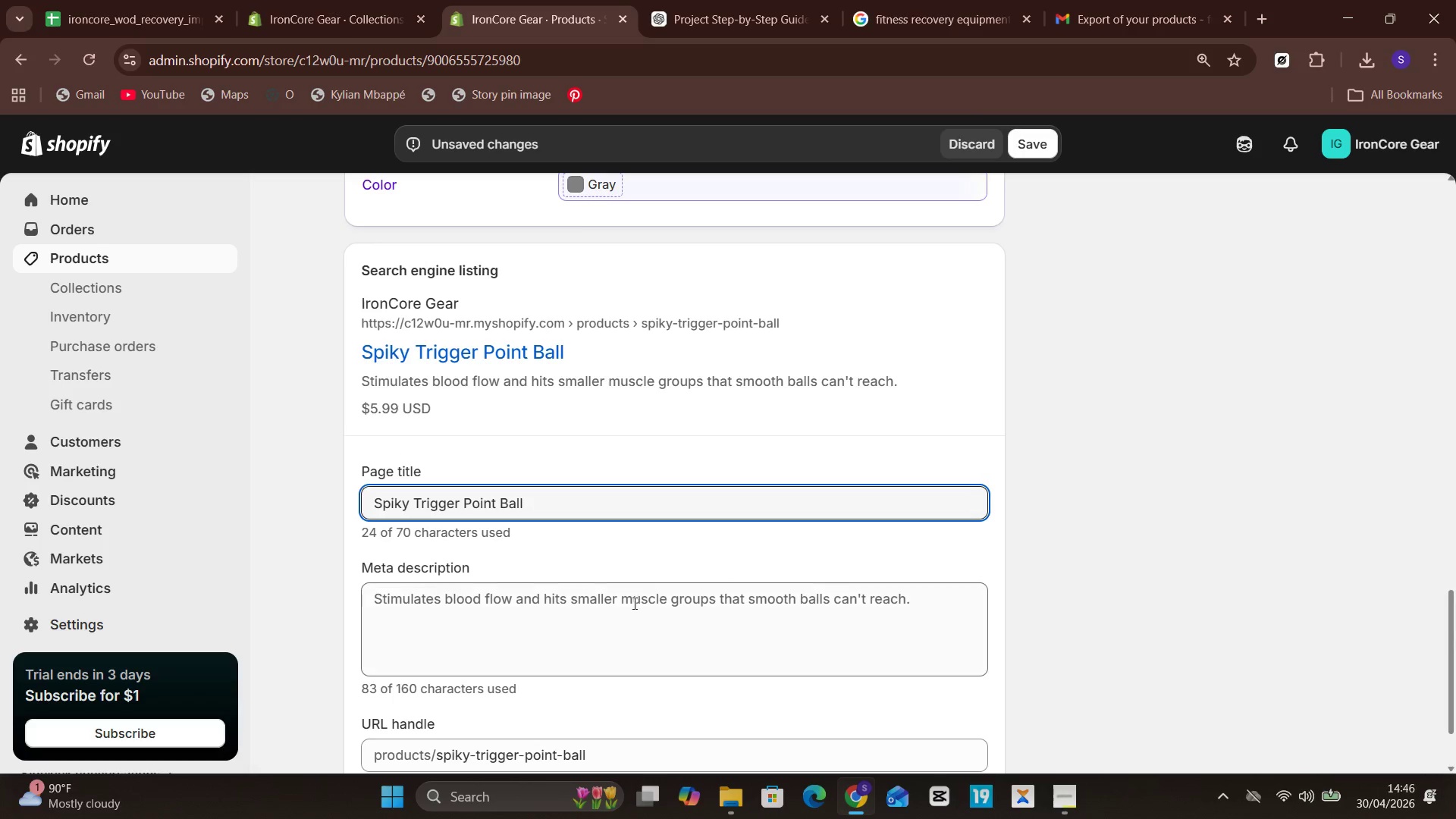 
left_click([632, 612])
 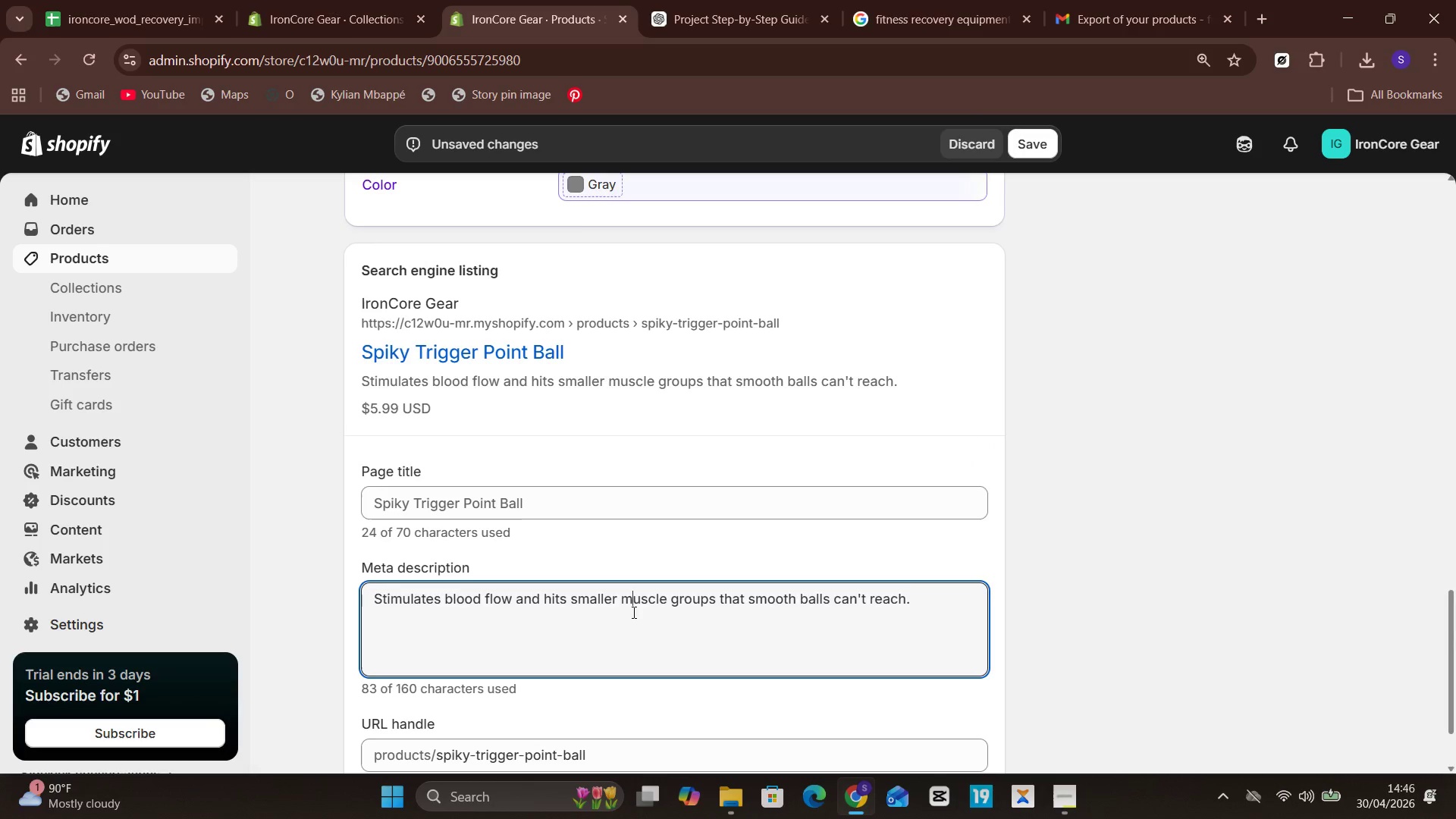 
key(Control+ControlLeft)
 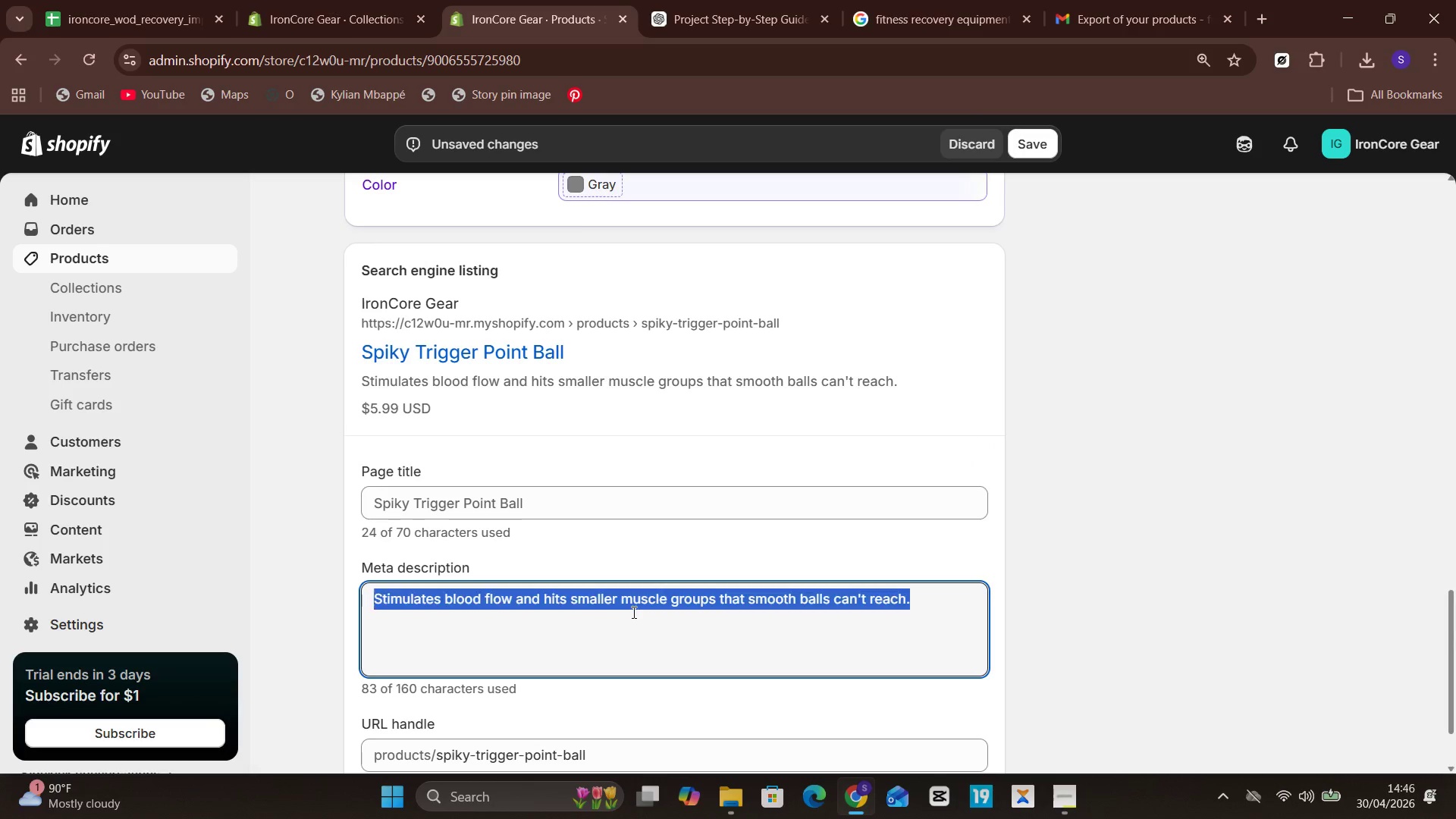 
key(Control+A)
 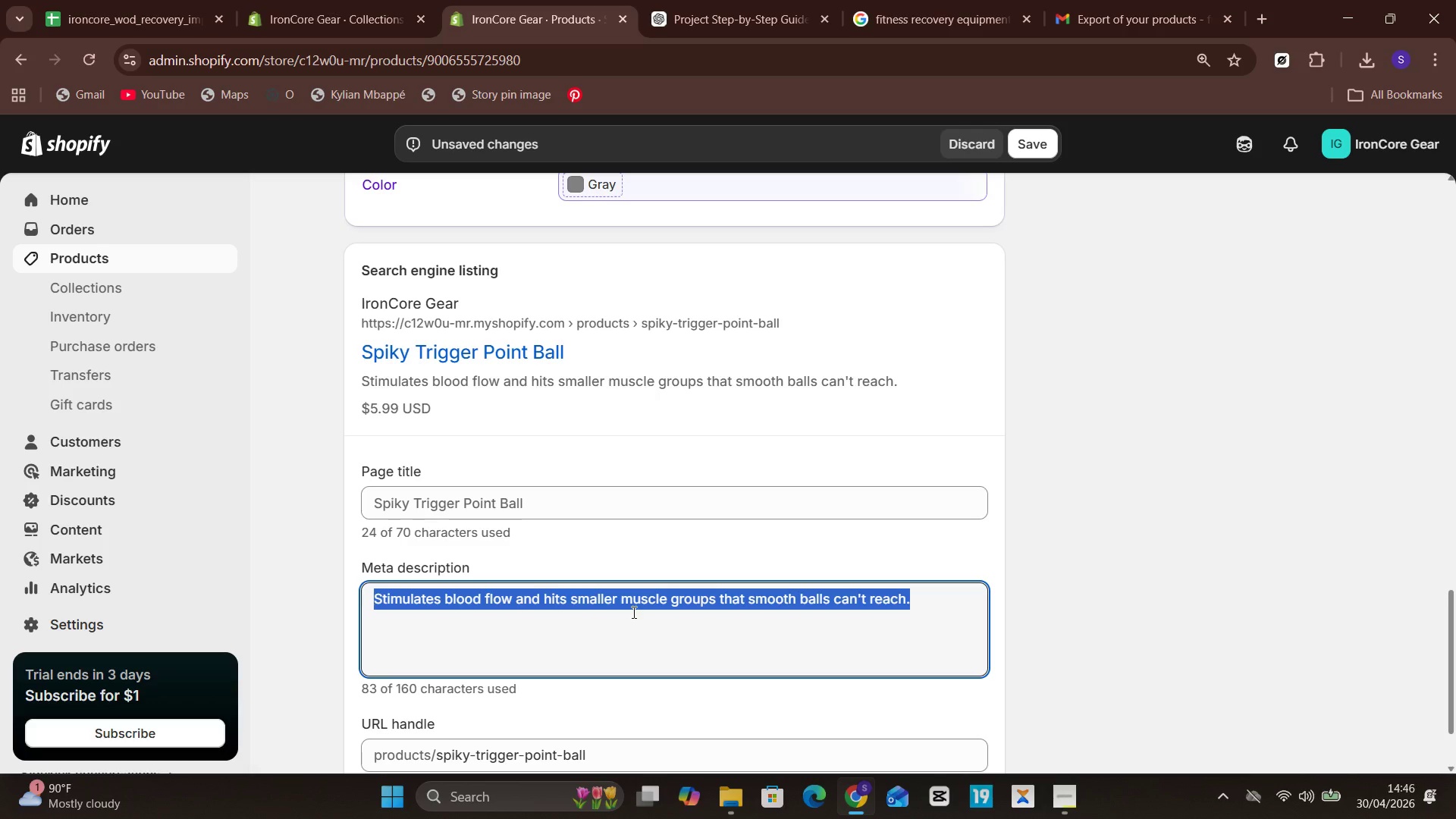 
key(Control+V)
 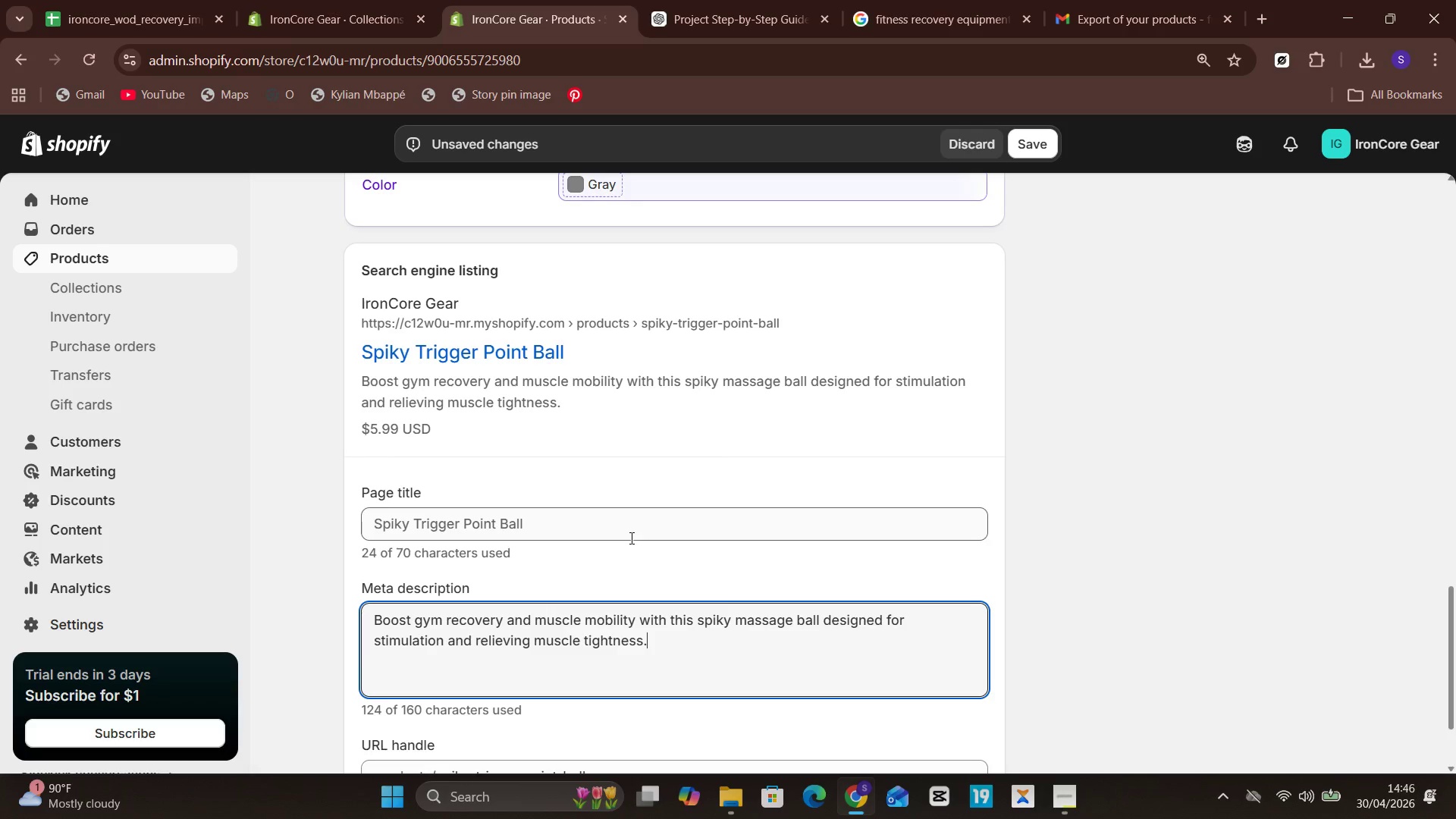 
left_click([634, 532])
 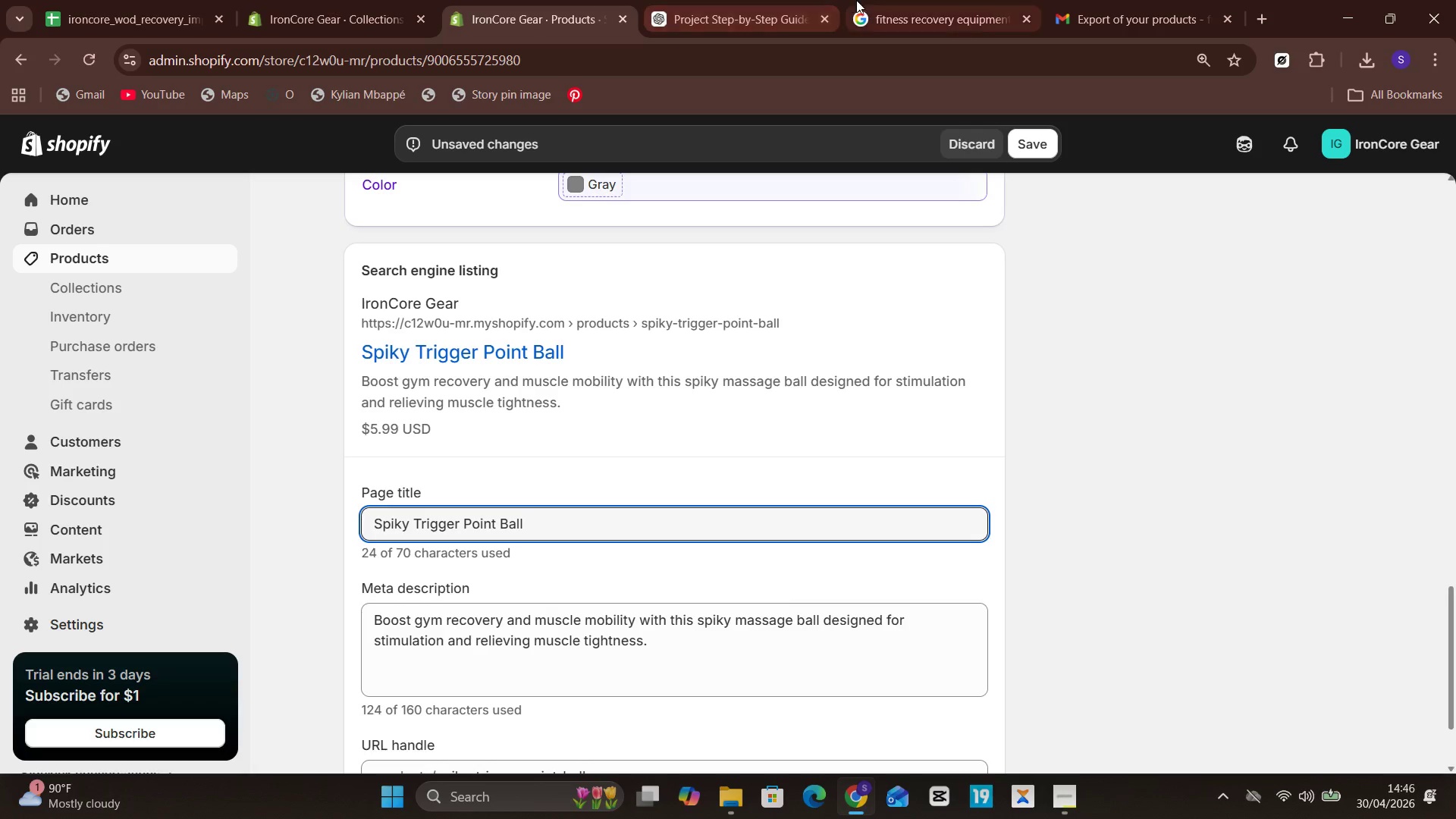 
left_click([653, 0])
 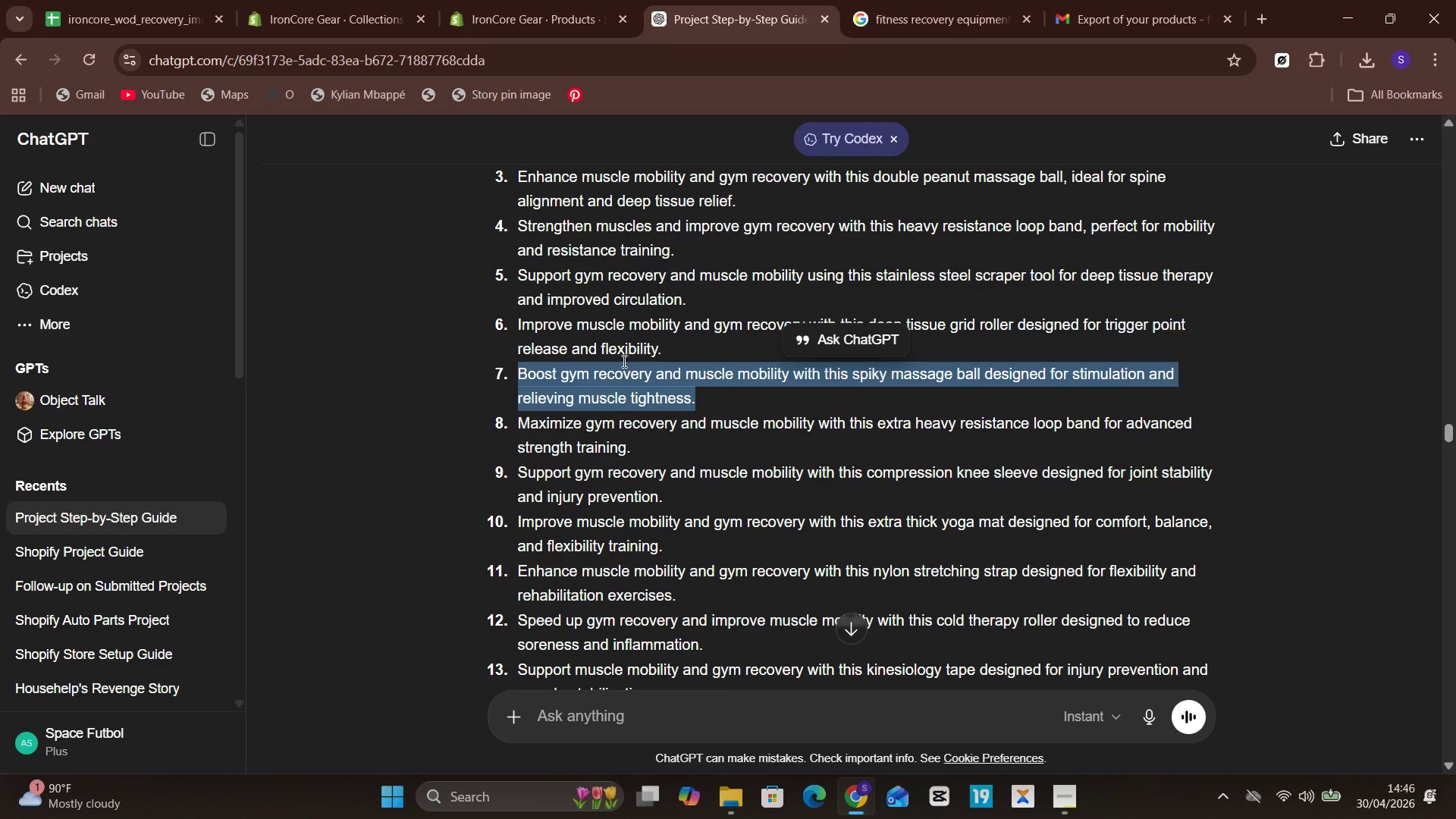 
mouse_move([627, 324])
 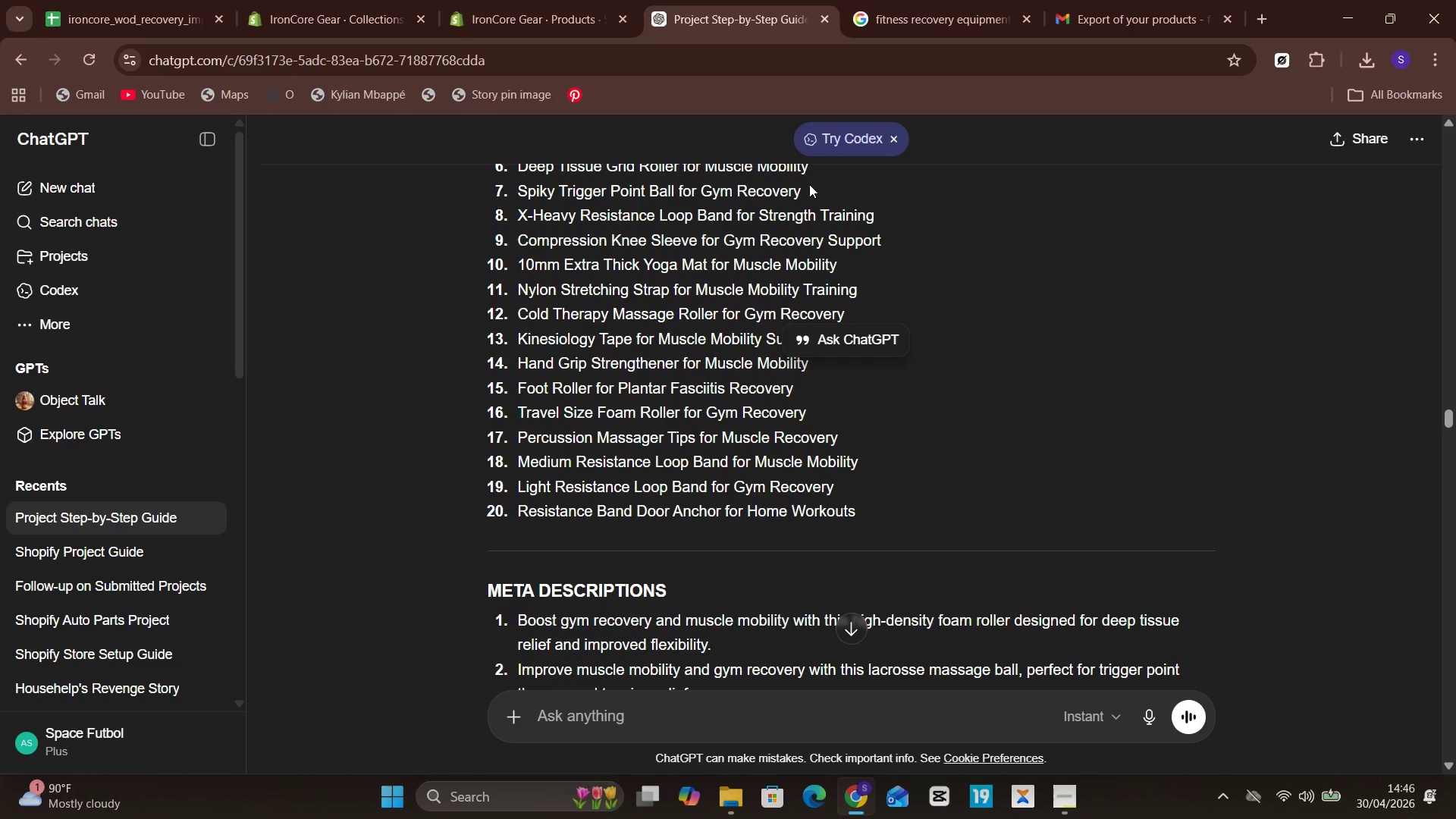 
left_click_drag(start_coordinate=[809, 184], to_coordinate=[513, 195])
 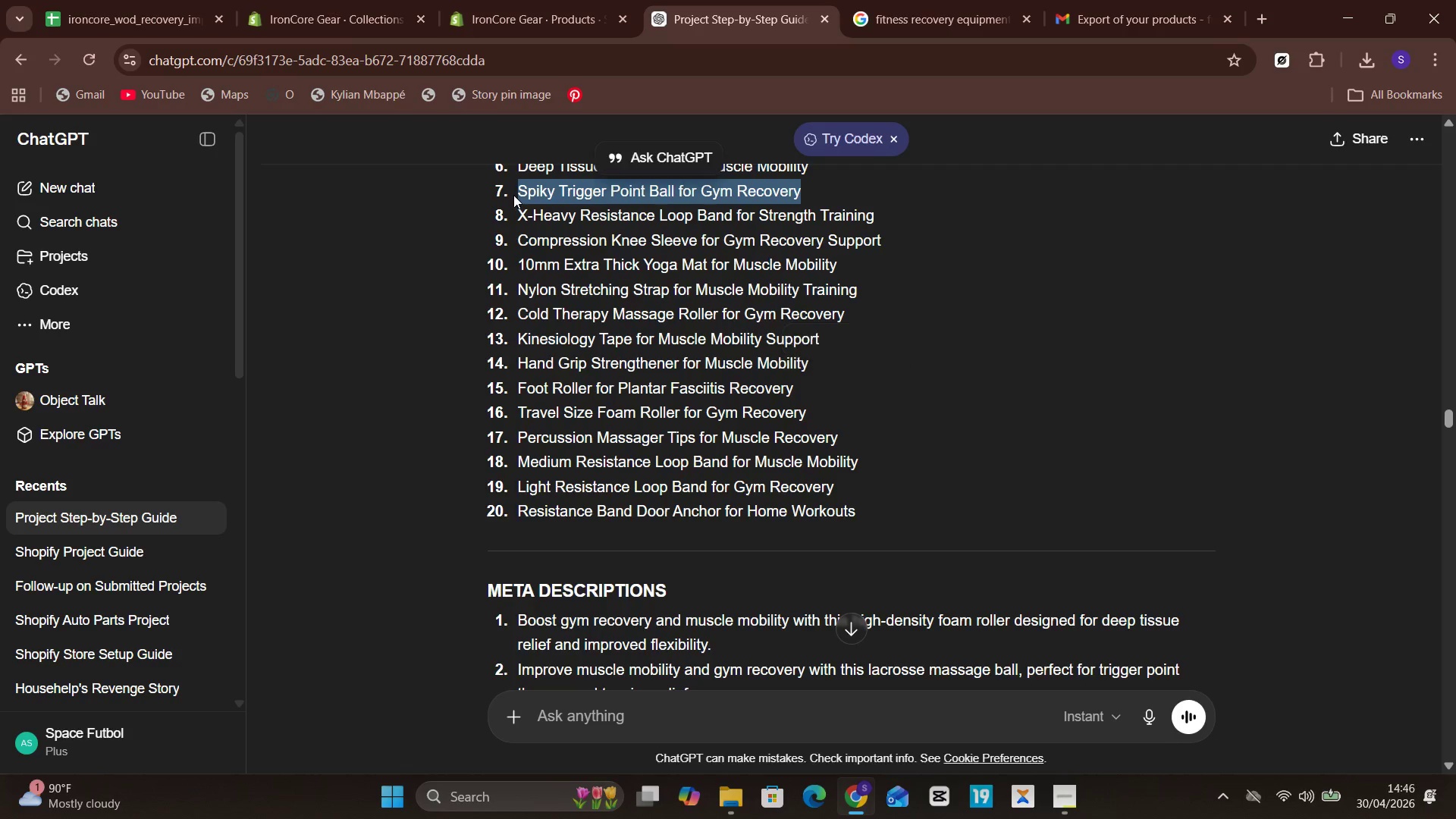 
key(Control+C)
 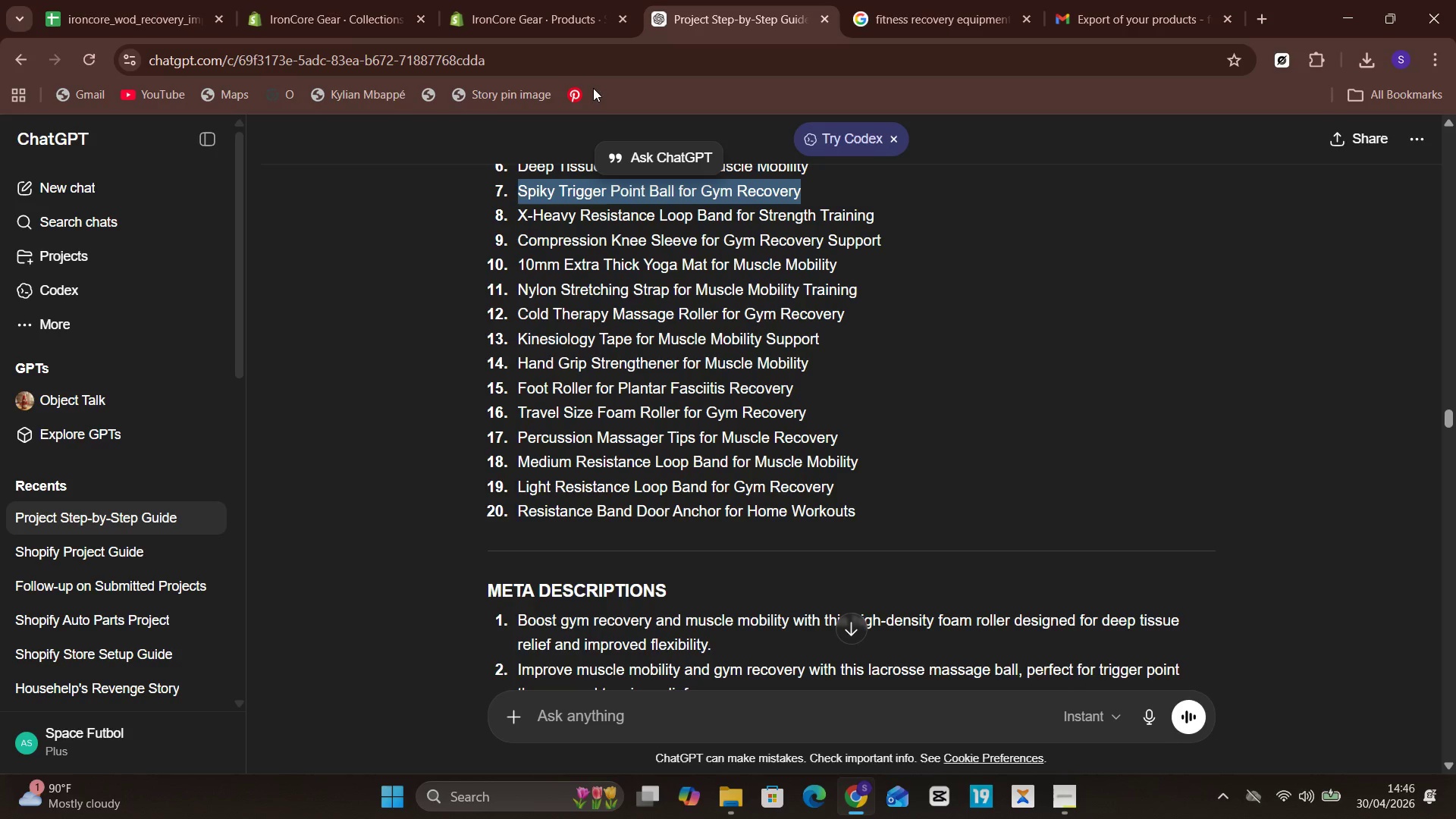 
left_click([463, 0])
 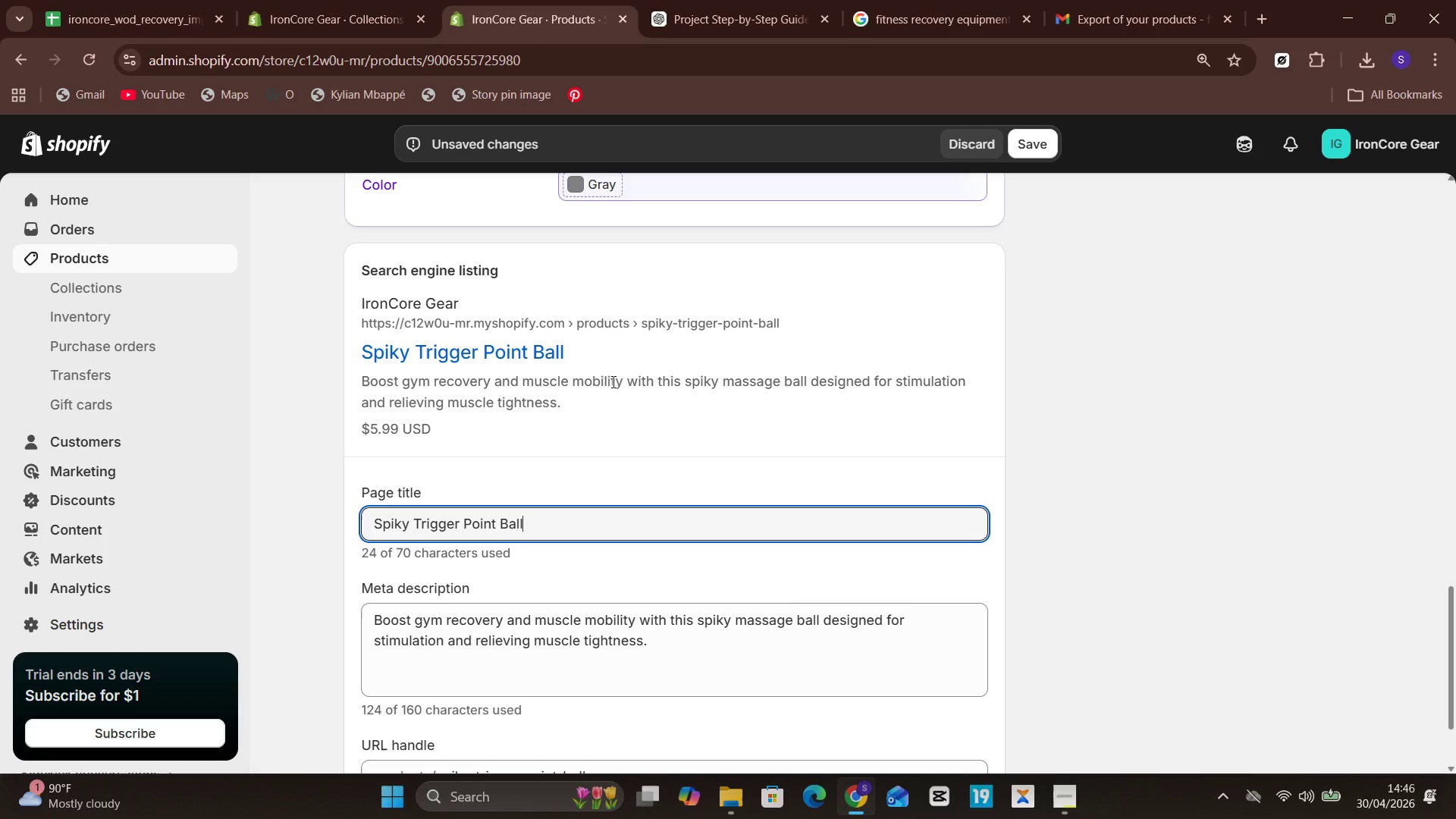 
key(Control+A)
 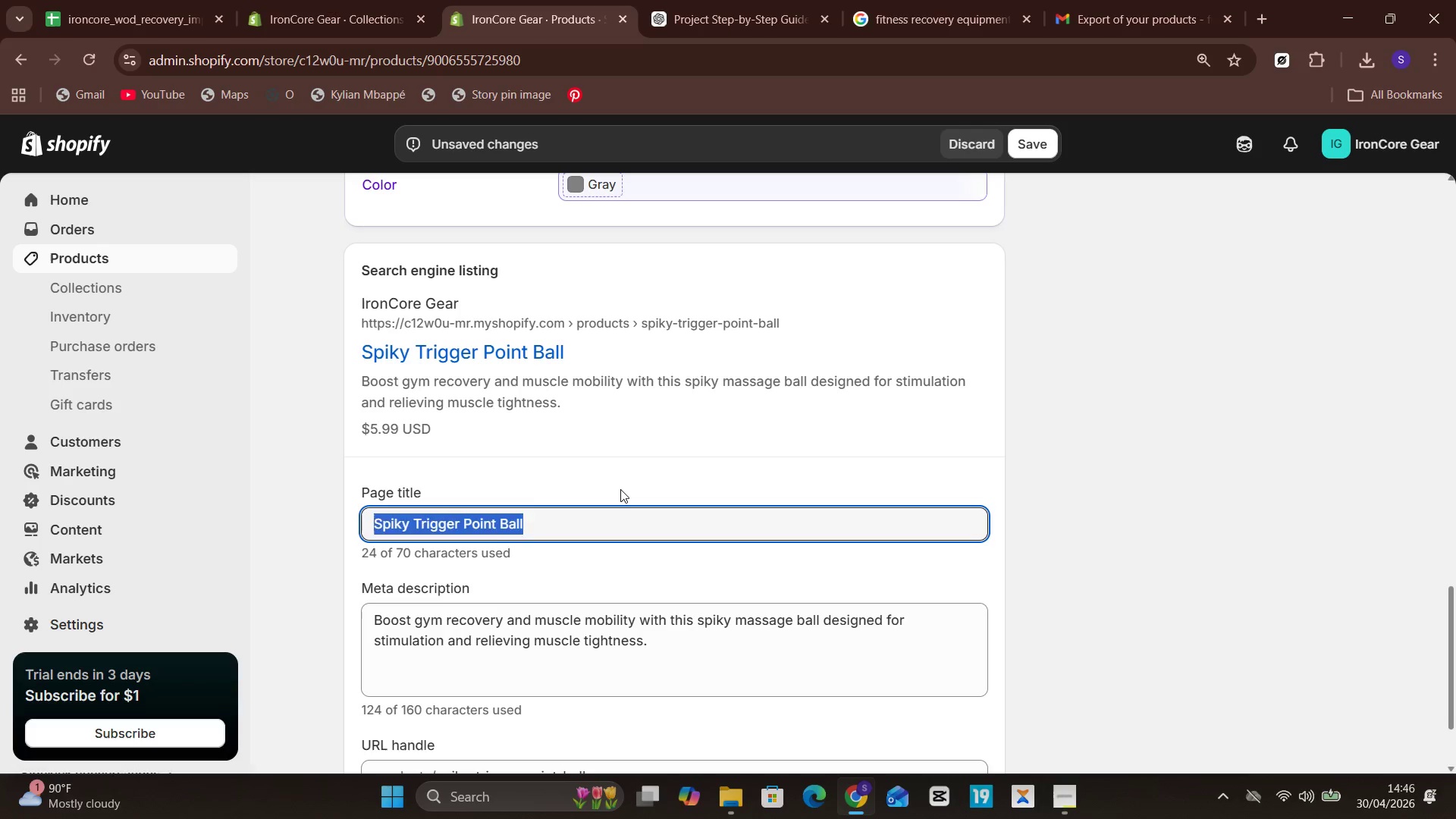 
key(Control+V)
 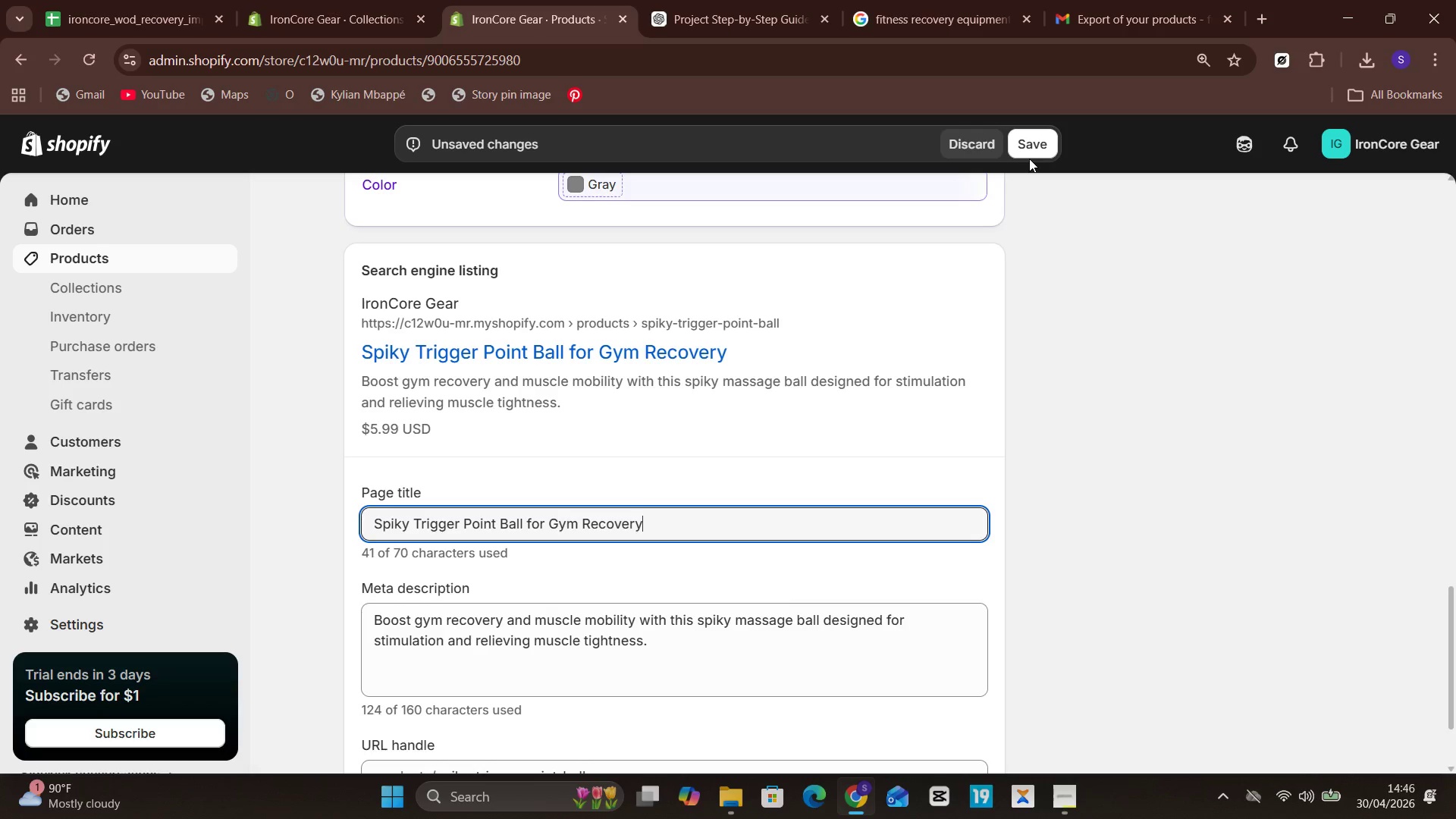 
left_click([1024, 151])
 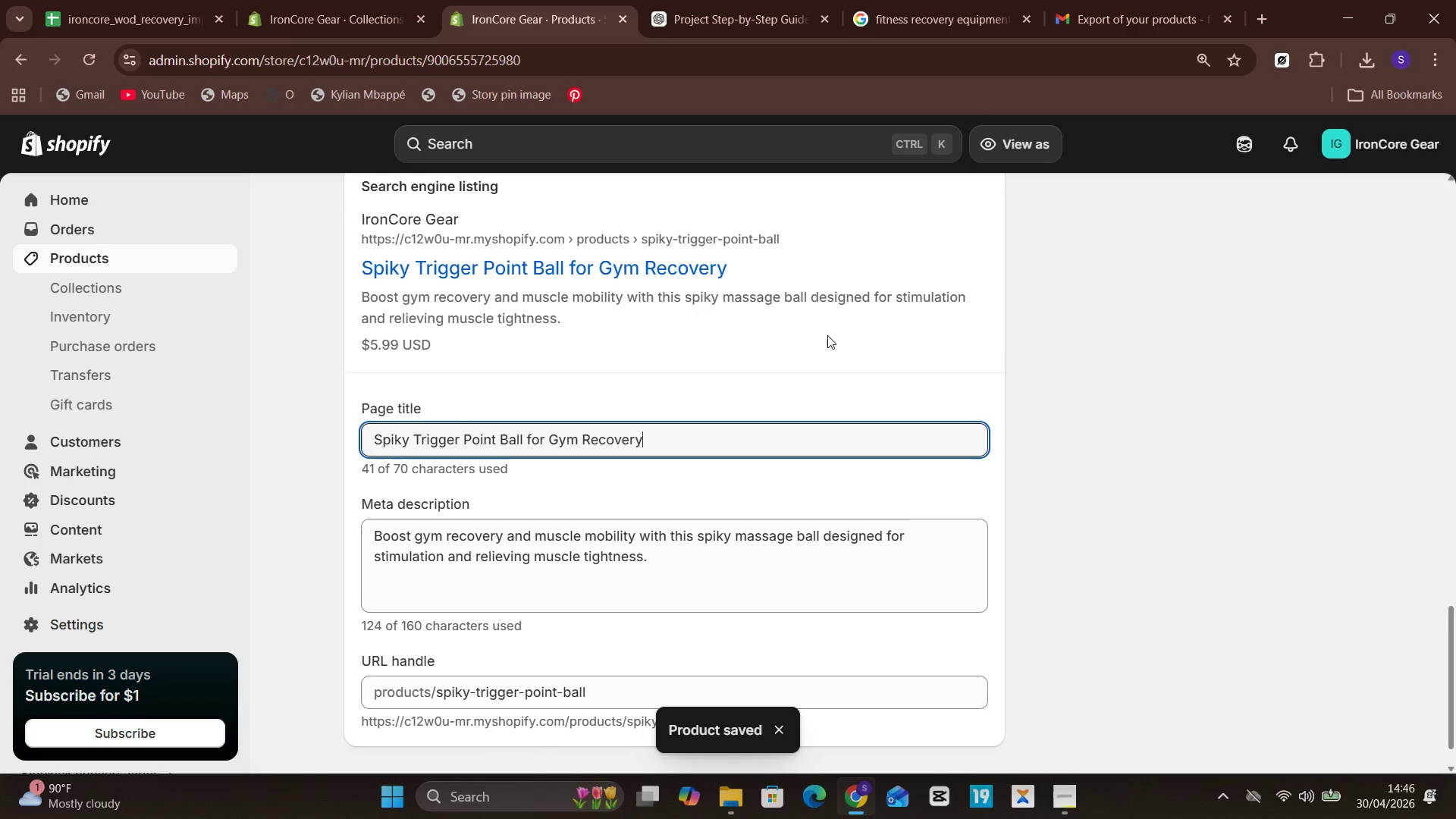 
wait(8.95)
 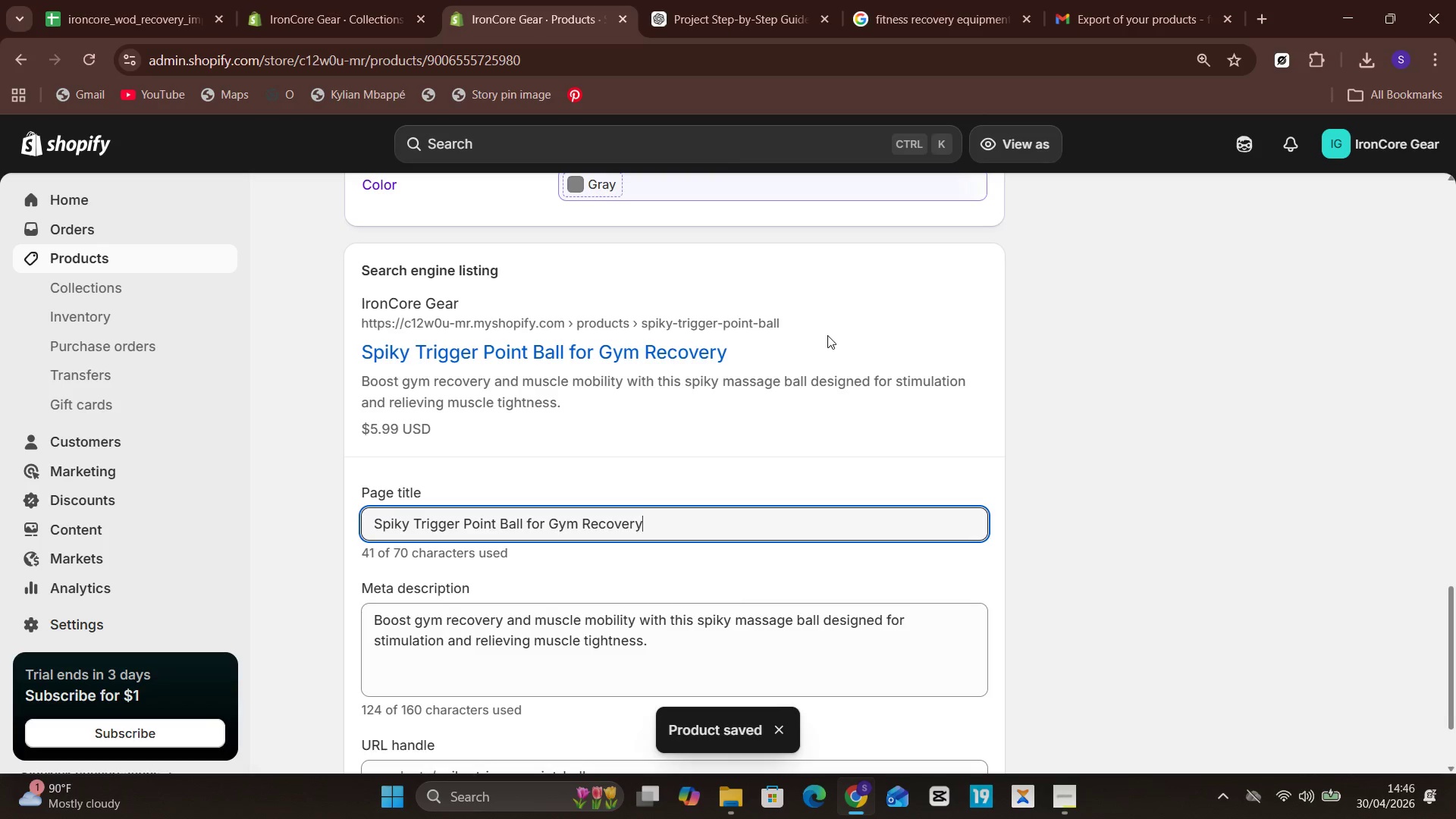 
key(Meta+PrintScreen)
 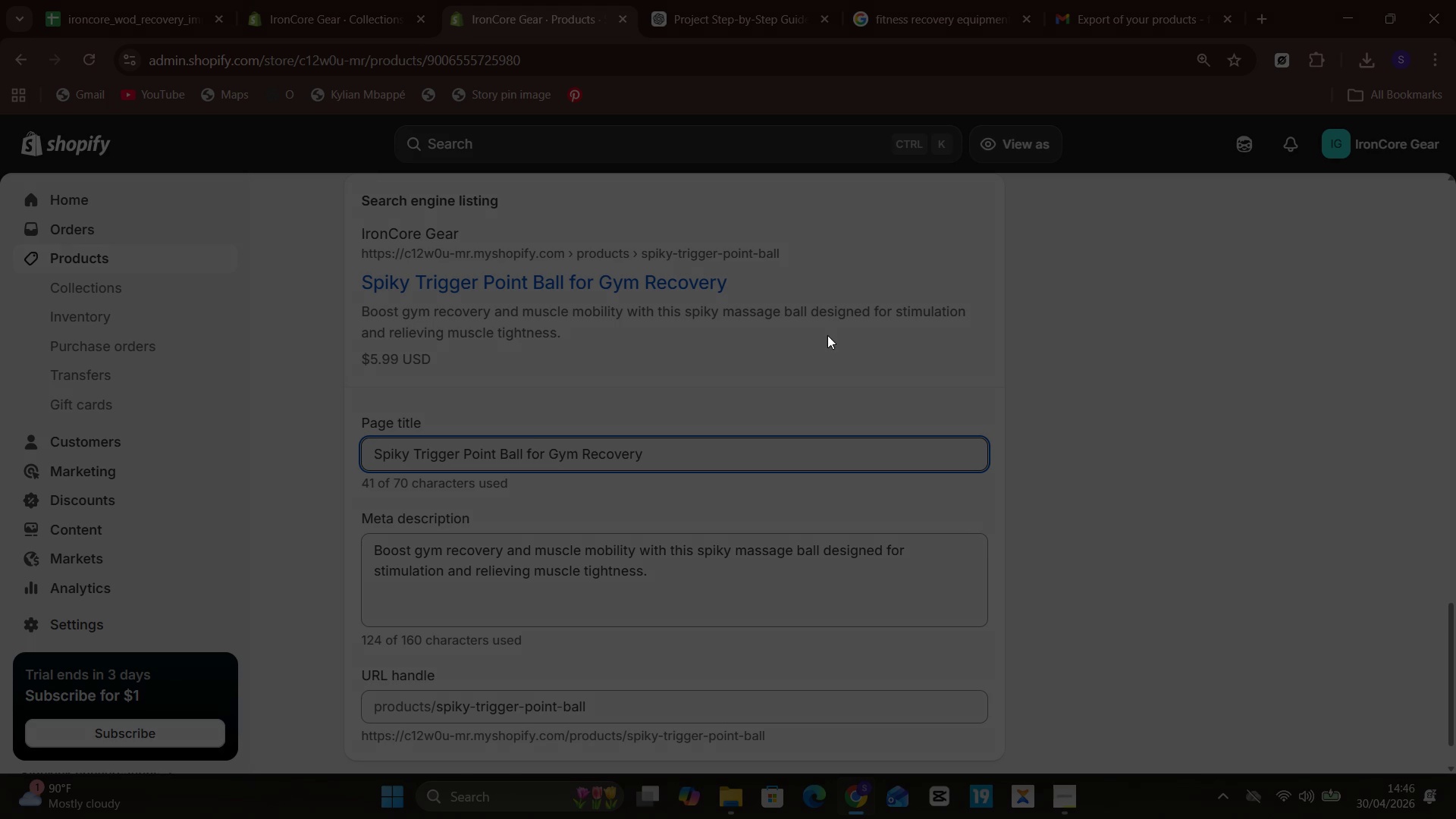 
wait(7.7)
 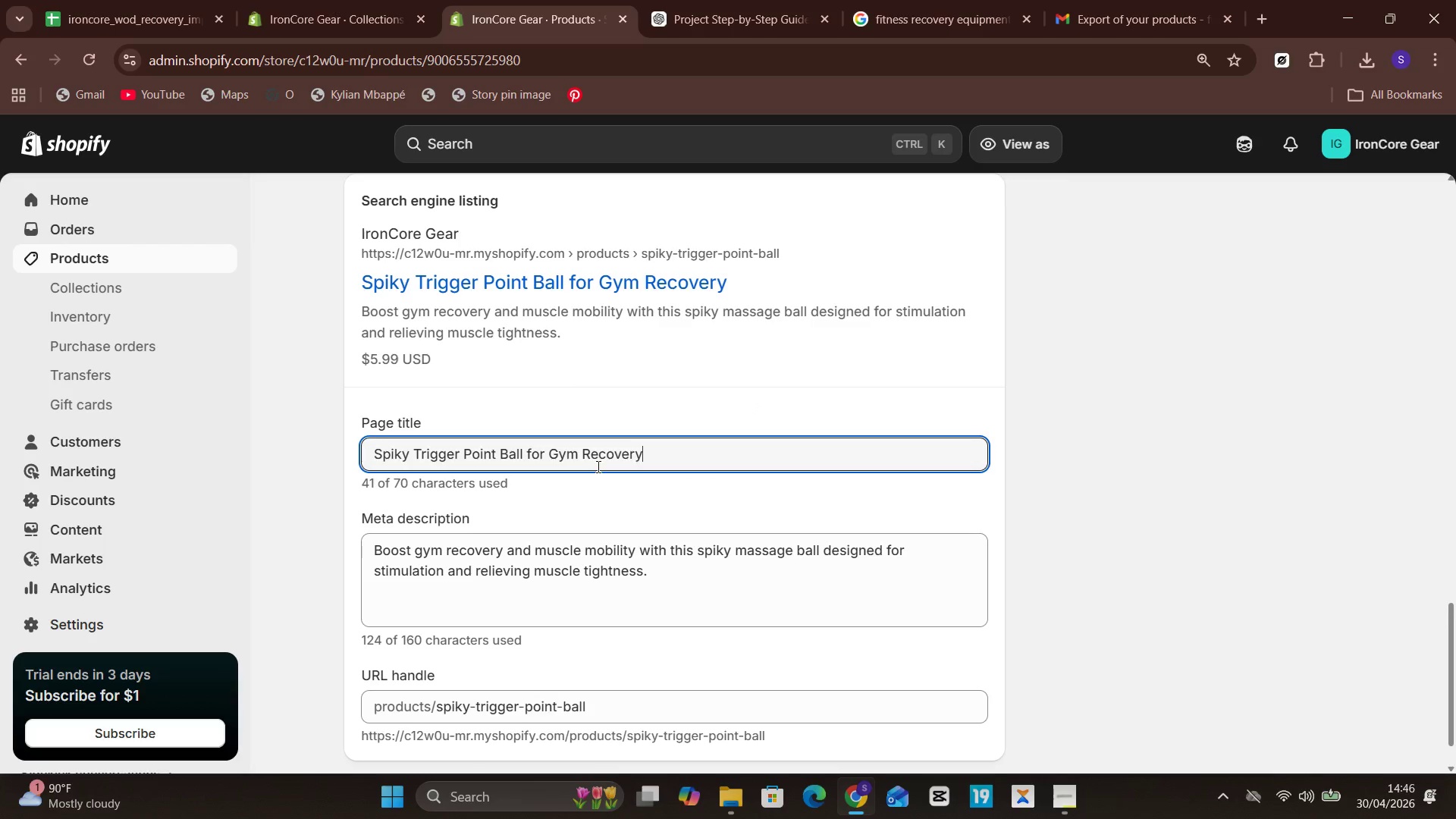 
left_click([675, 284])
 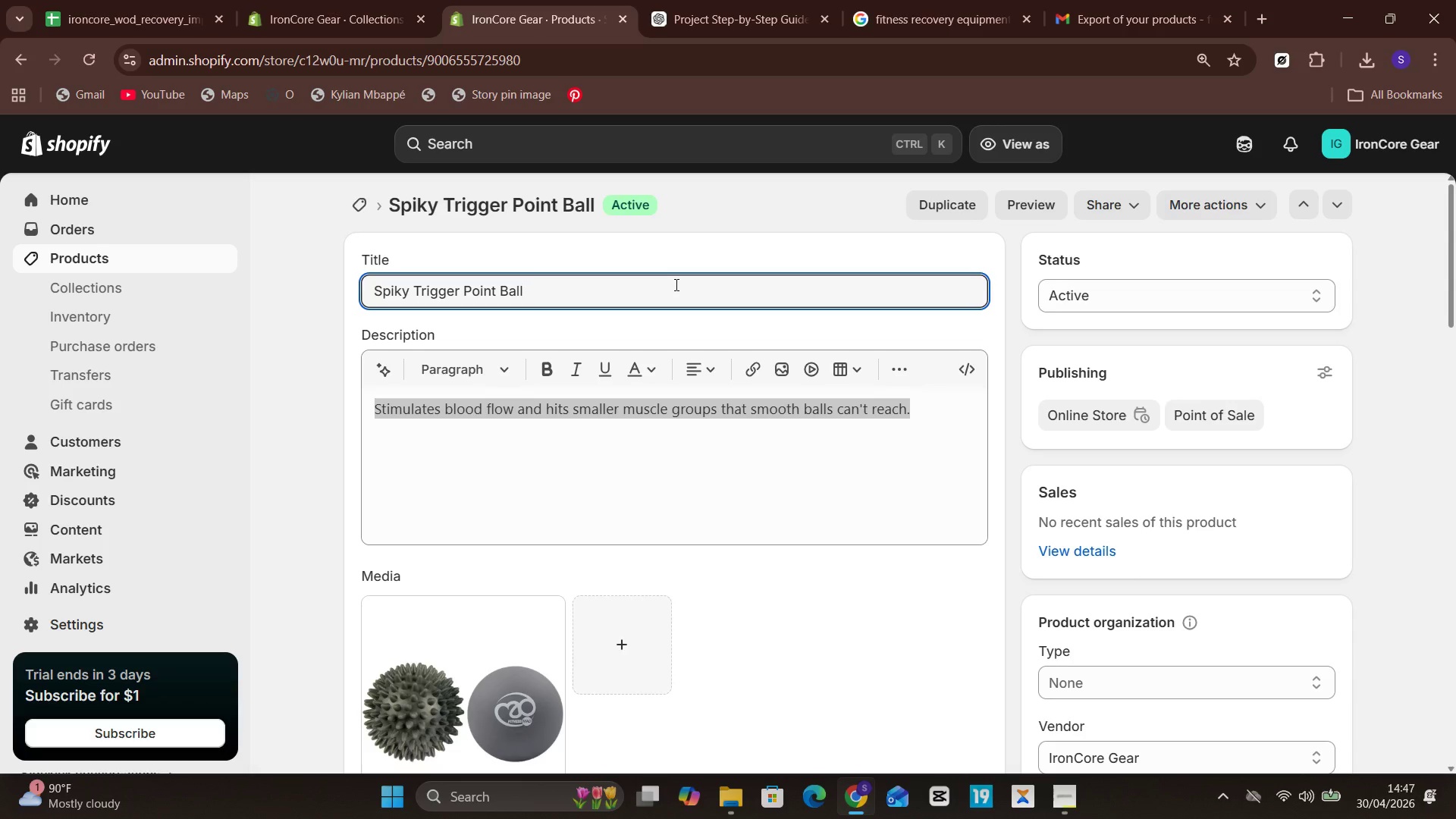 
key(Control+A)
 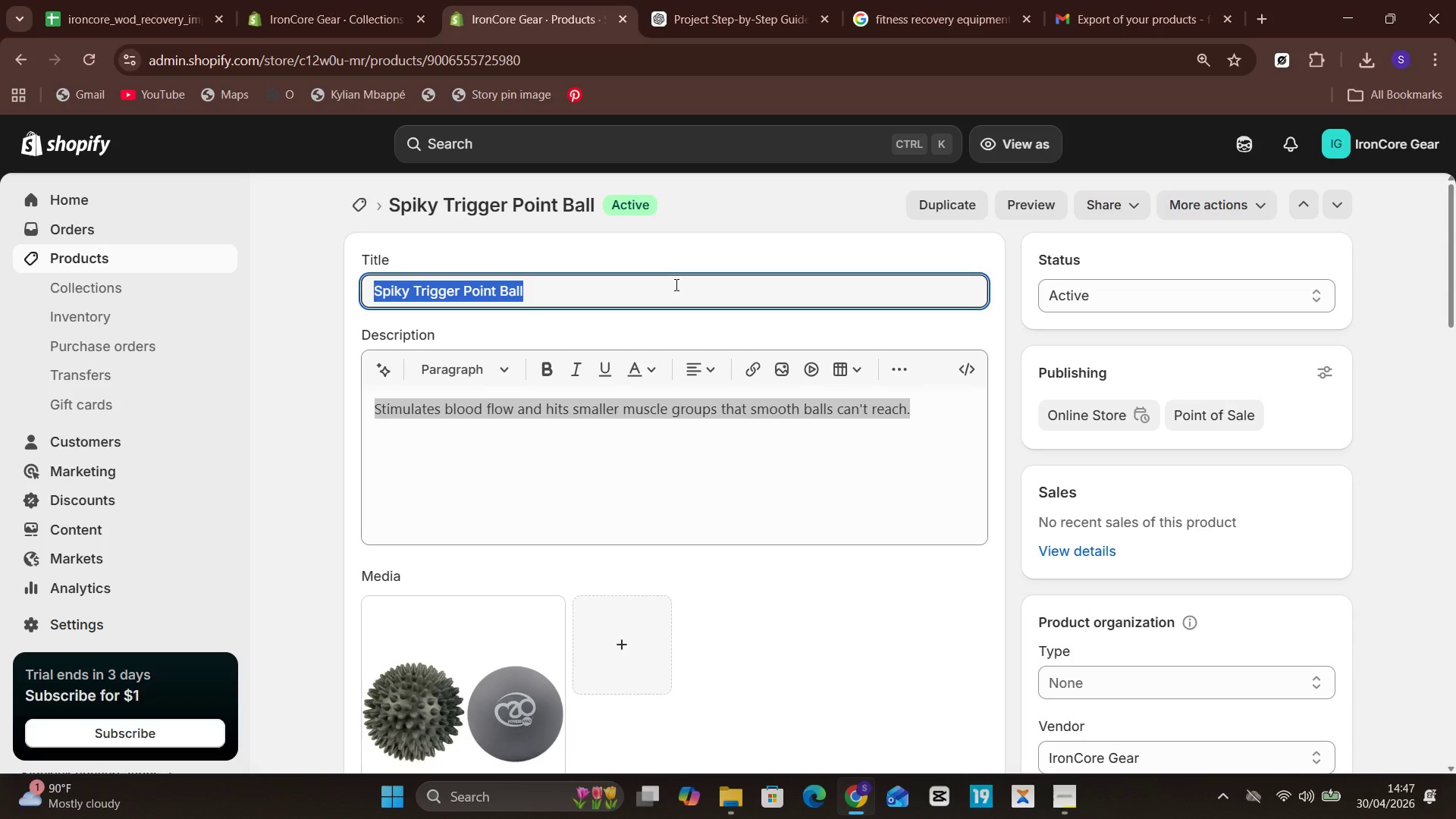 
key(Control+C)
 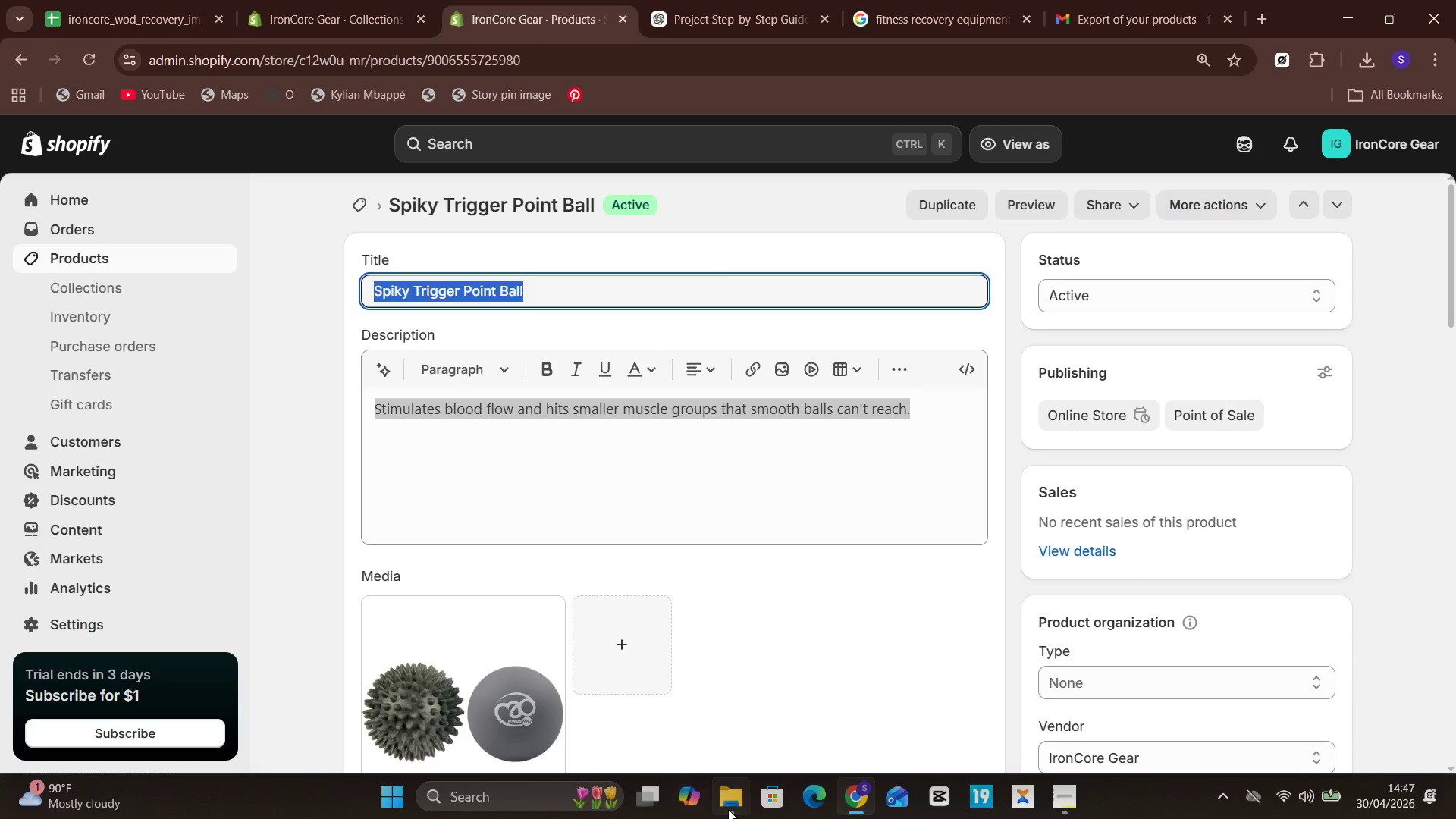 
left_click([730, 808])
 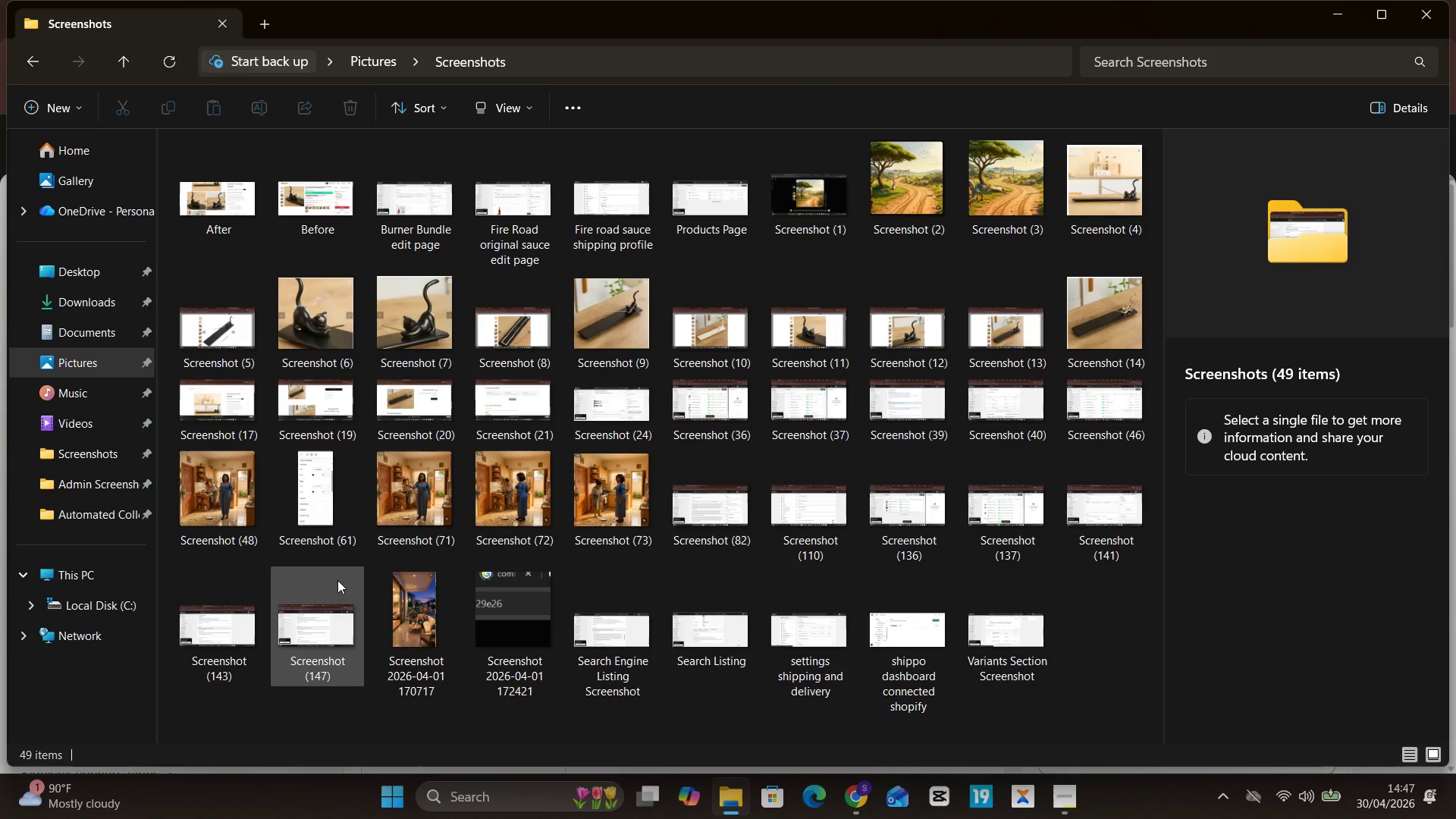 
left_click([329, 630])
 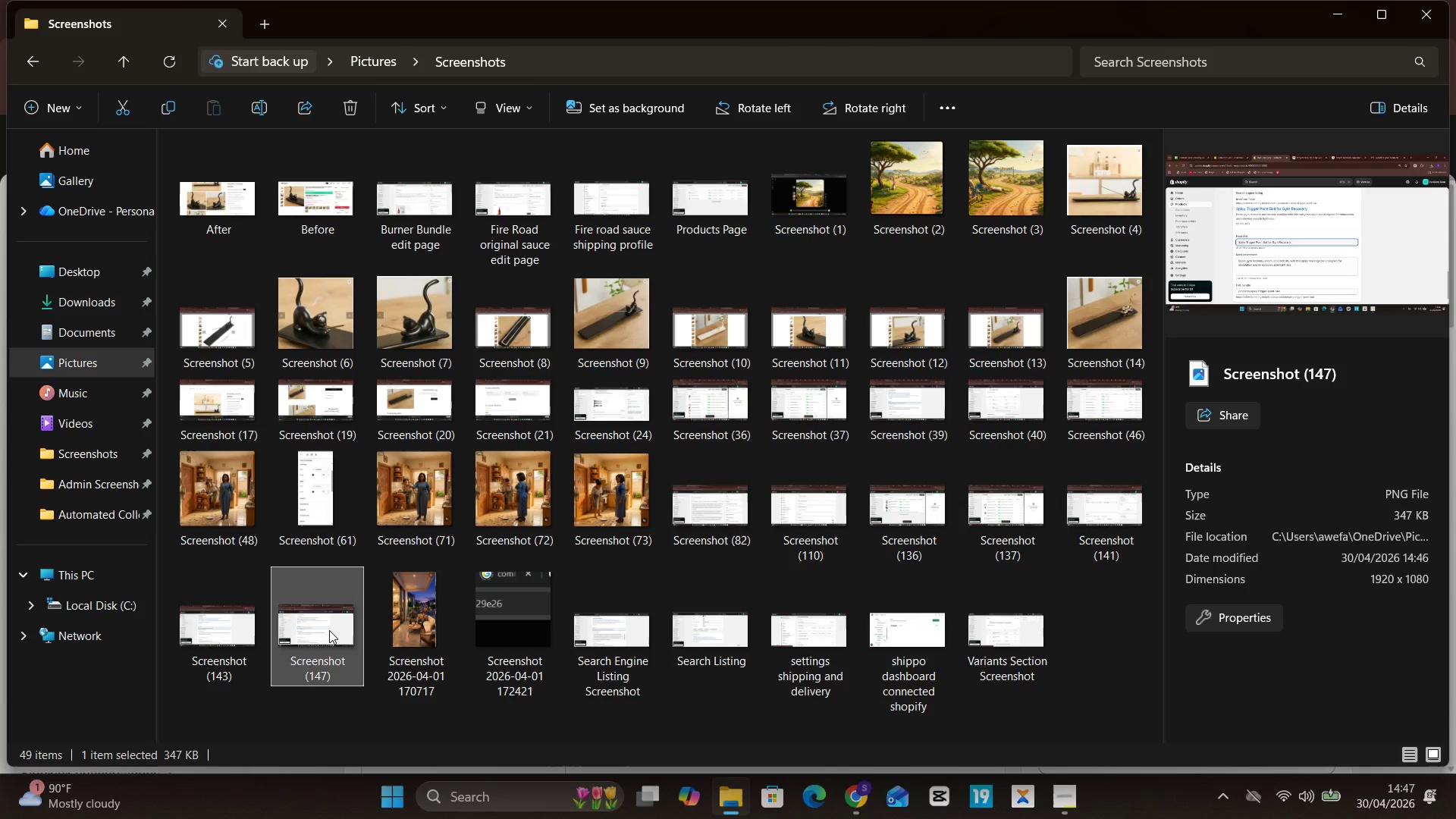 
wait(5.22)
 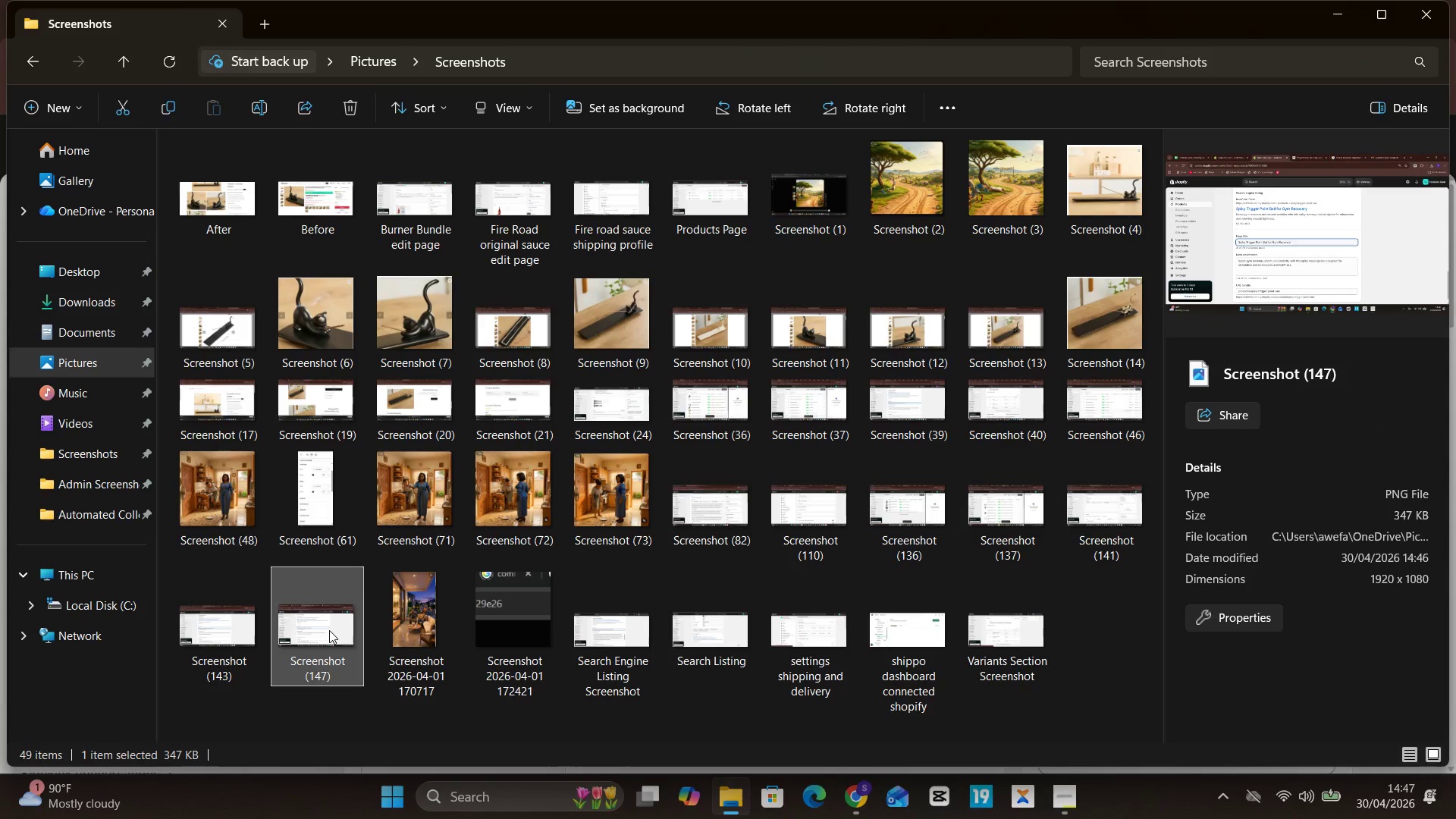 
right_click([329, 630])
 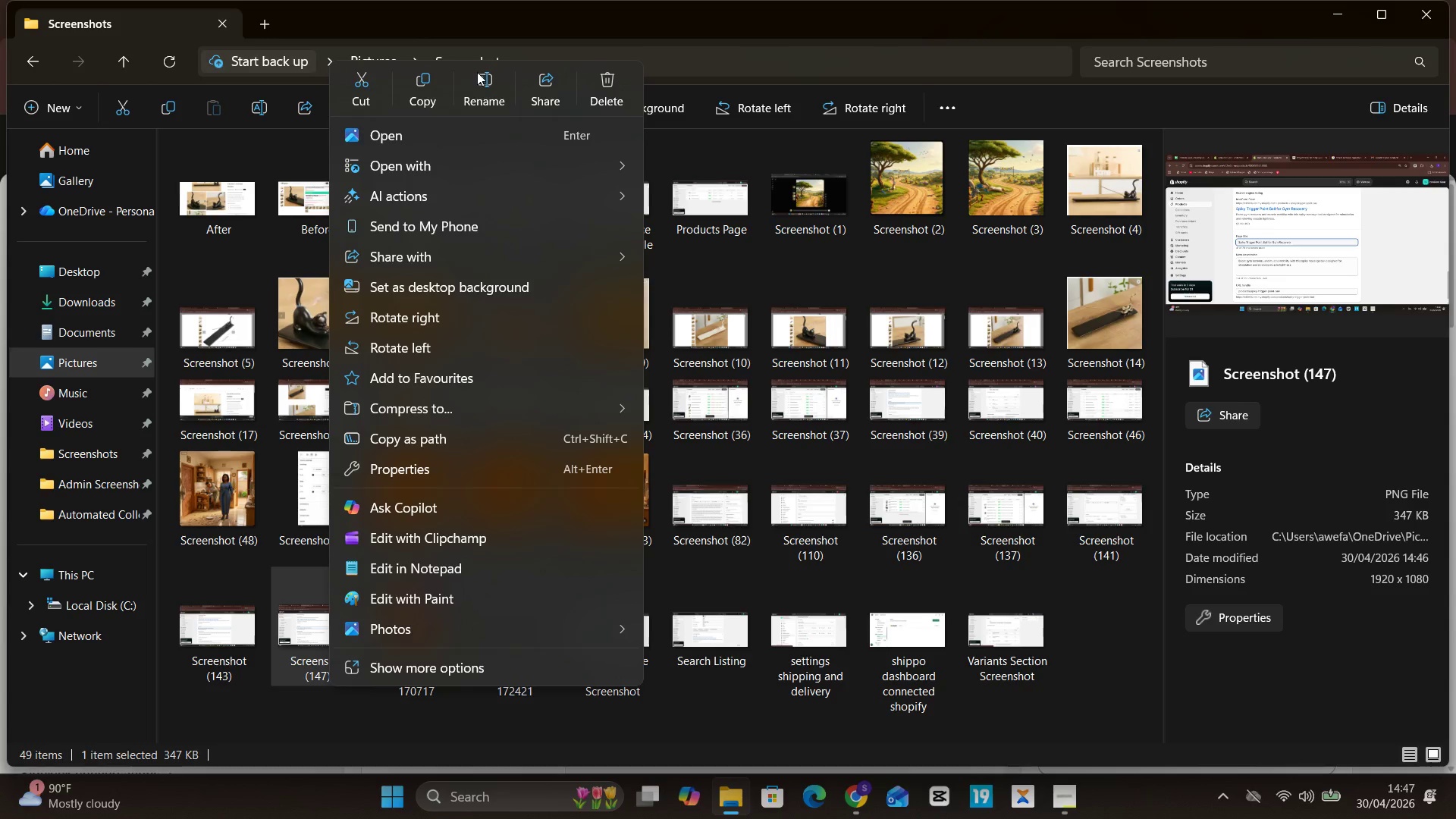 
left_click([499, 97])
 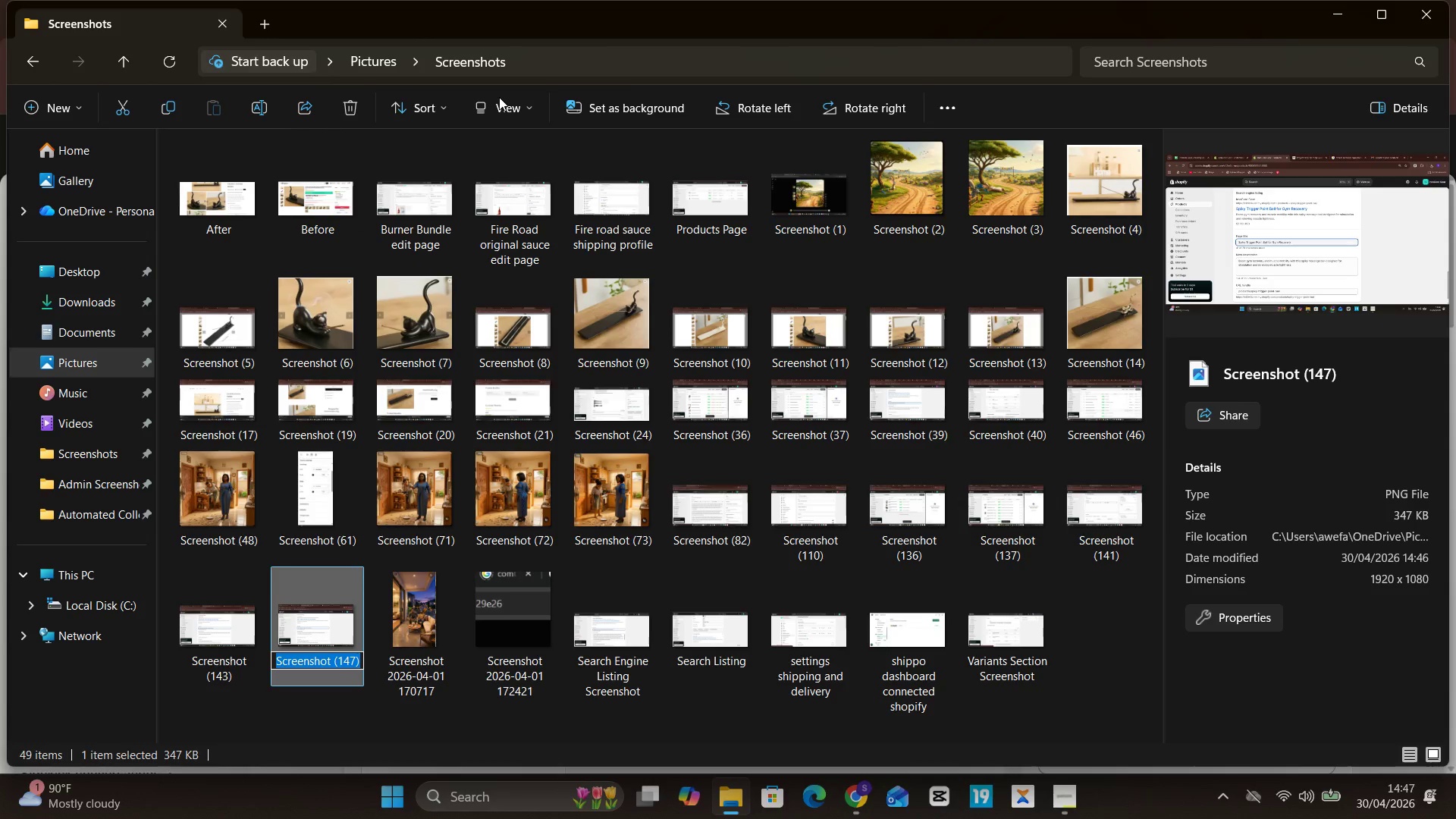 
key(Unknown)
 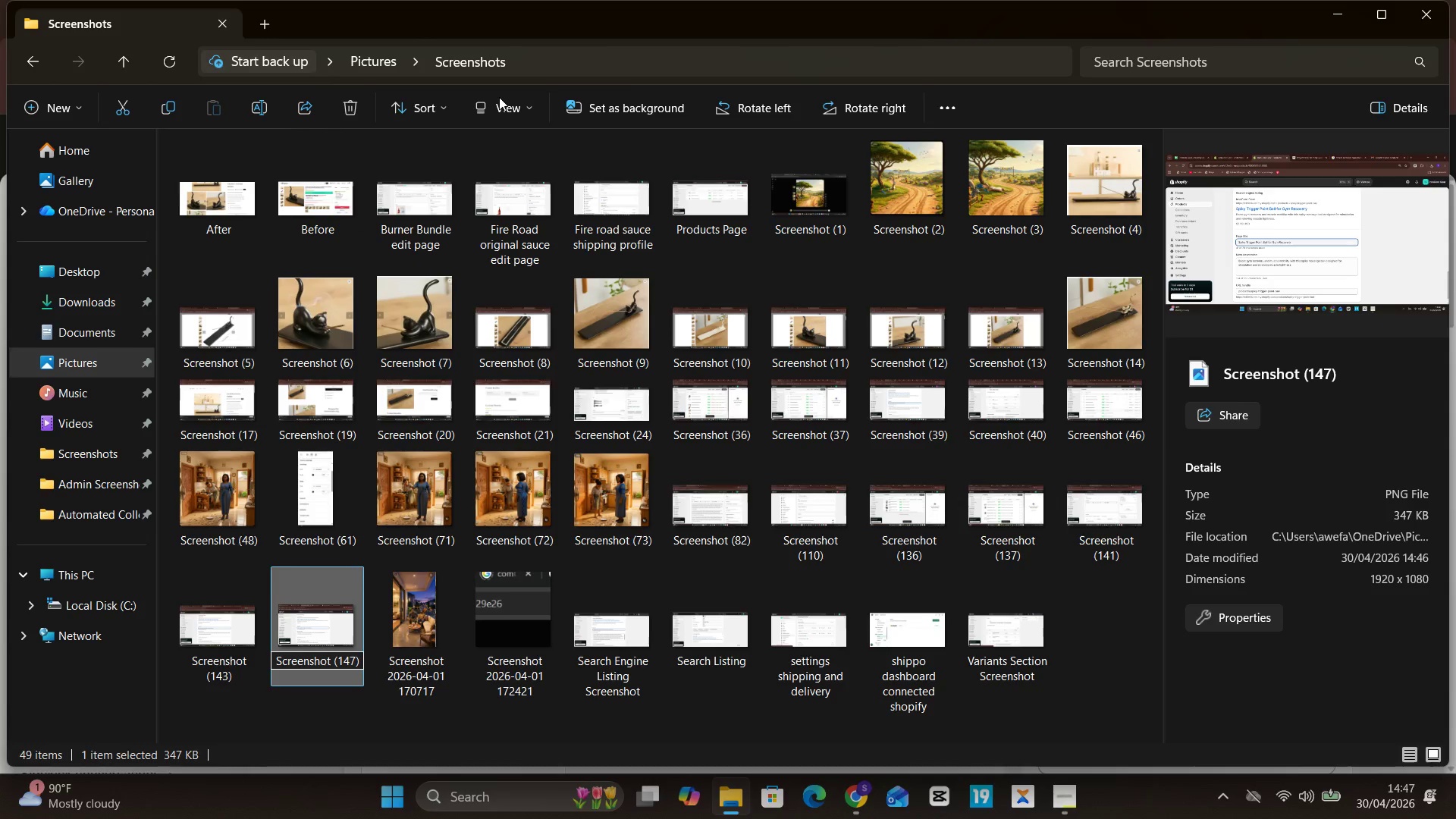 
key(ArrowRight)
 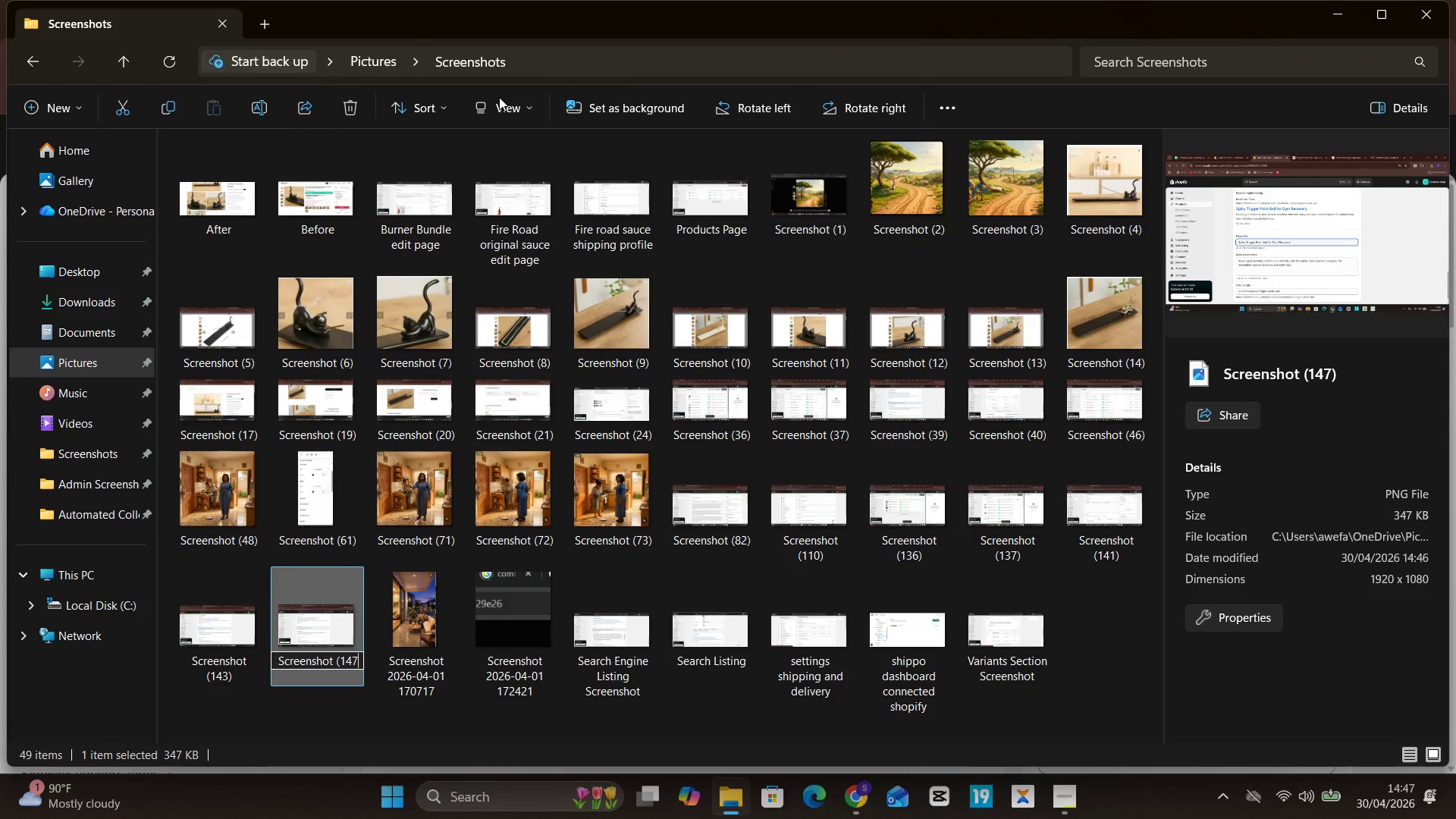 
hold_key(key=Backspace, duration=0.58)
 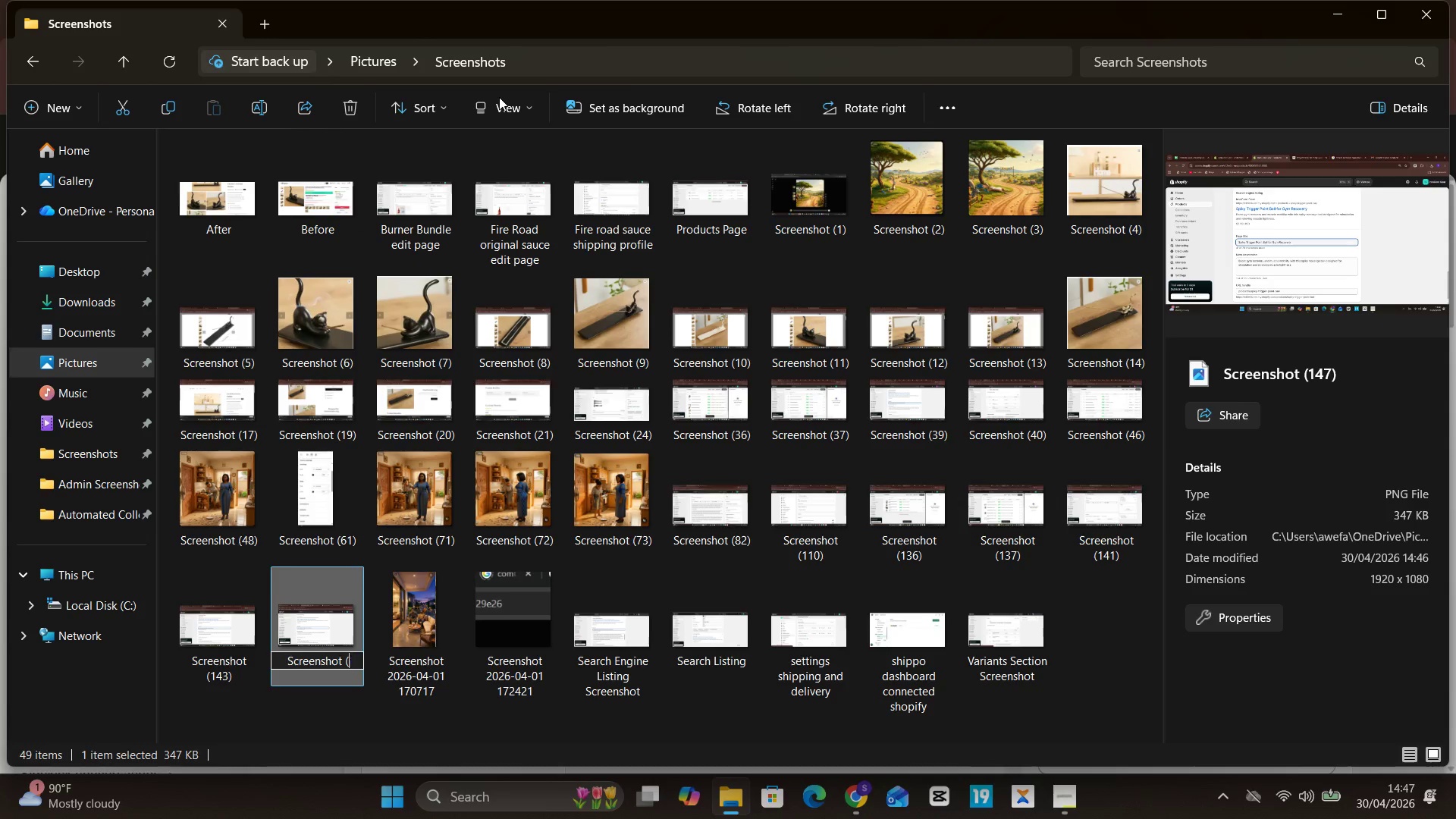 
key(Backspace)
 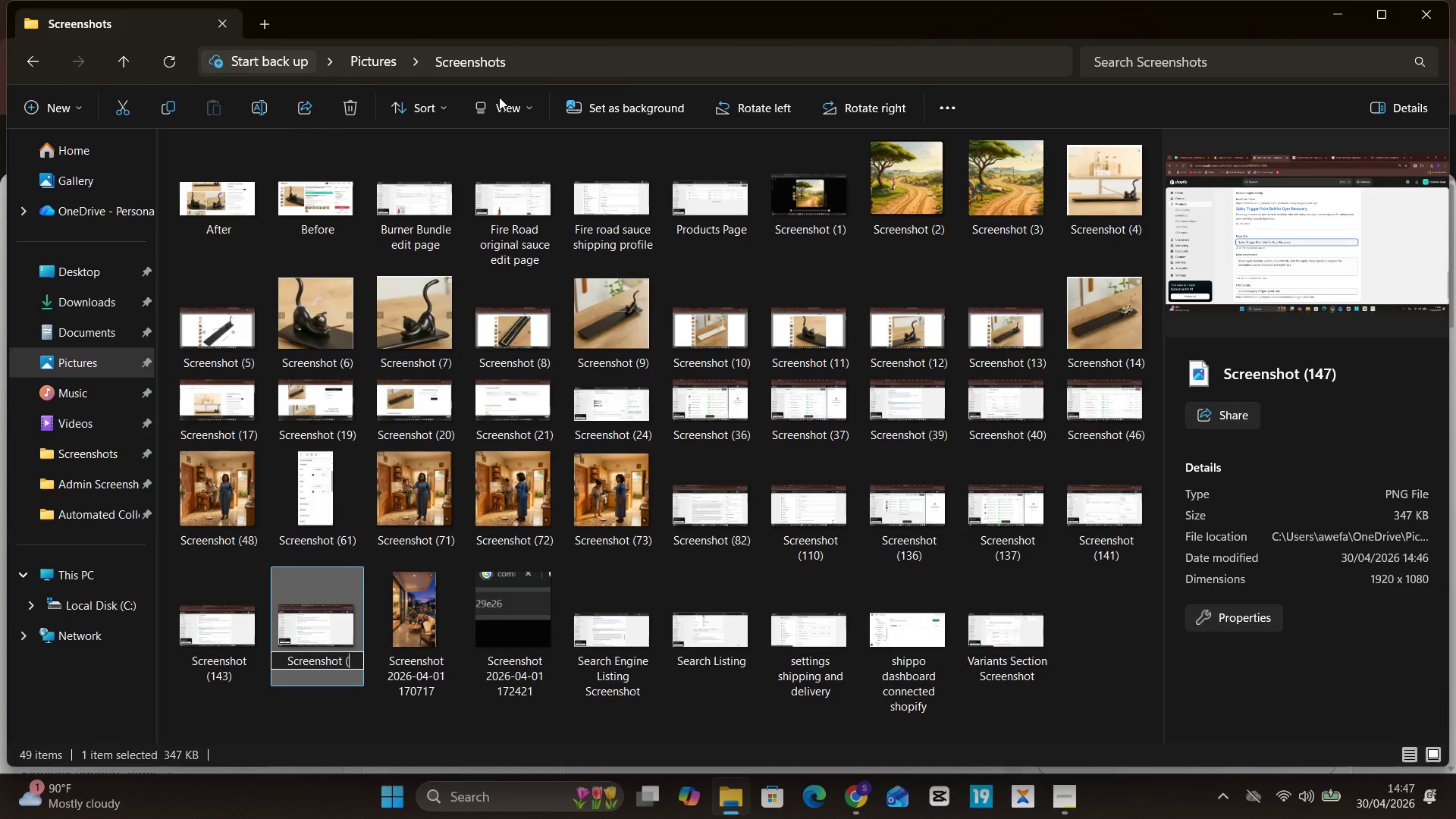 
key(Backspace)
 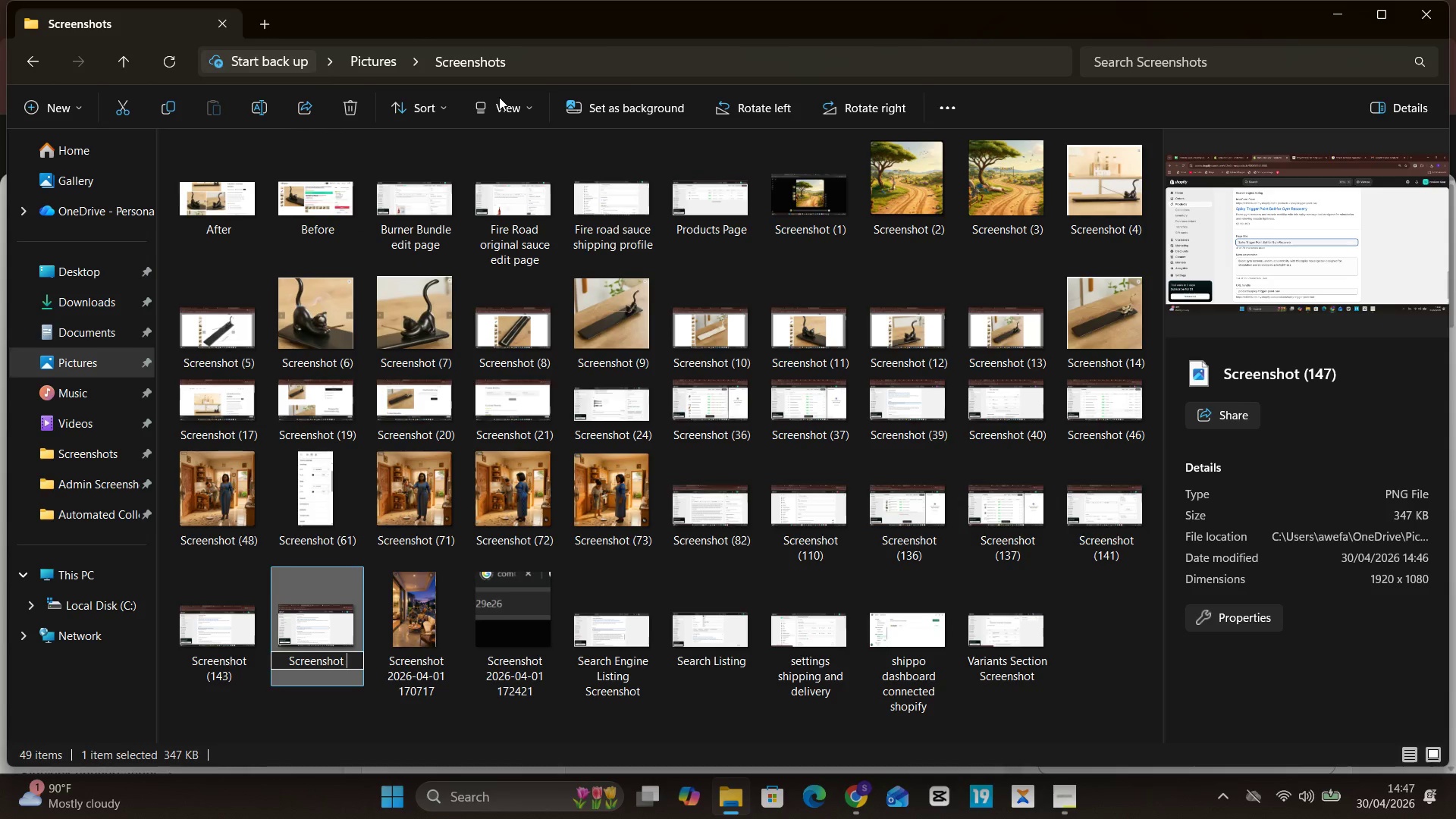 
key(Backspace)
 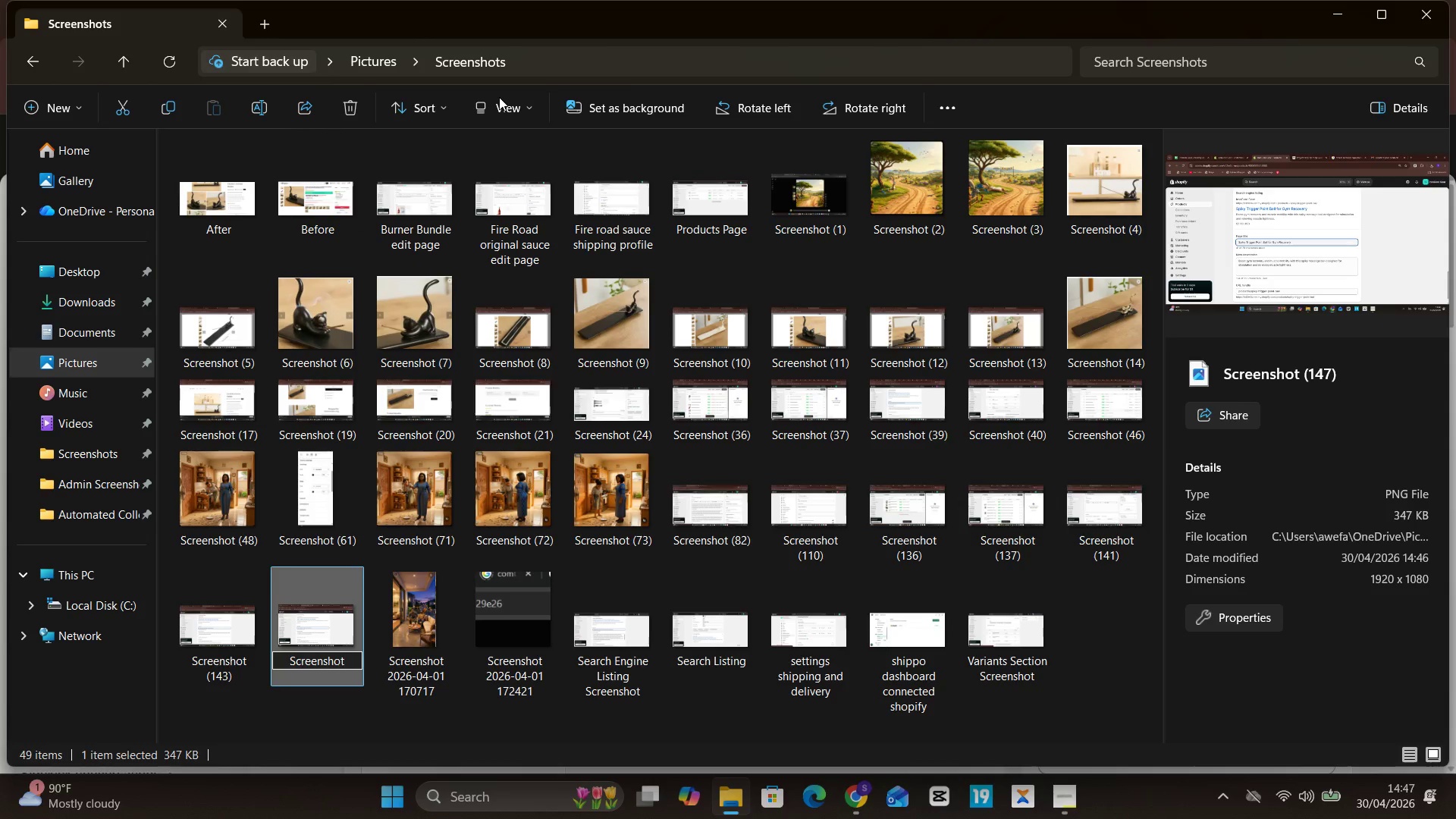 
hold_key(key=ArrowLeft, duration=1.06)
 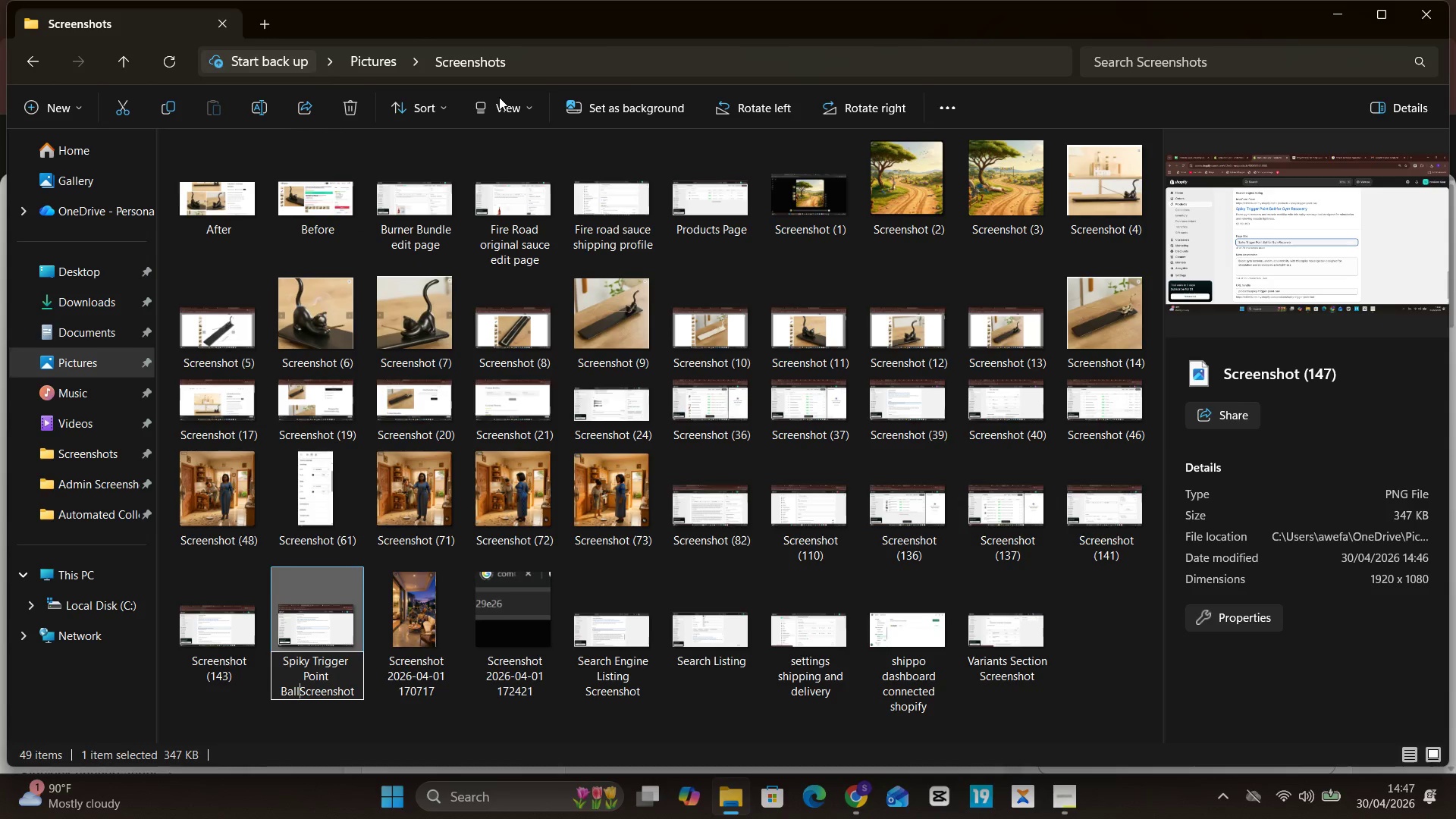 
hold_key(key=Unknown, duration=1.06)
 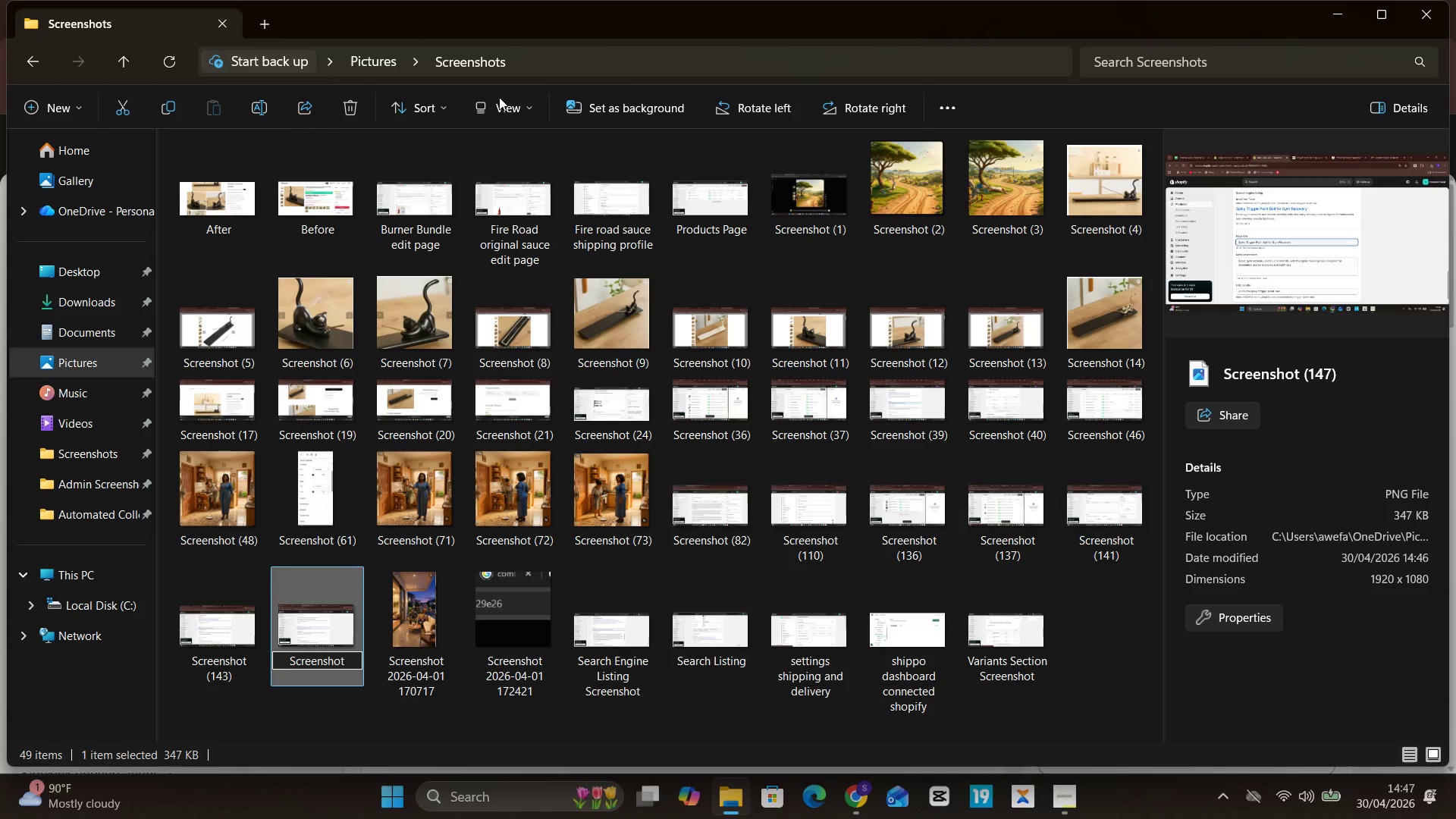 
key(Control+V)
 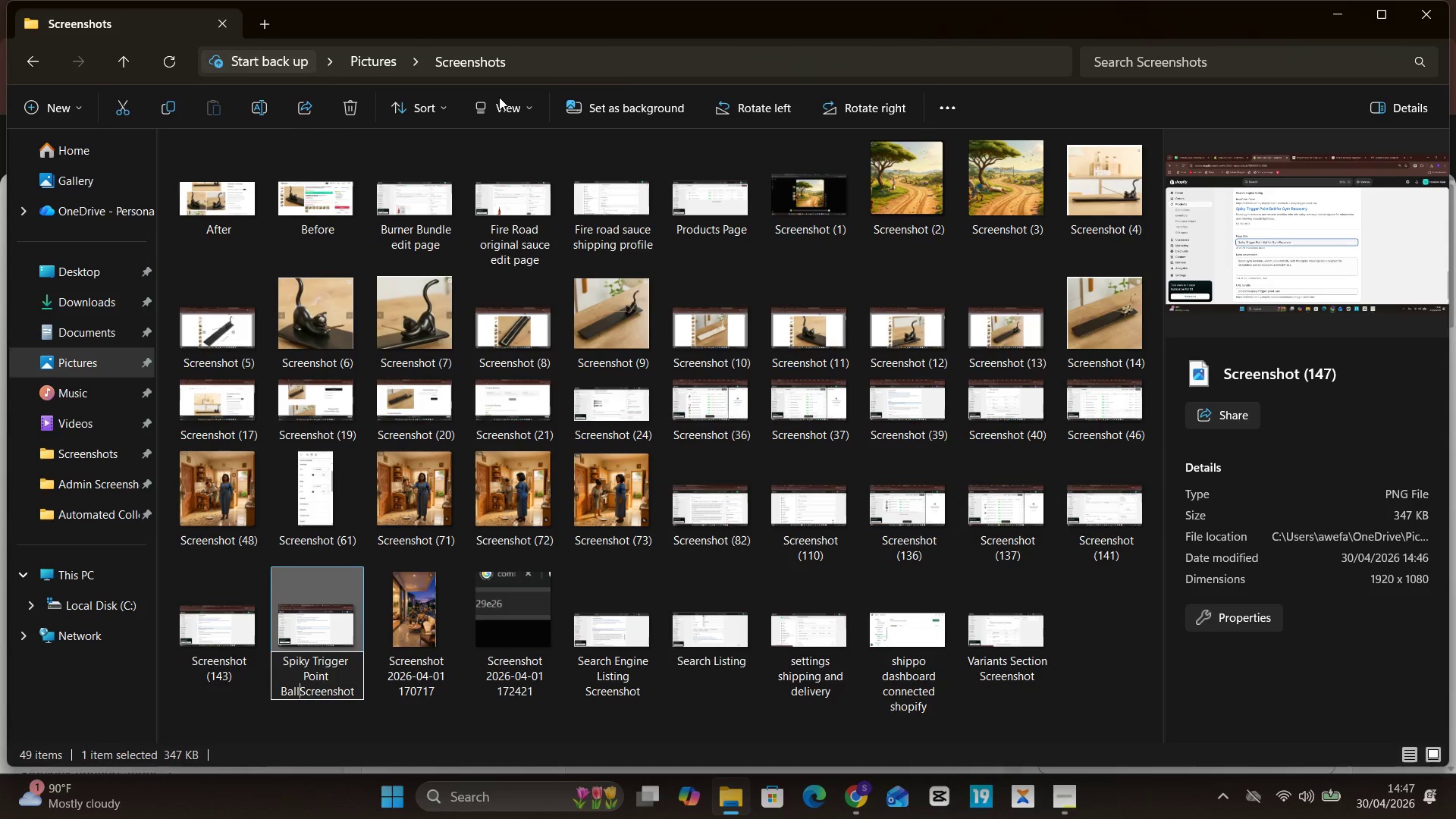 
key(Space)
 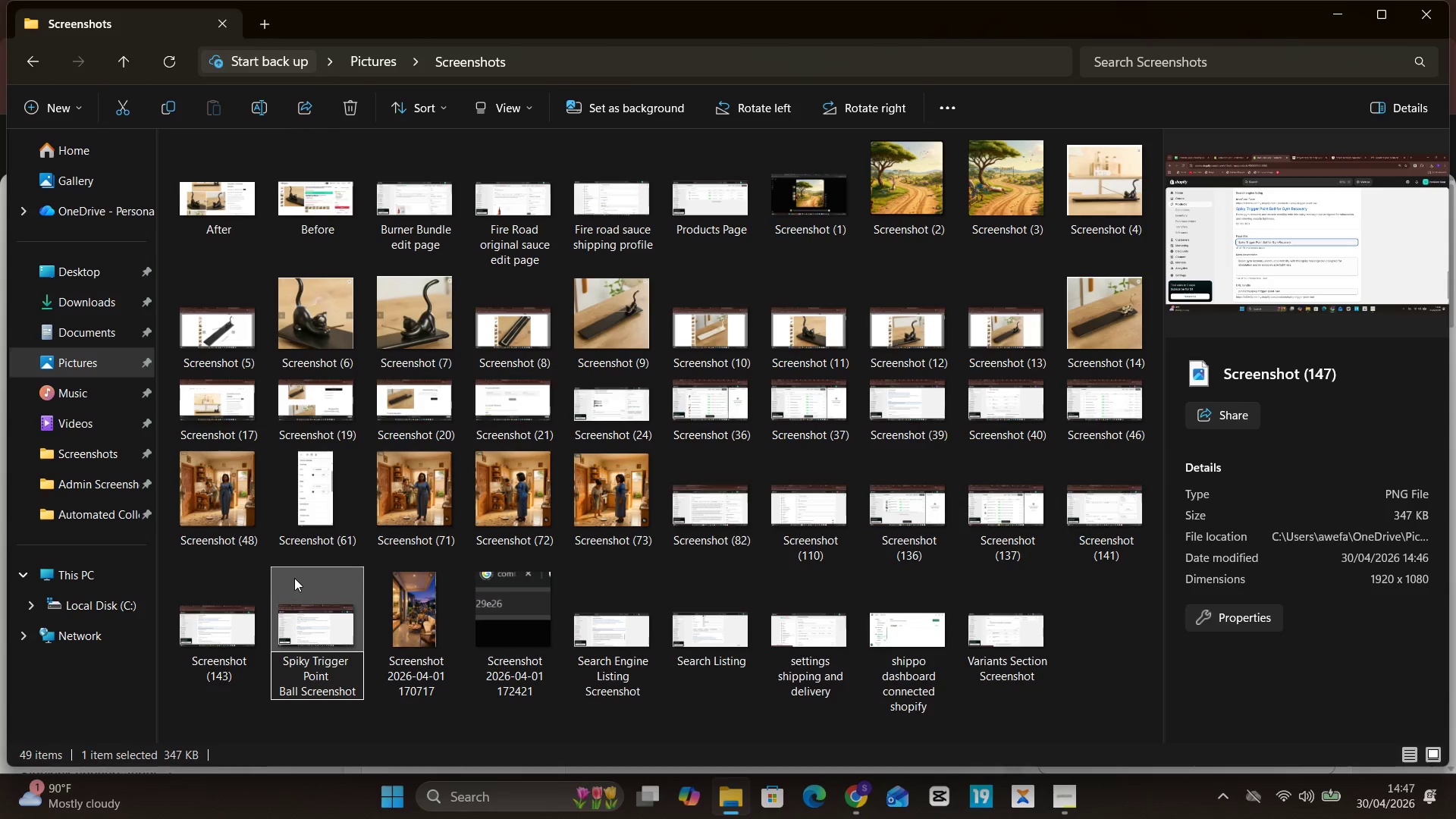 
double_click([340, 623])
 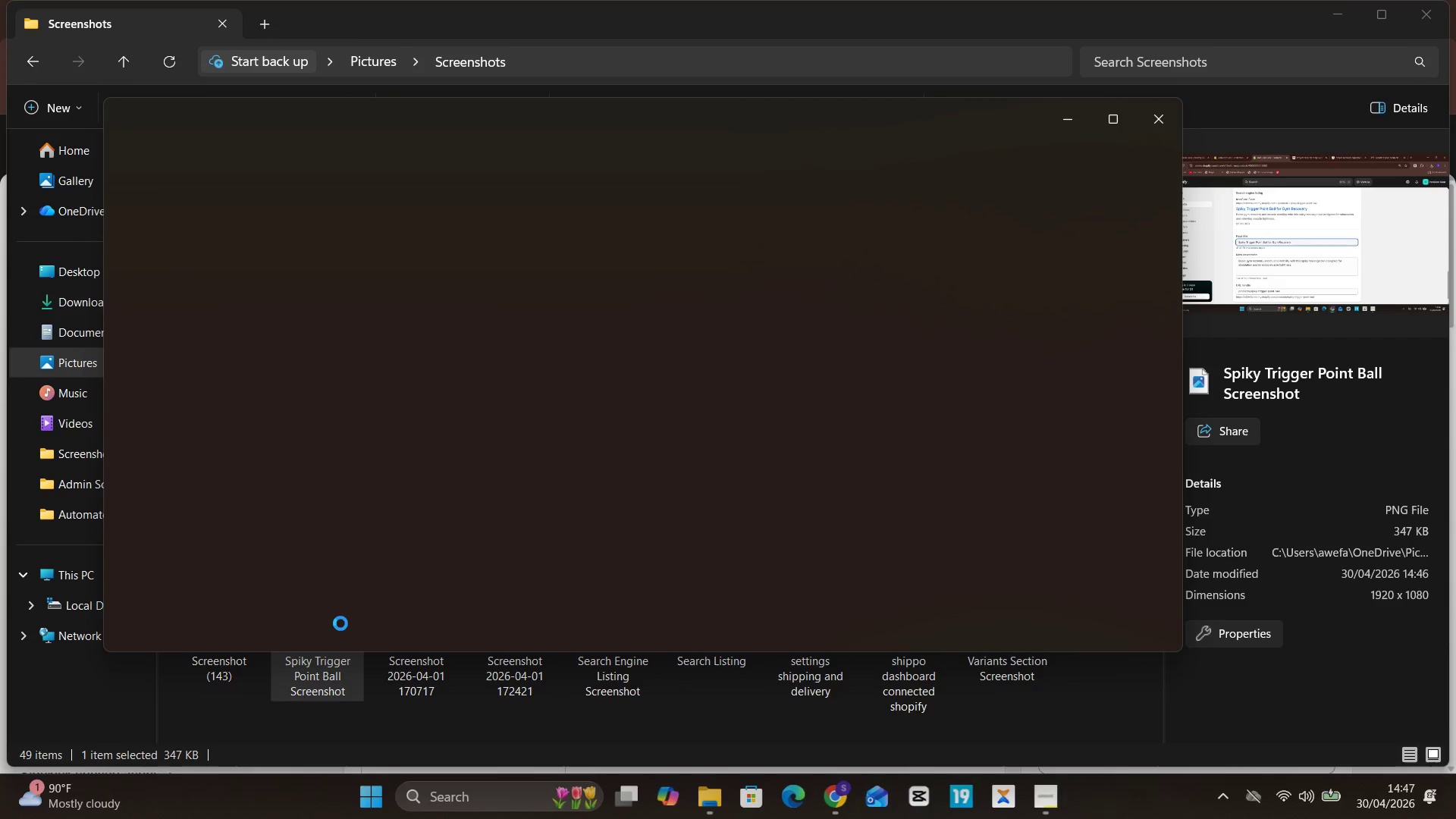 
mouse_move([396, 315])
 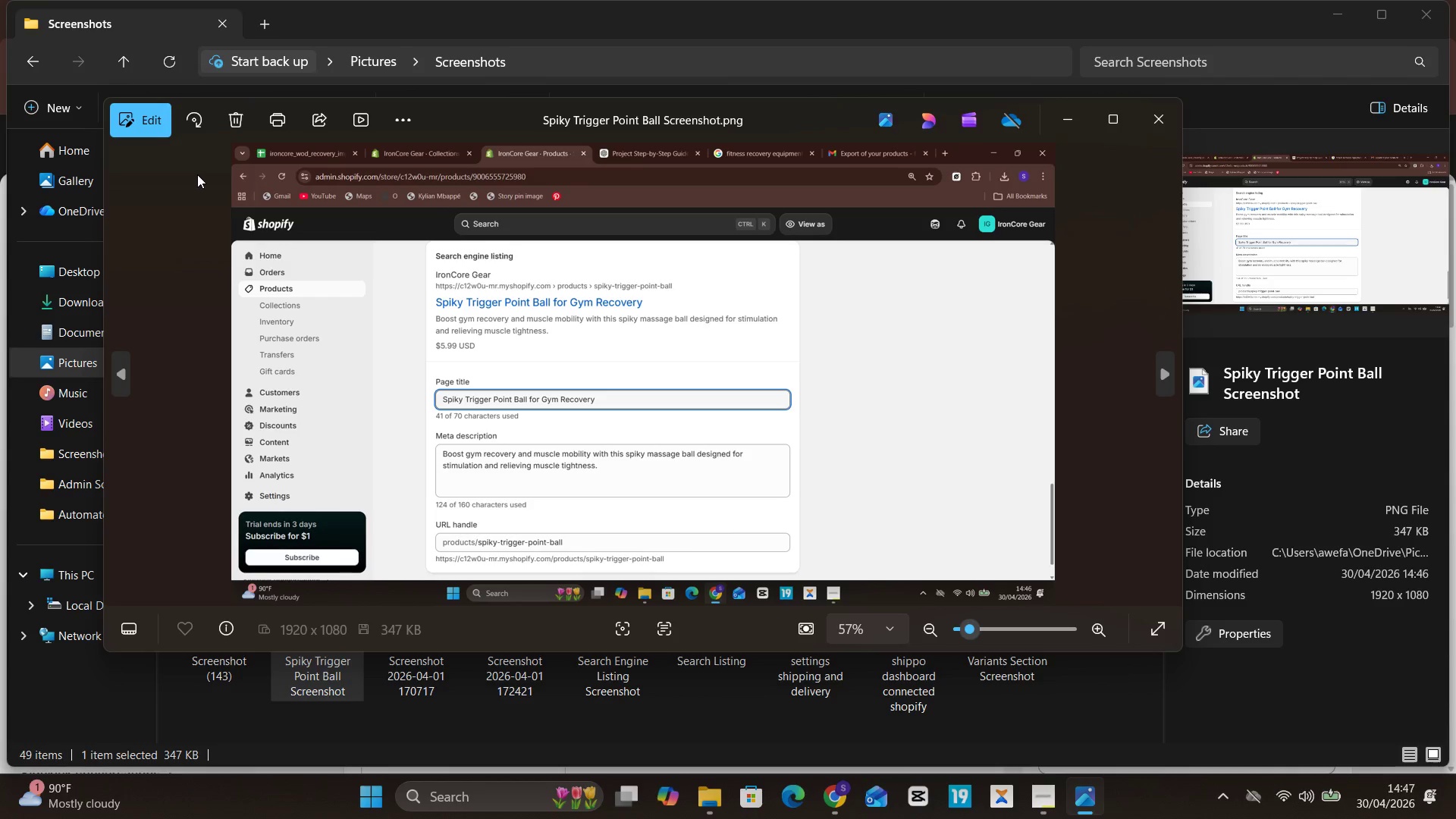 
left_click([148, 123])
 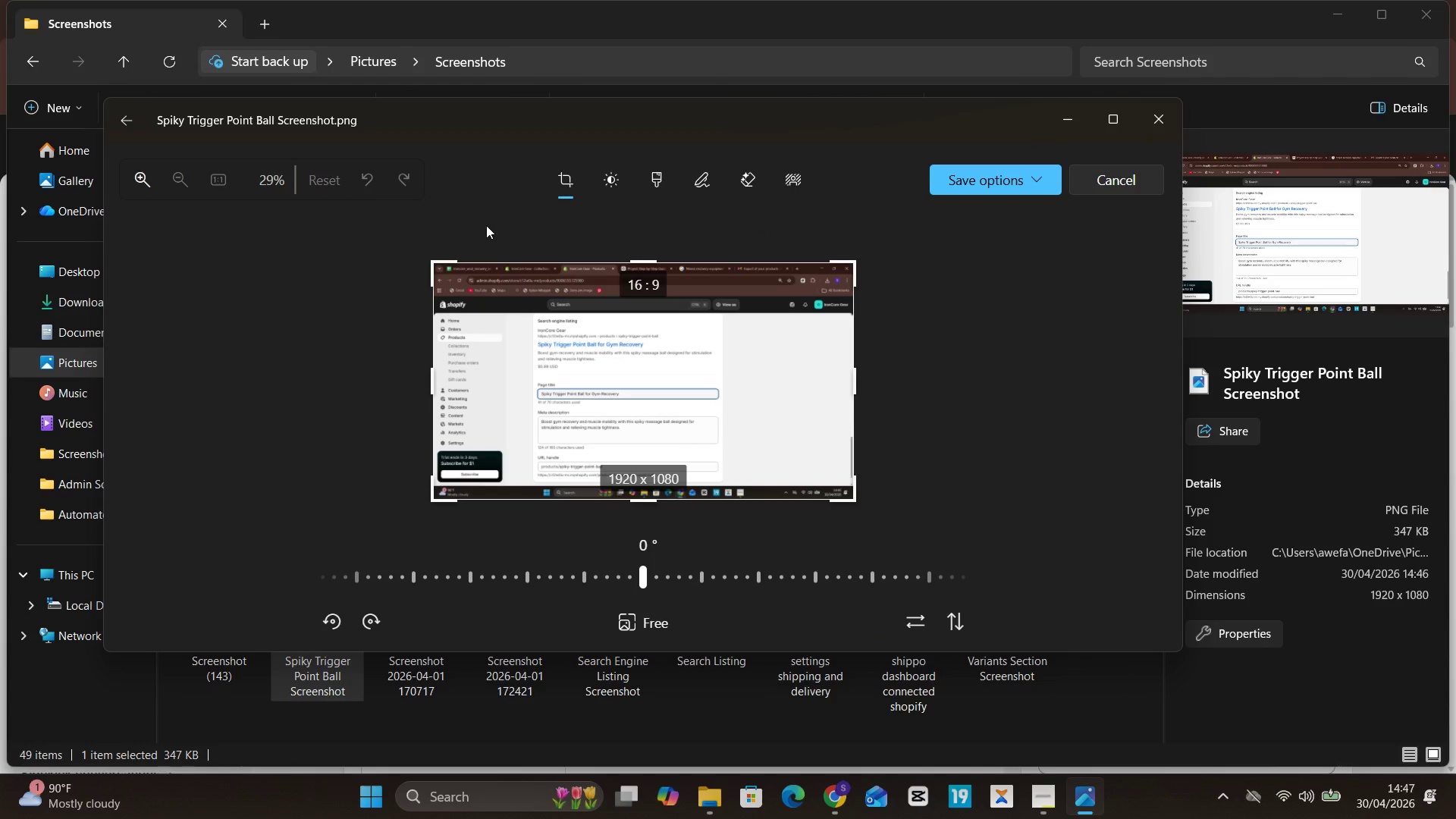 
left_click_drag(start_coordinate=[516, 262], to_coordinate=[532, 293])
 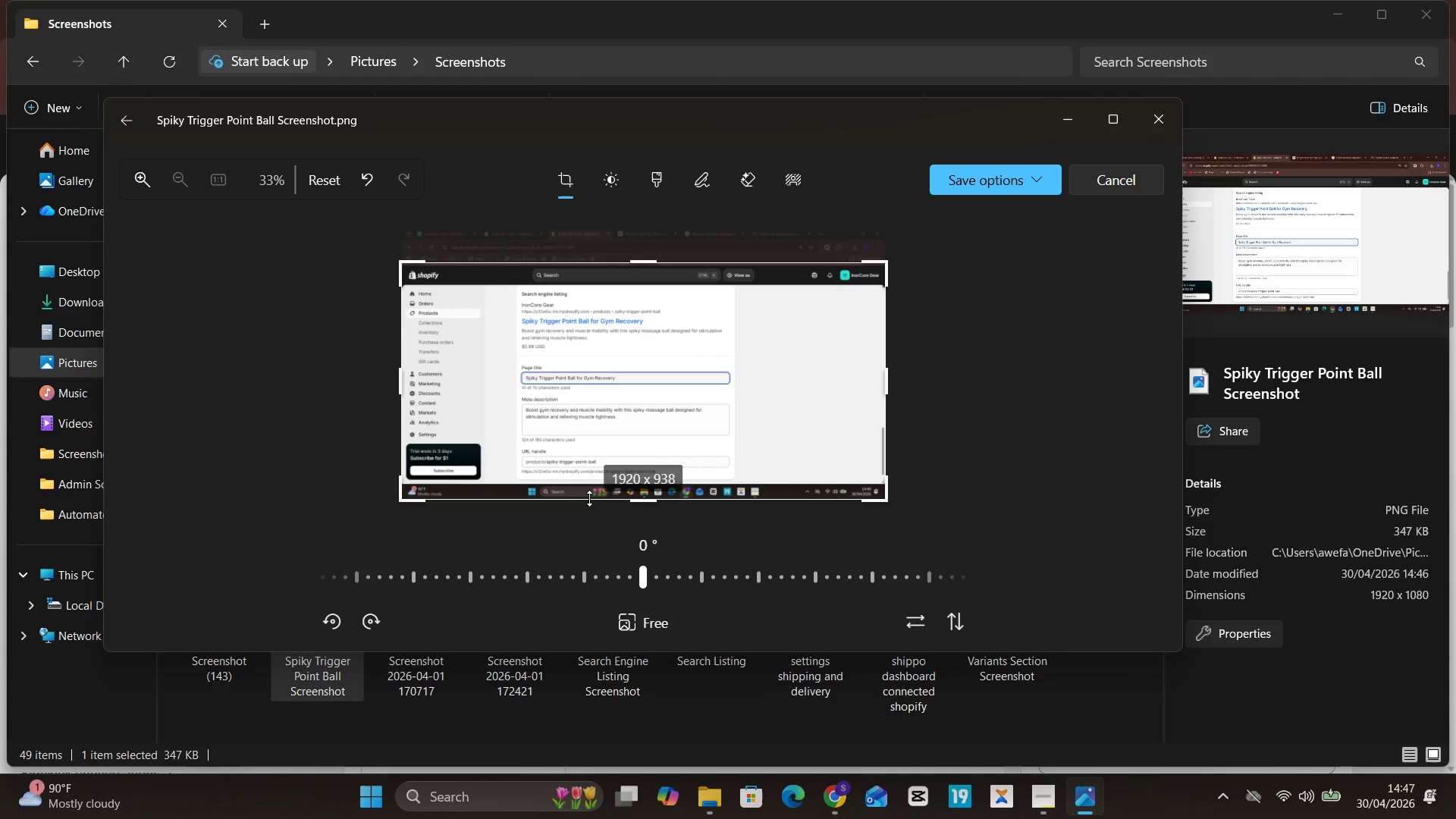 
left_click_drag(start_coordinate=[588, 500], to_coordinate=[589, 487])
 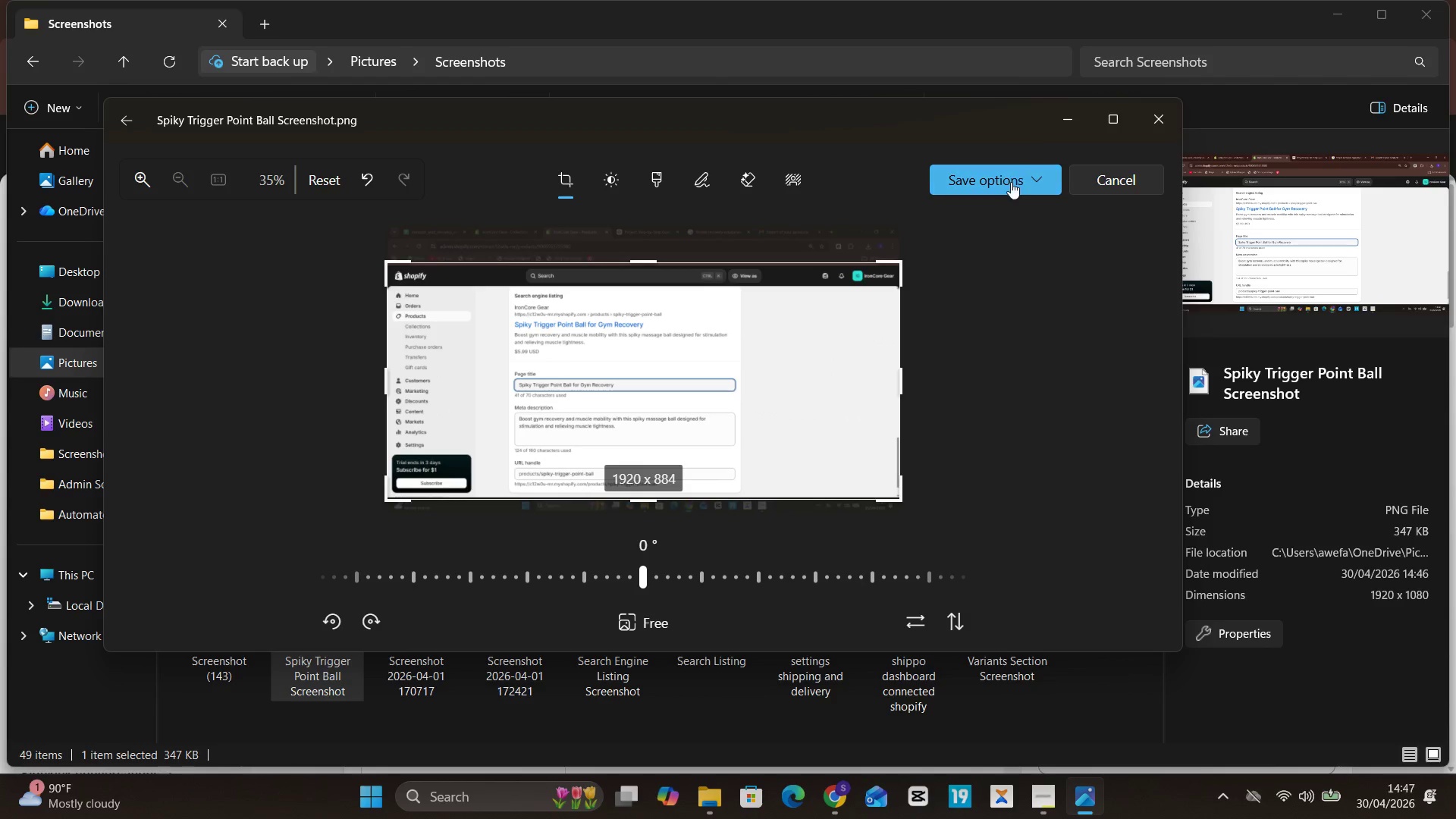 
left_click([1009, 191])
 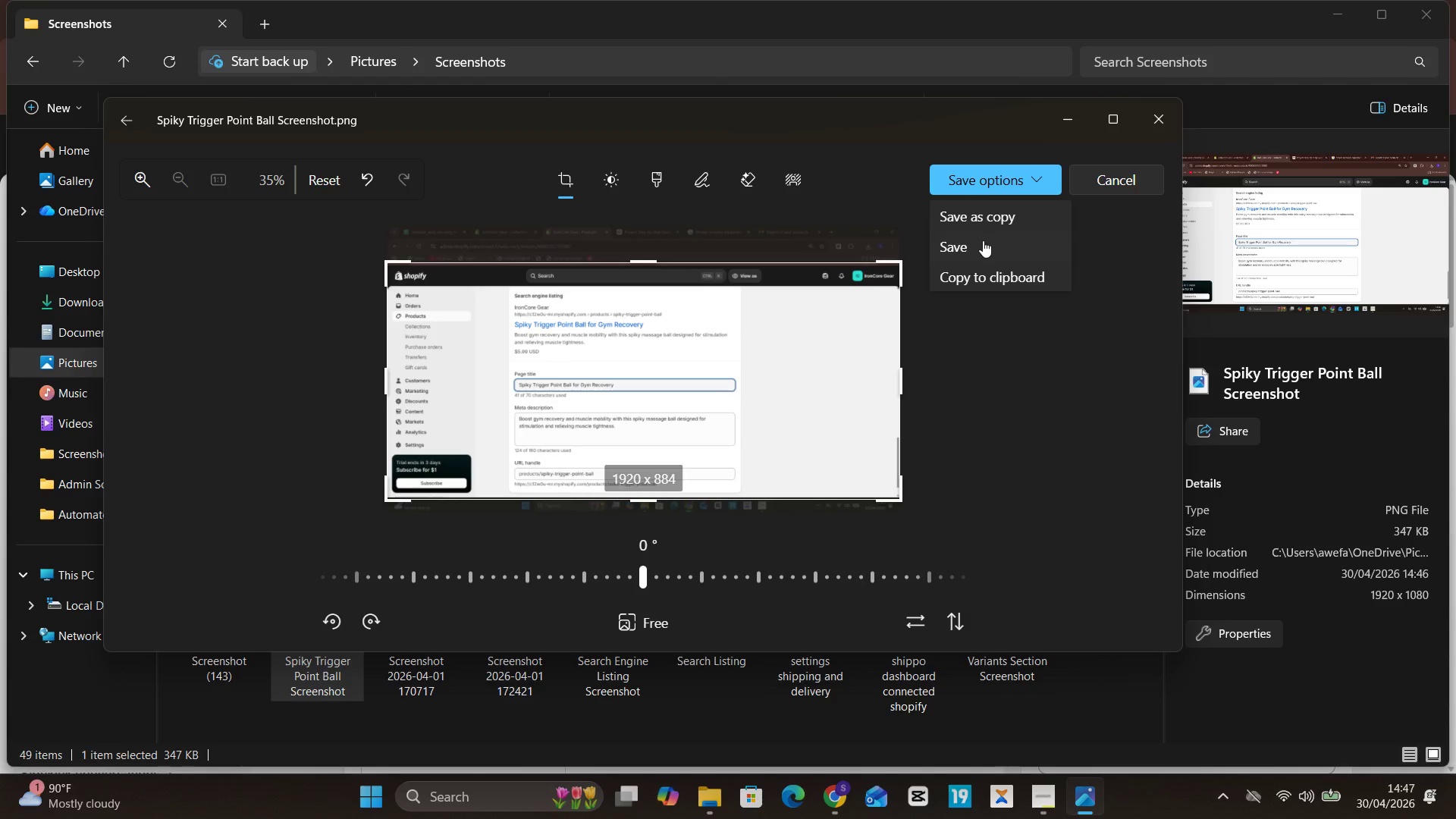 
left_click([977, 244])
 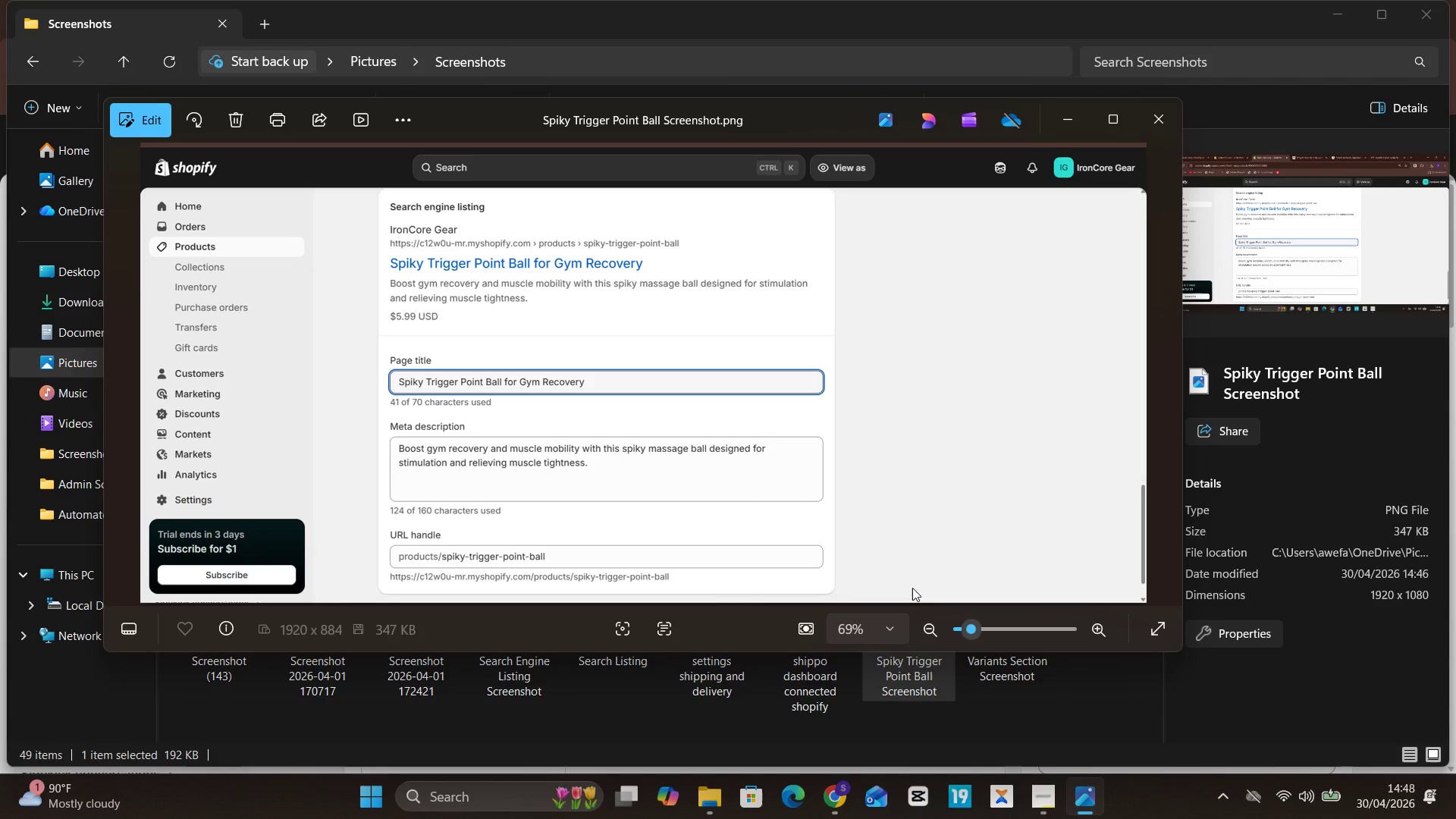 
wait(28.89)
 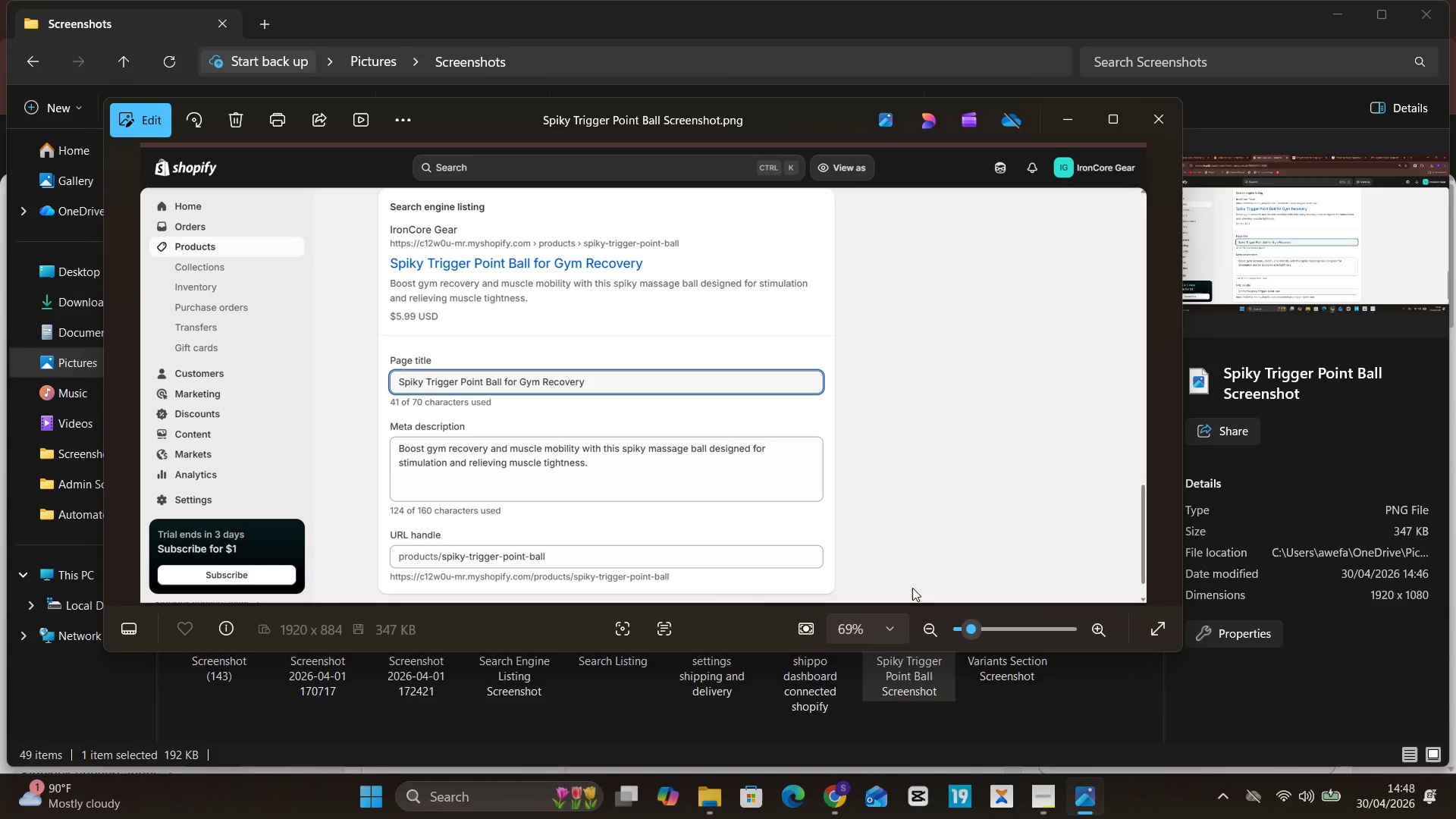 
left_click([1159, 126])
 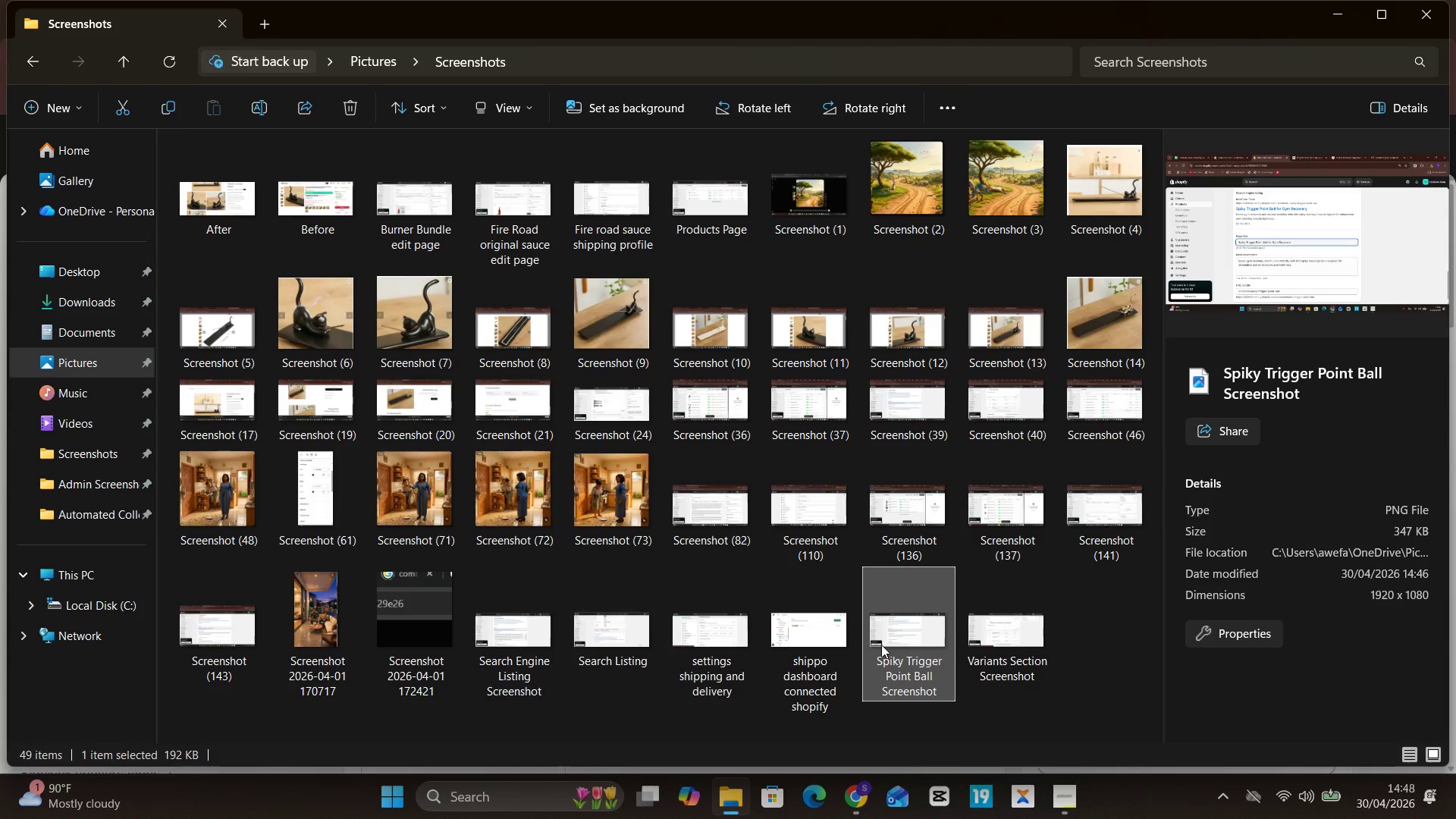 
double_click([881, 645])
 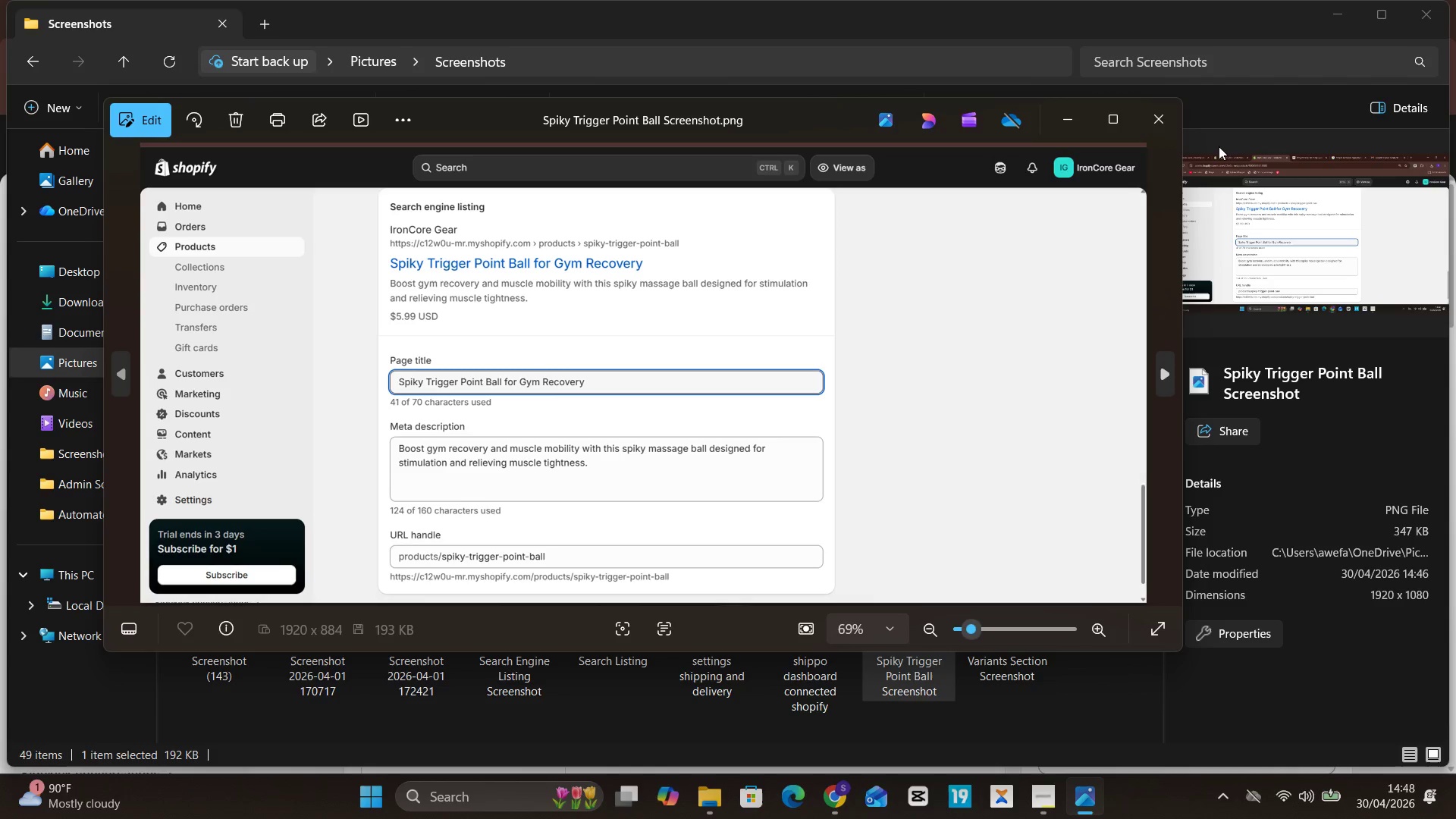 
left_click([1160, 127])
 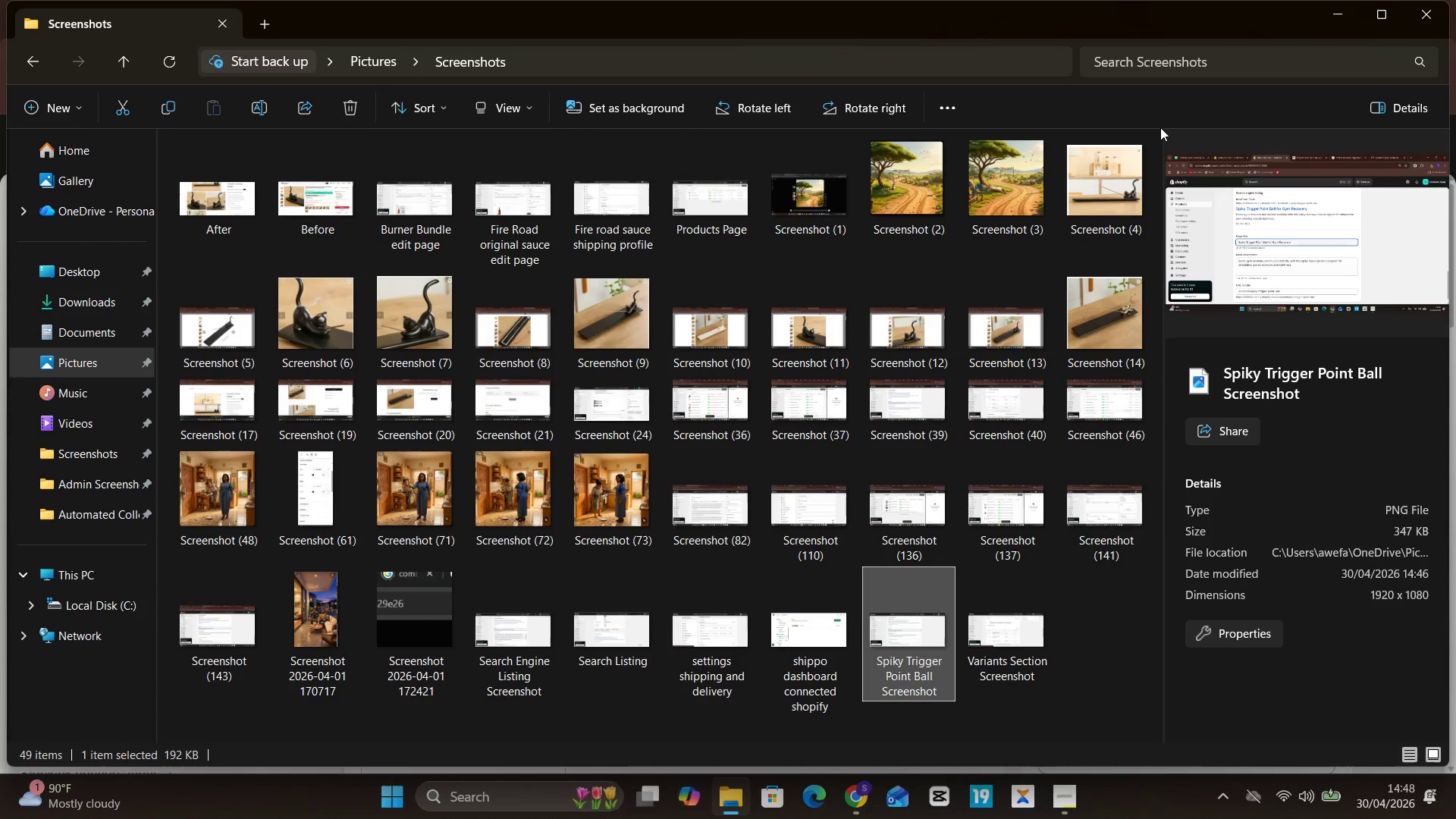 
key(Control+X)
 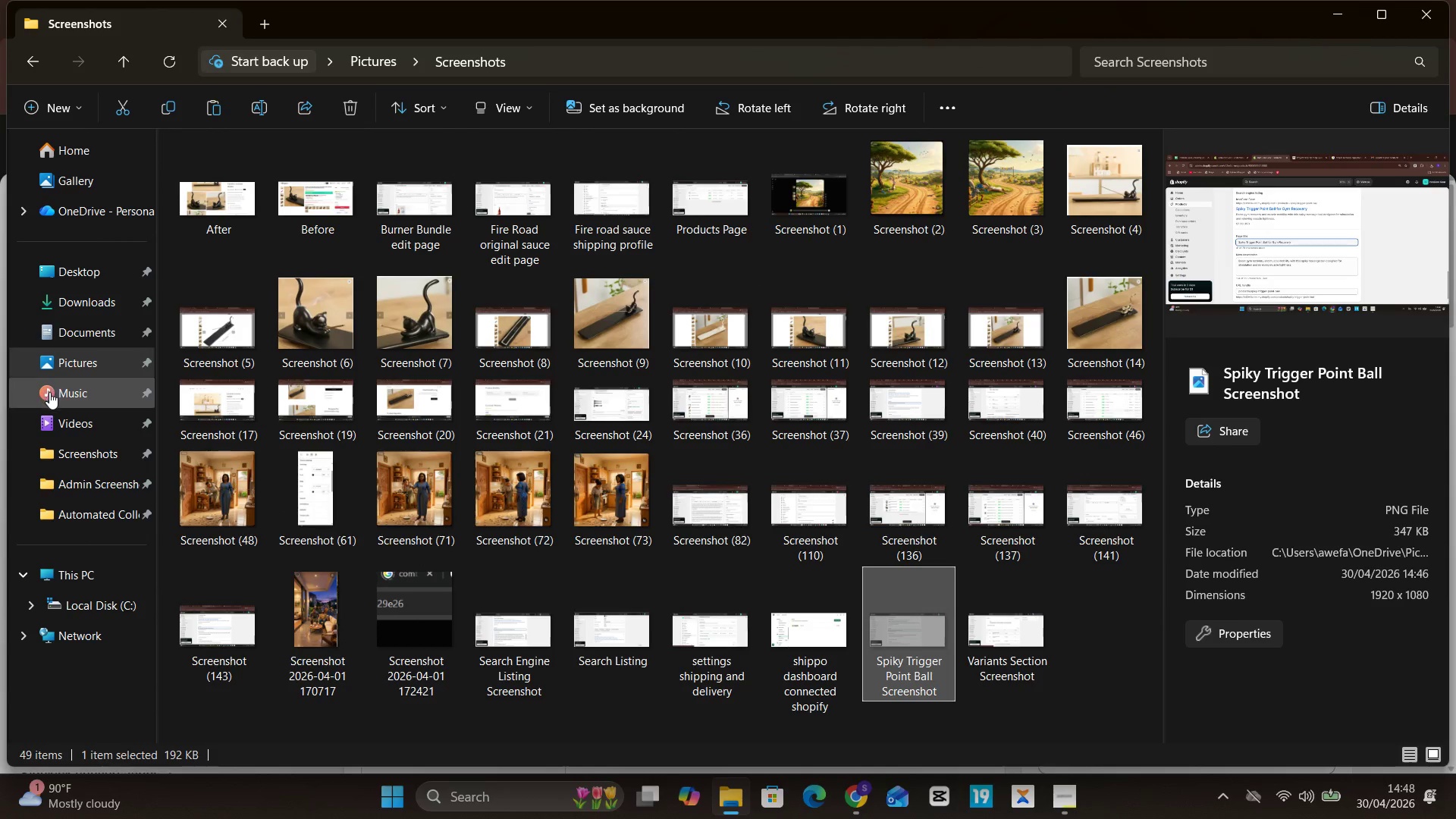 
left_click([49, 393])
 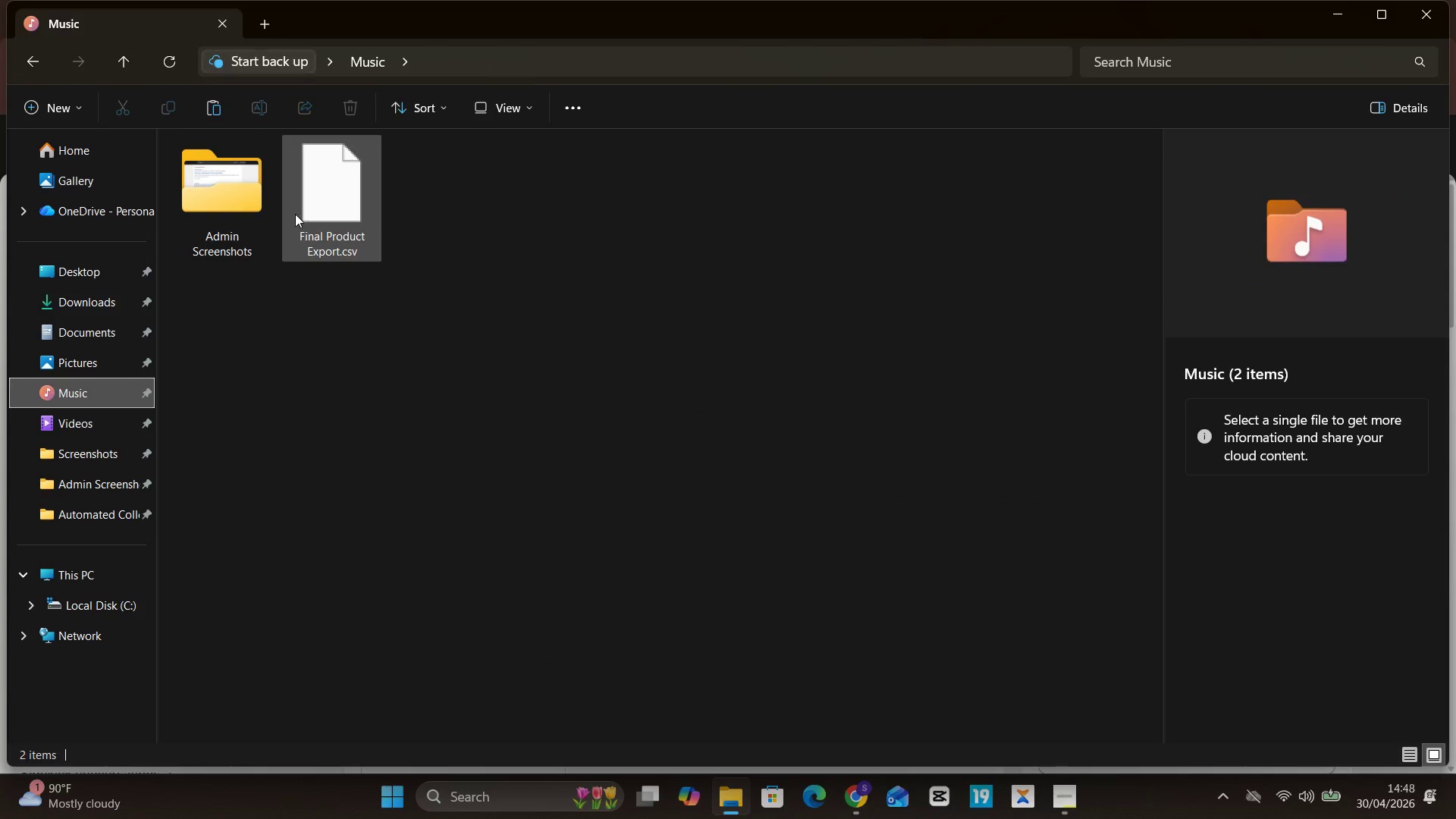 
left_click([220, 202])
 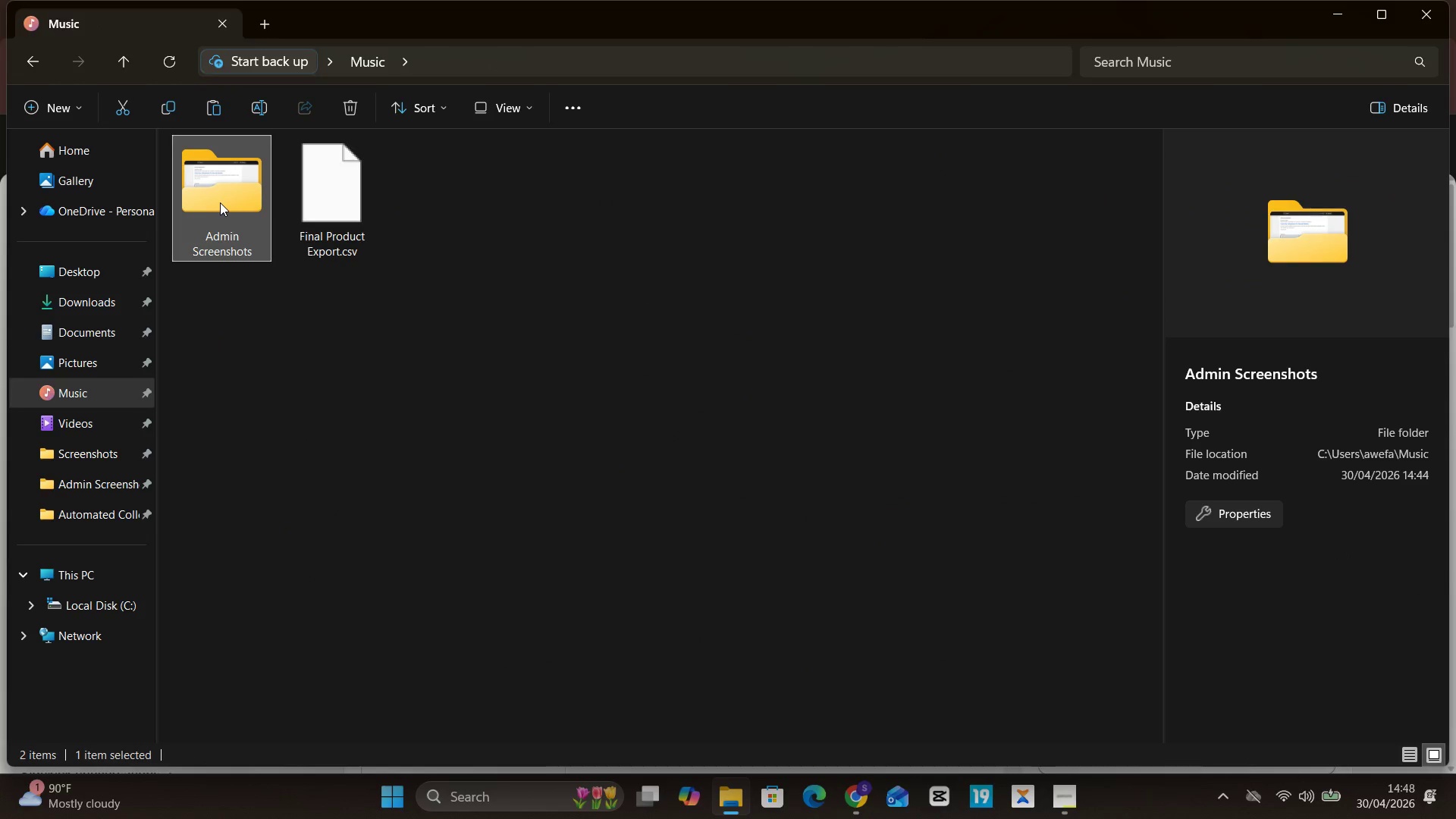 
left_click([220, 202])
 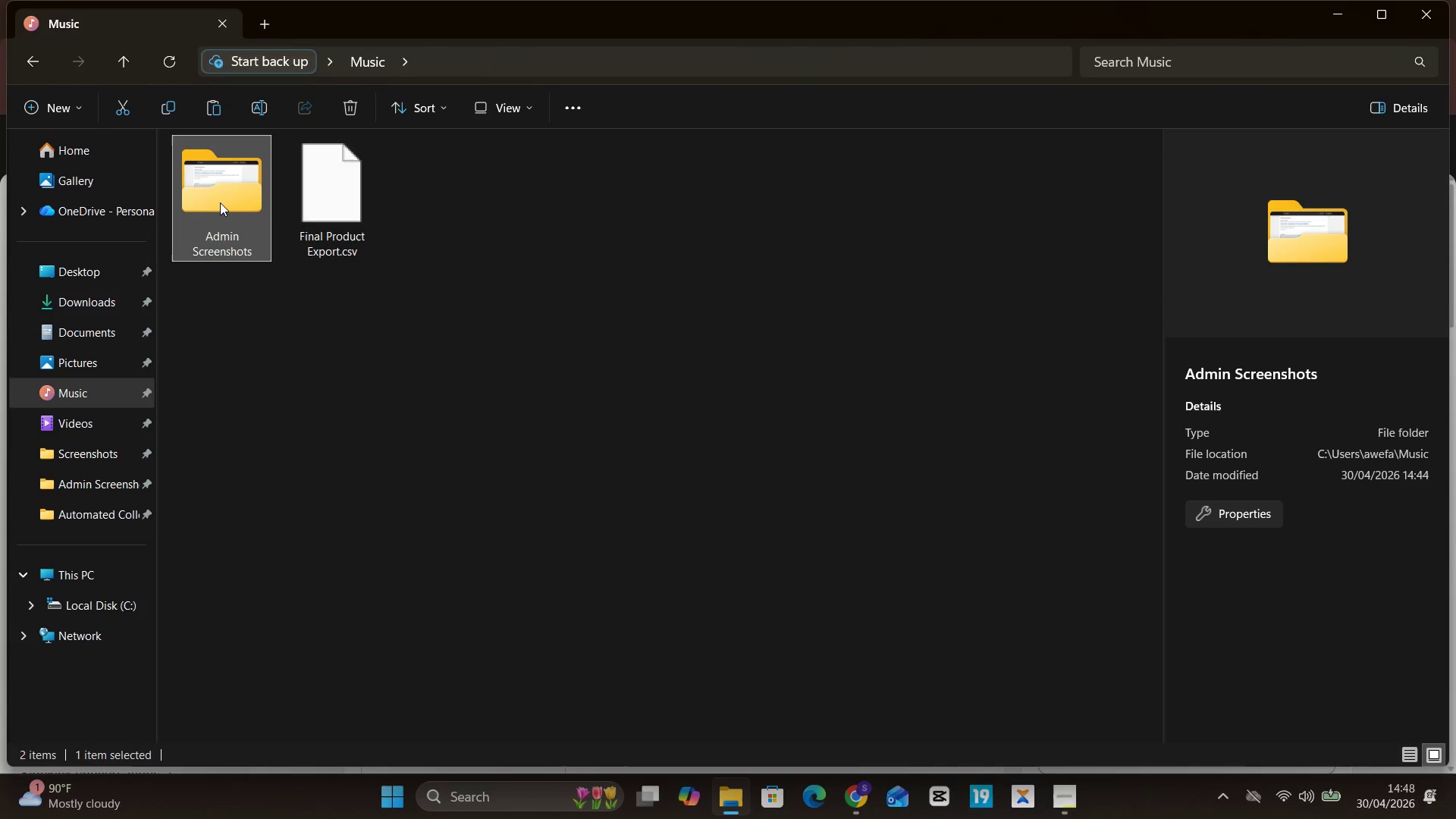 
double_click([220, 202])
 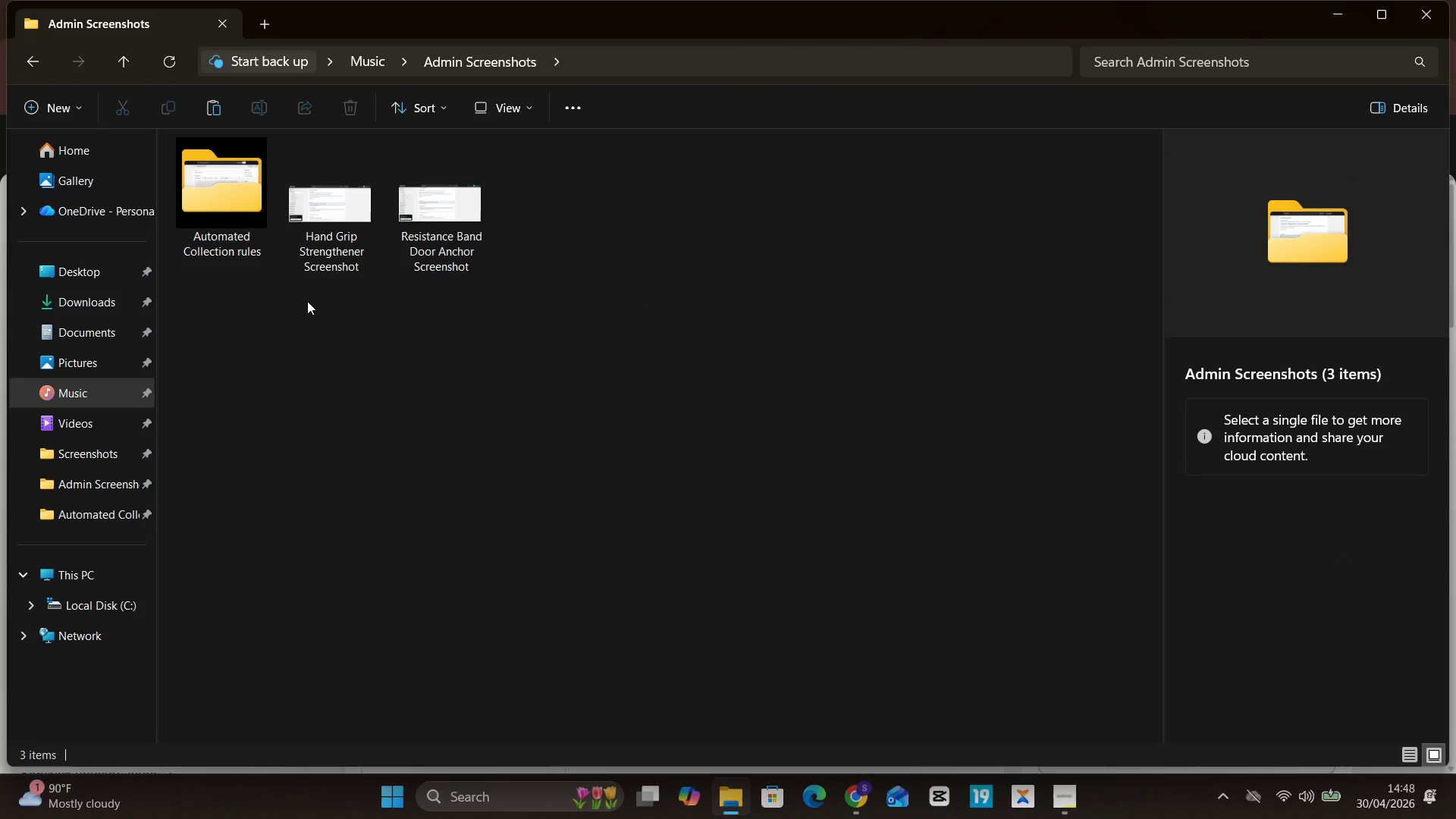 
key(Control+V)
 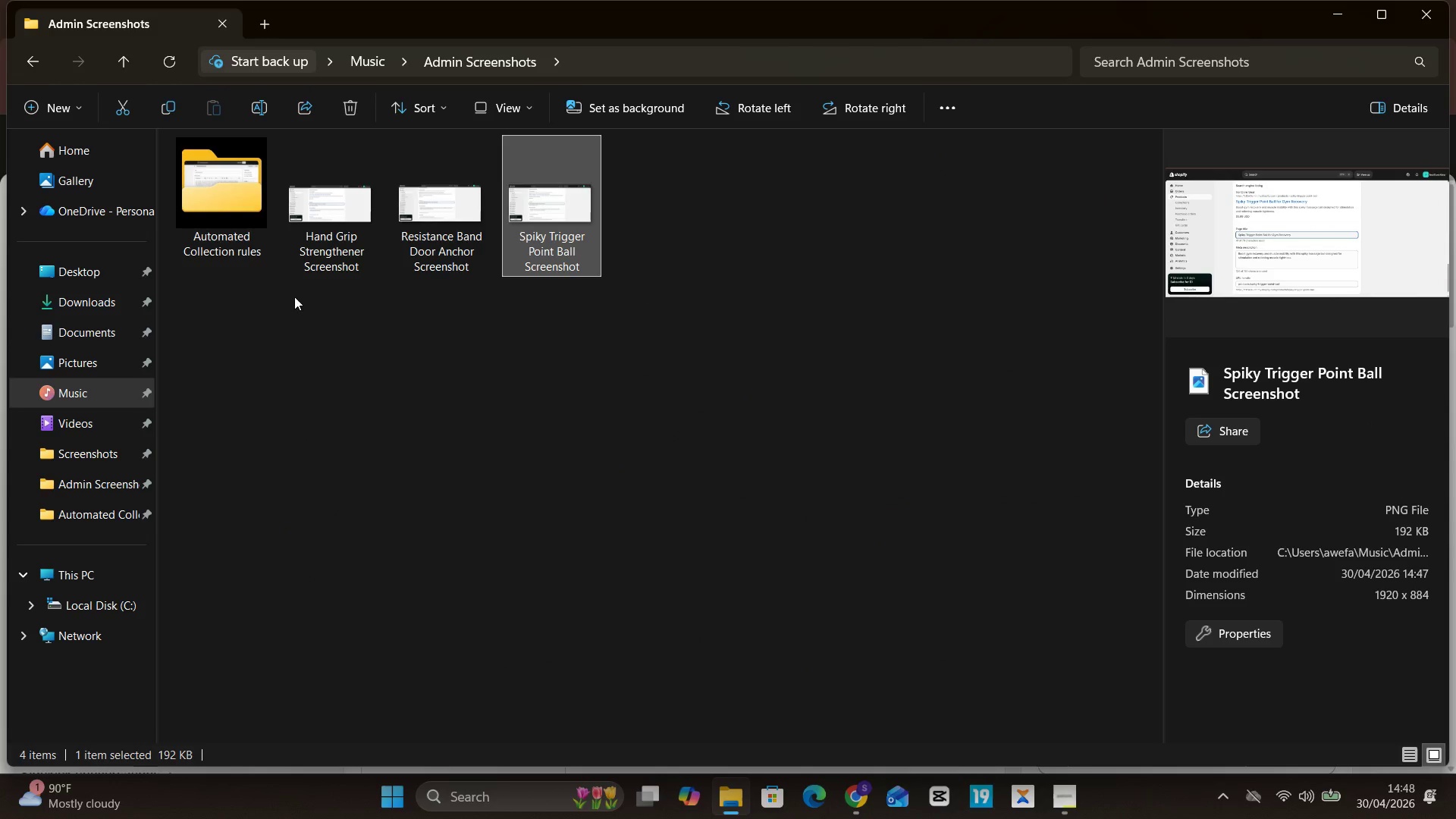 
left_click([373, 318])
 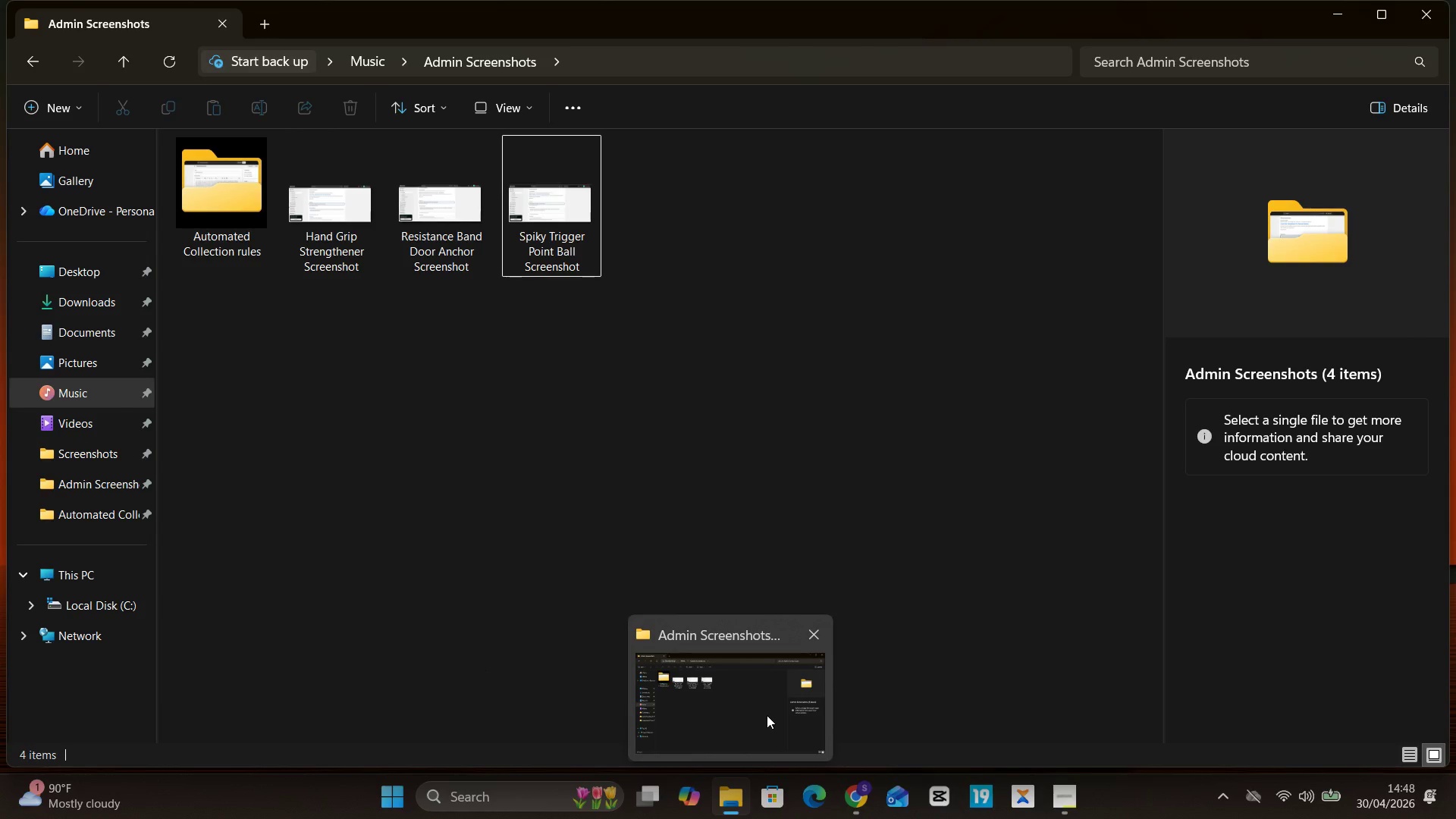 
wait(14.12)
 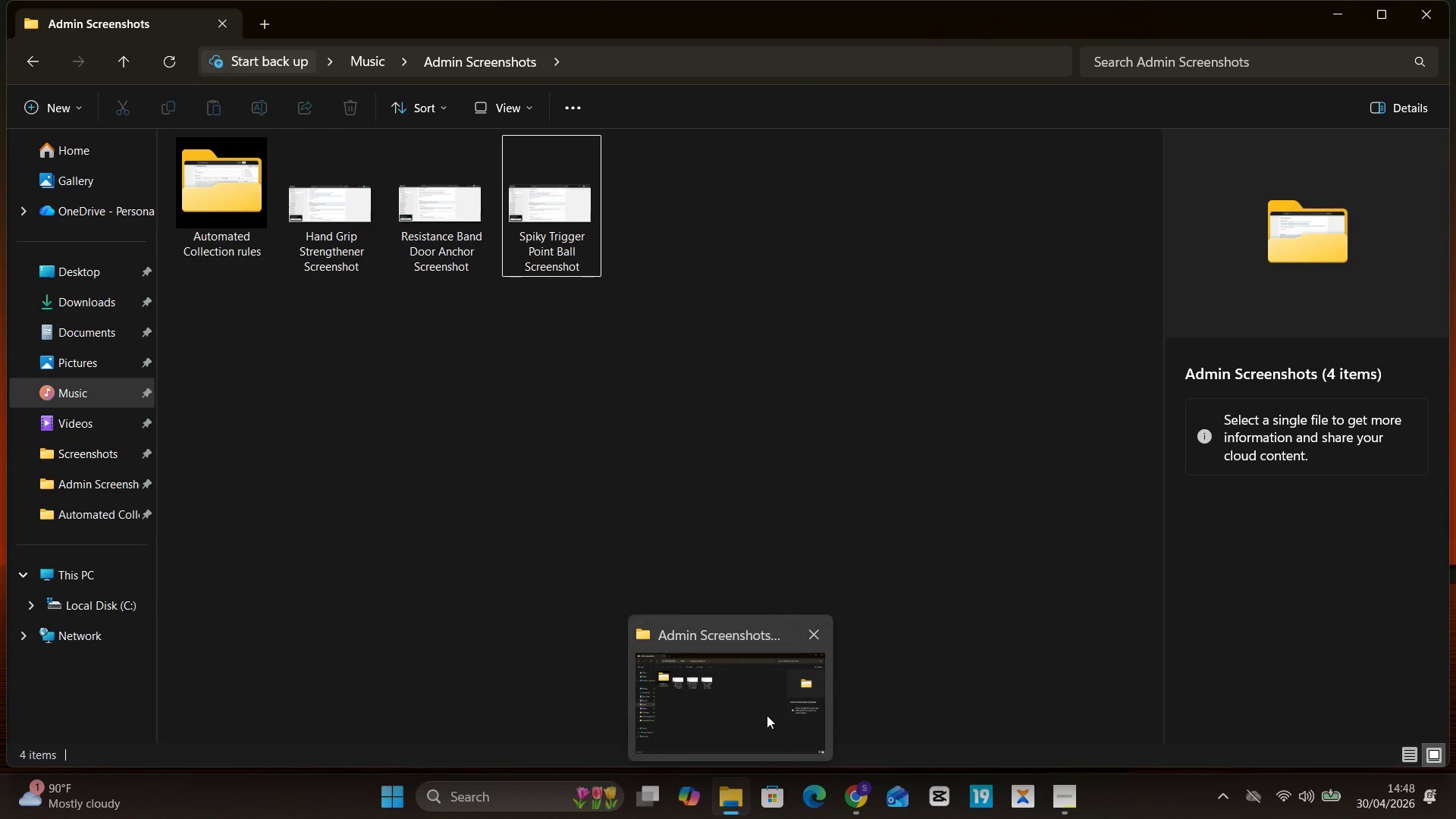 
left_click([849, 717])
 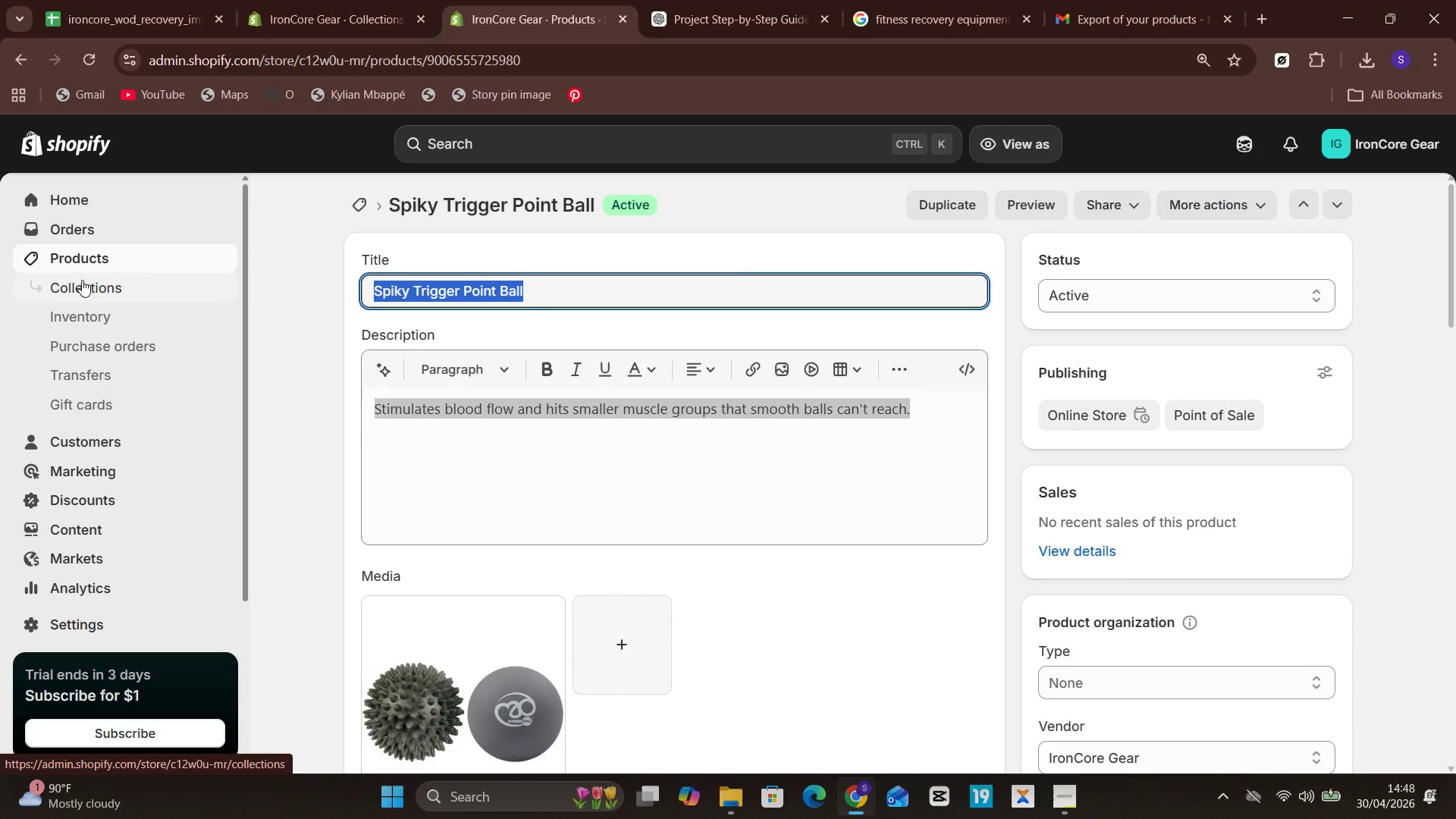 
left_click([84, 253])
 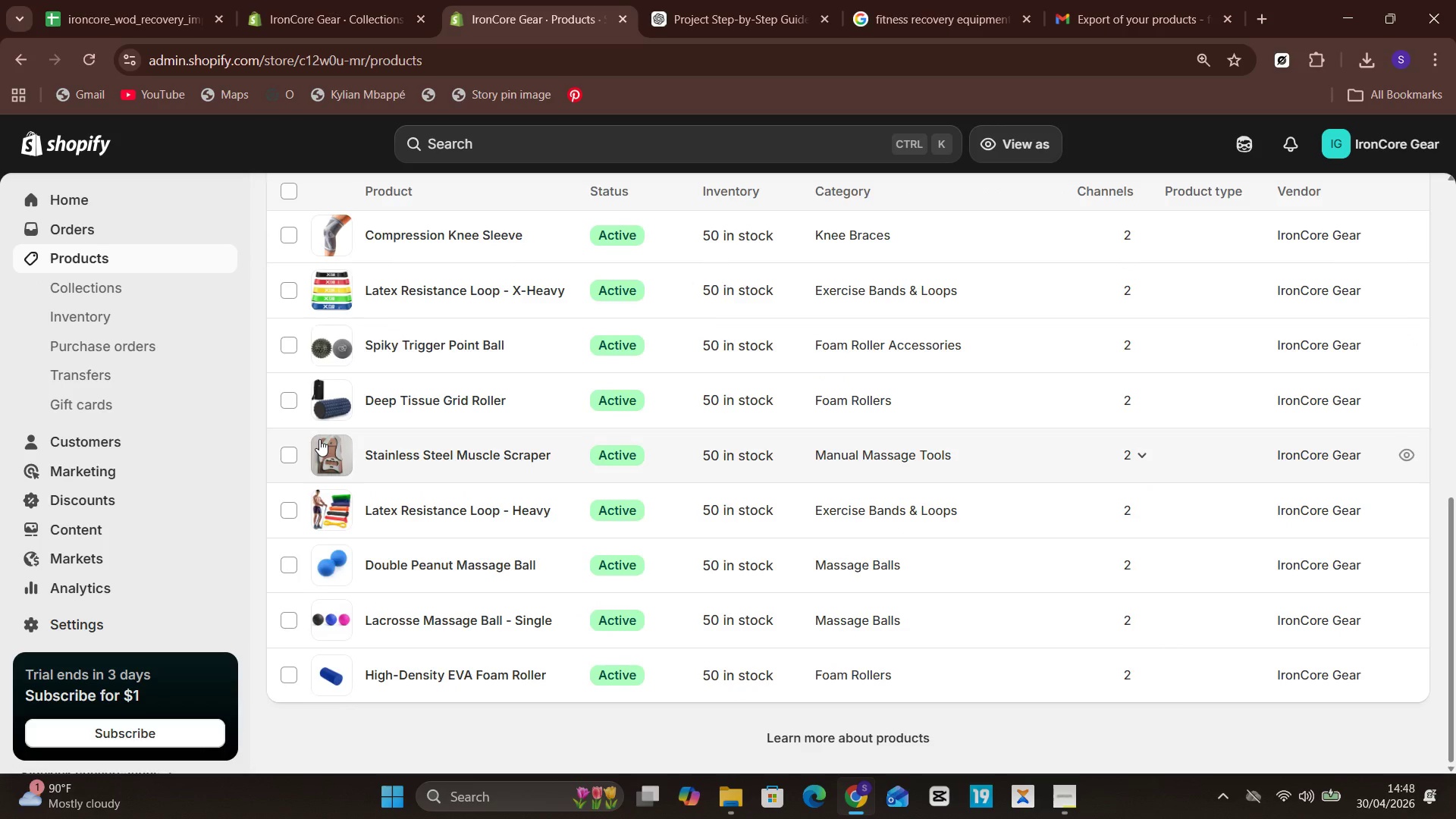 
left_click([426, 668])
 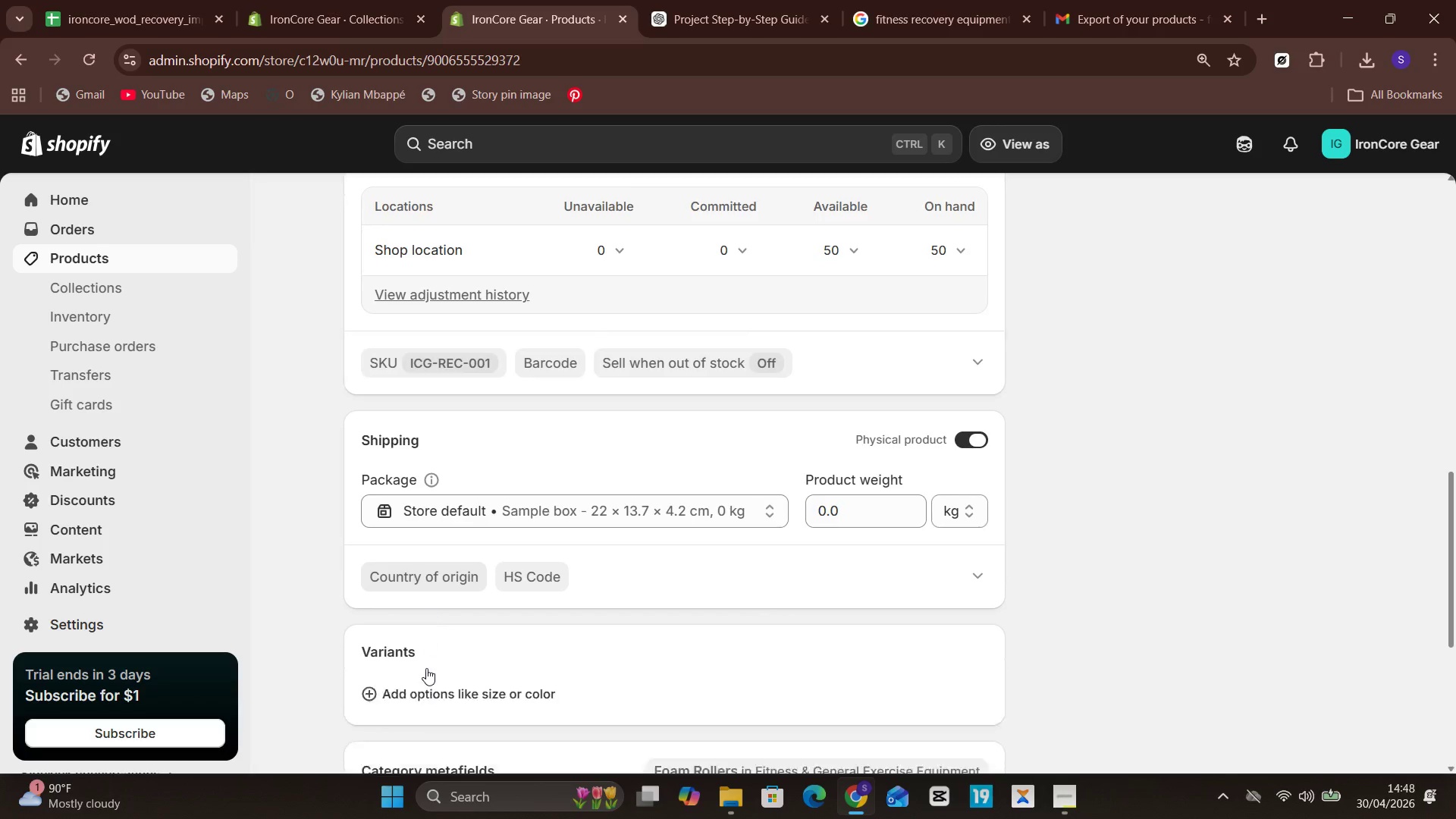 
wait(9.25)
 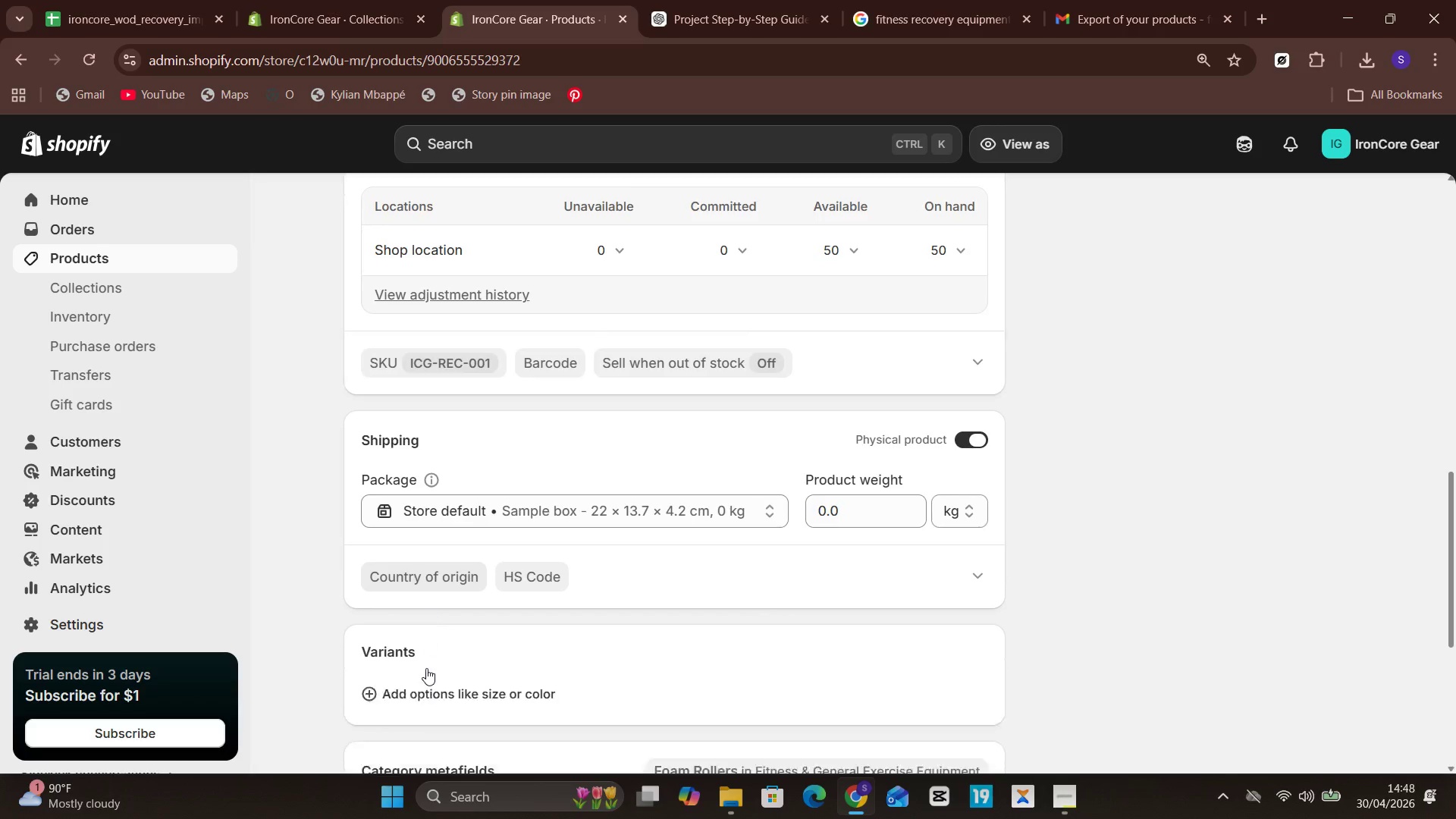 
left_click([984, 502])
 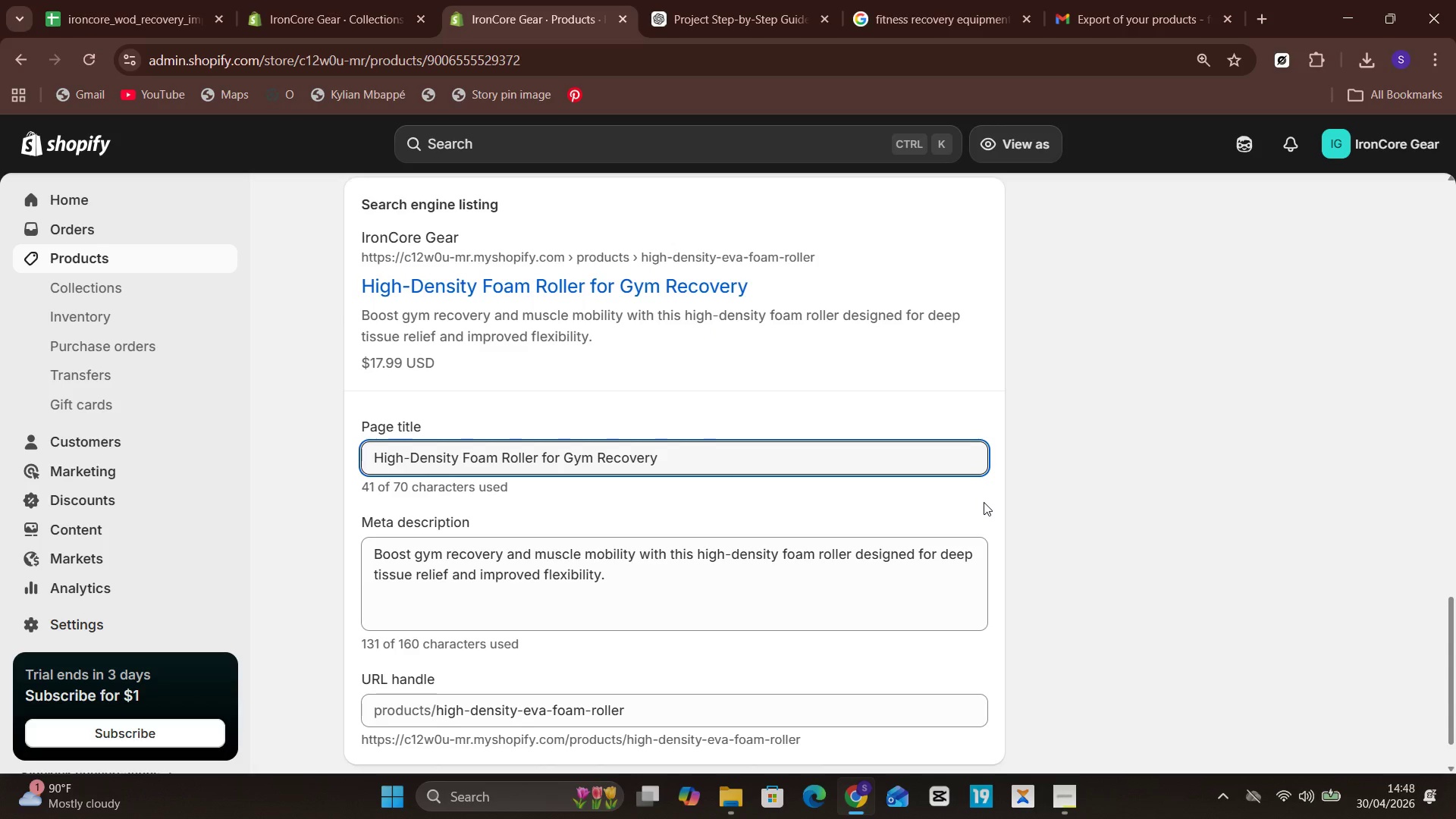 
wait(6.17)
 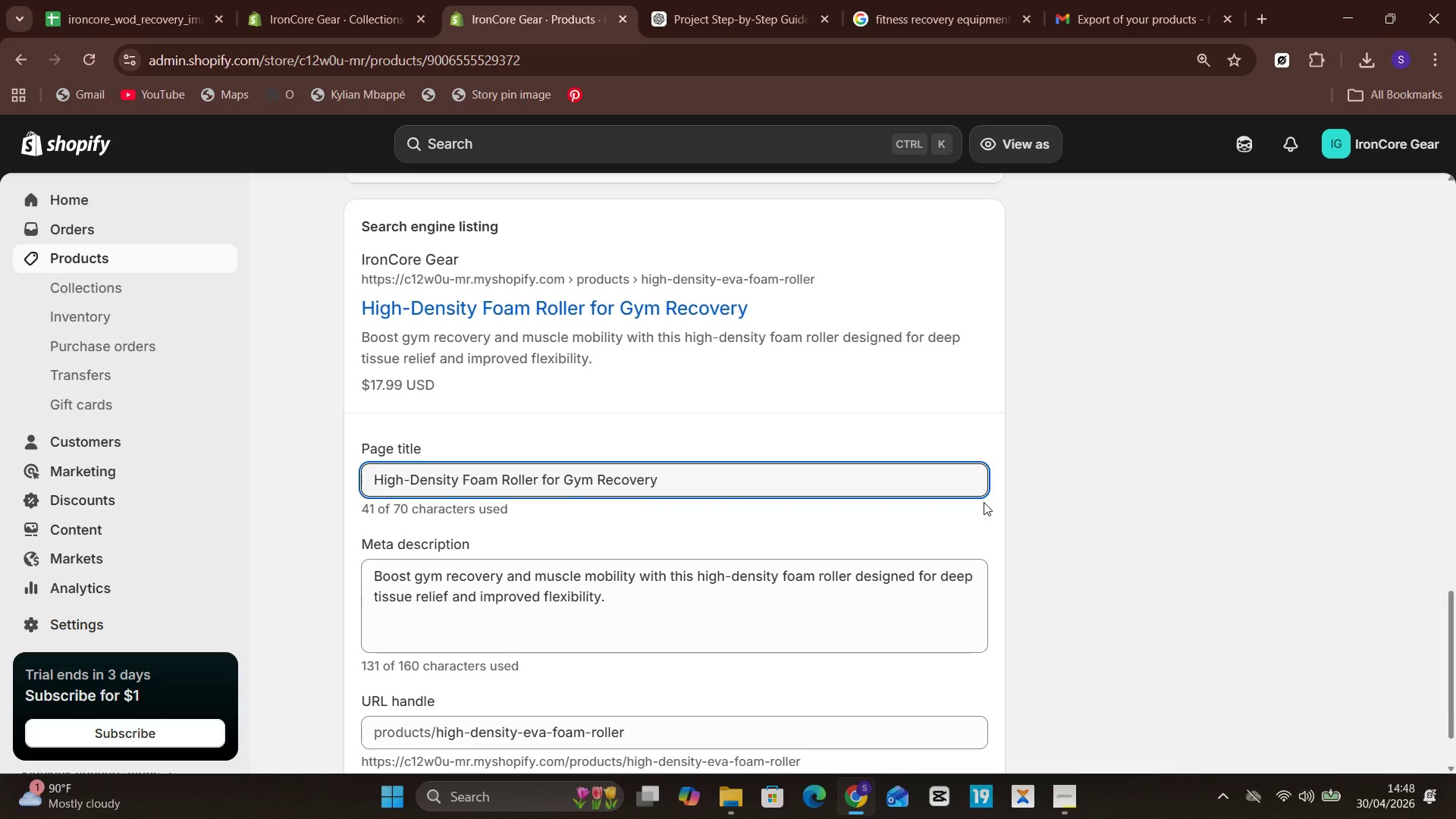 
key(Meta+PrintScreen)
 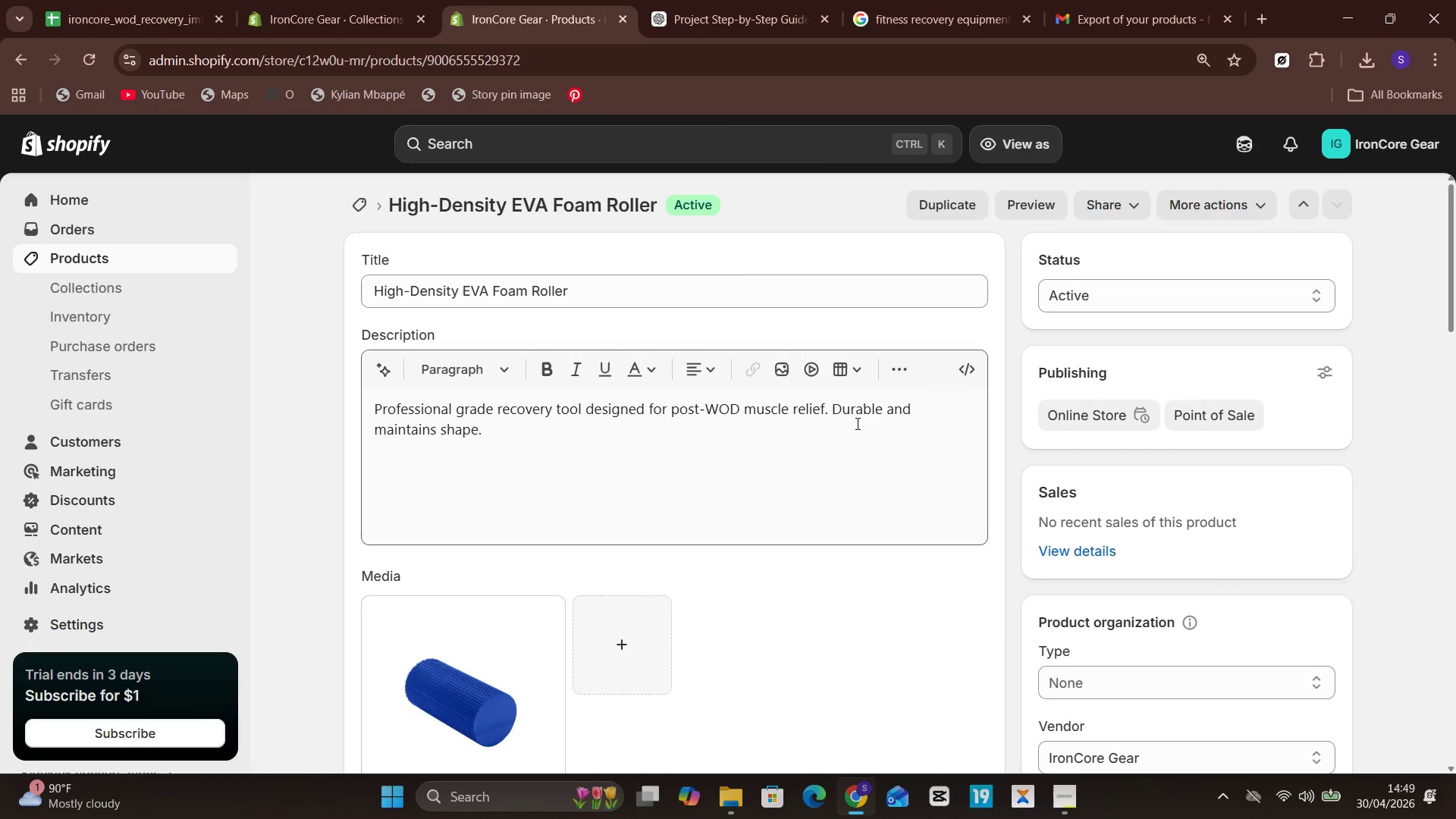 
left_click([830, 290])
 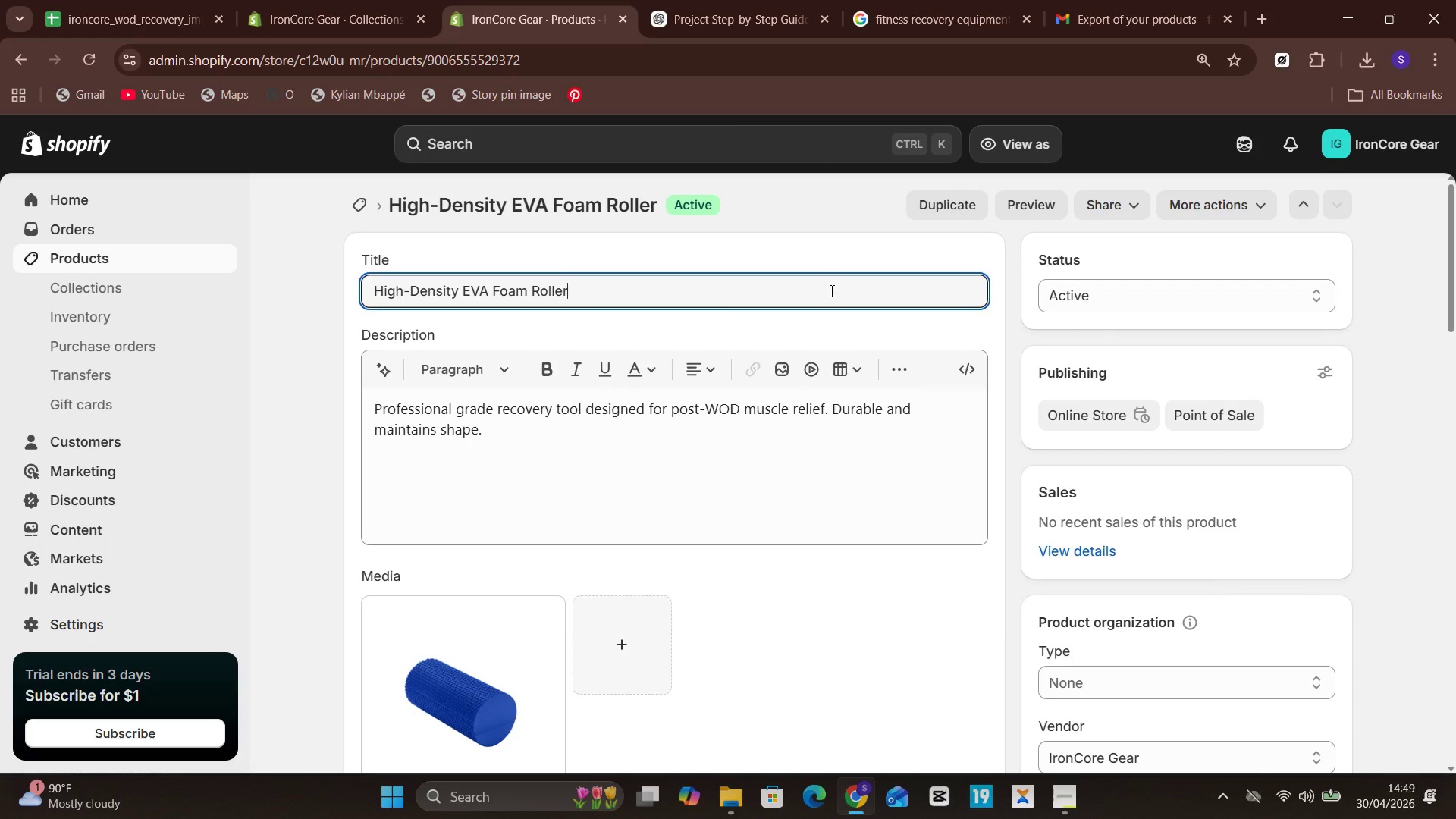 
key(Control+A)
 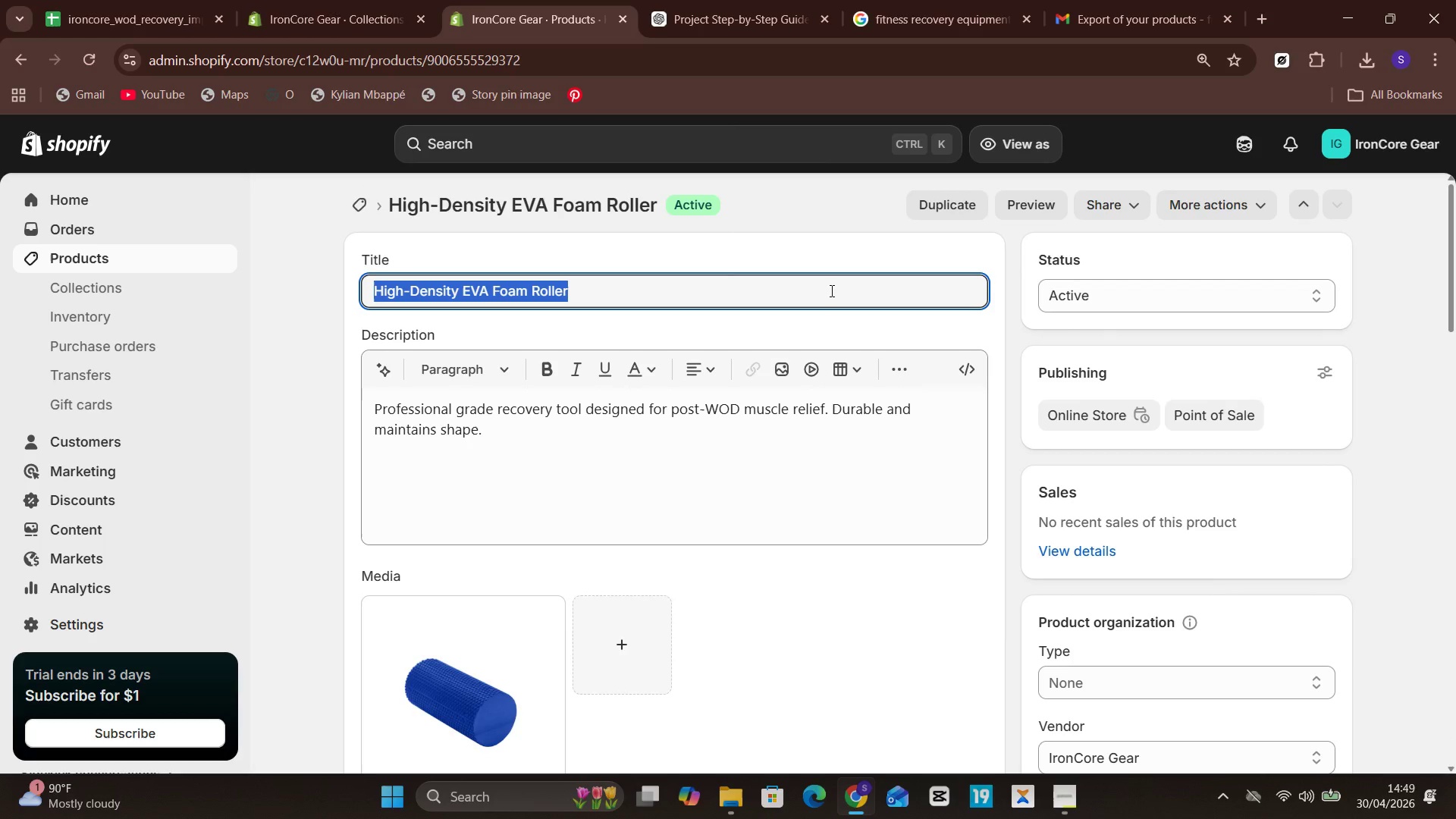 
hold_key(key=C, duration=0.31)
 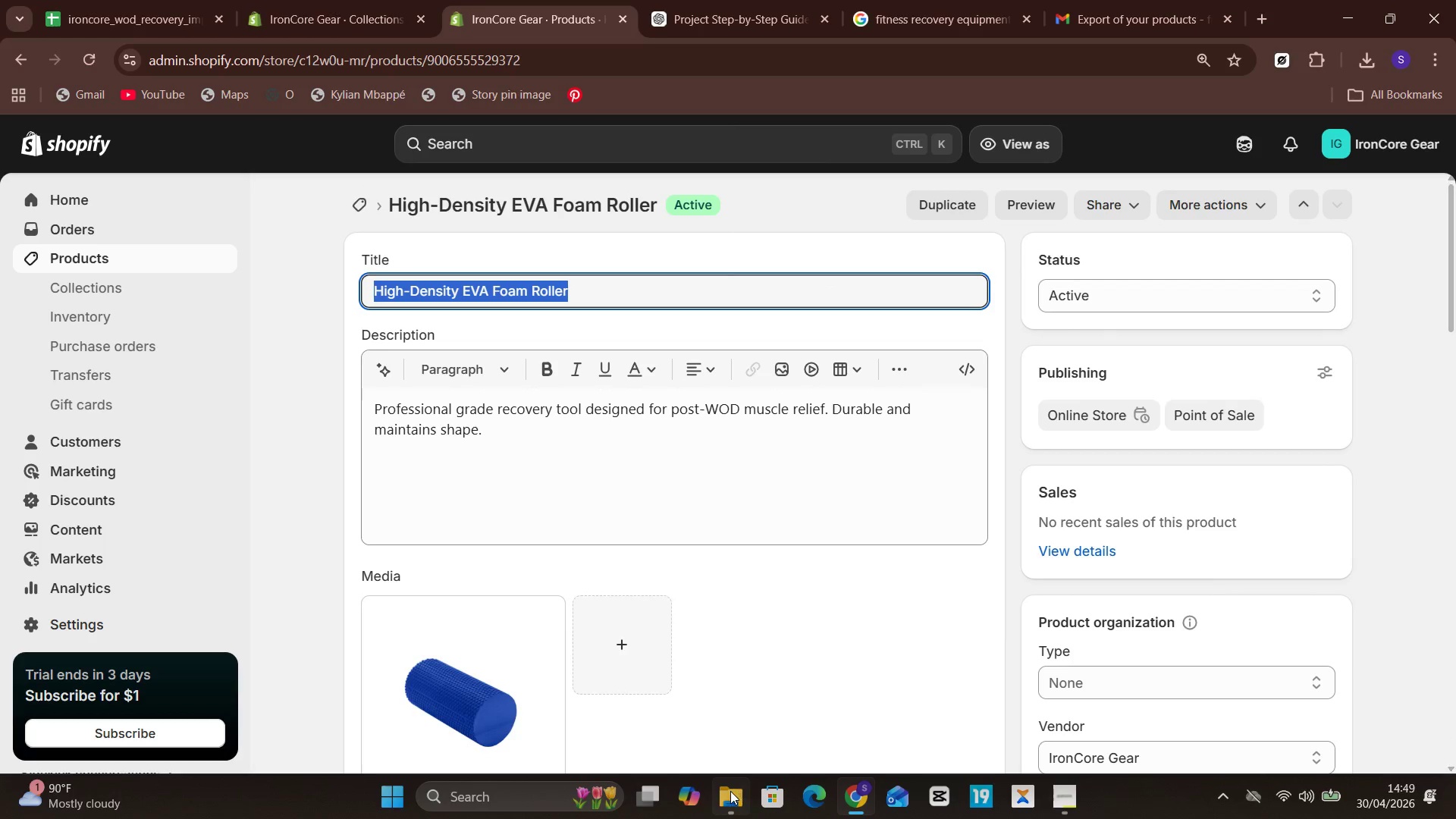 
left_click([729, 791])
 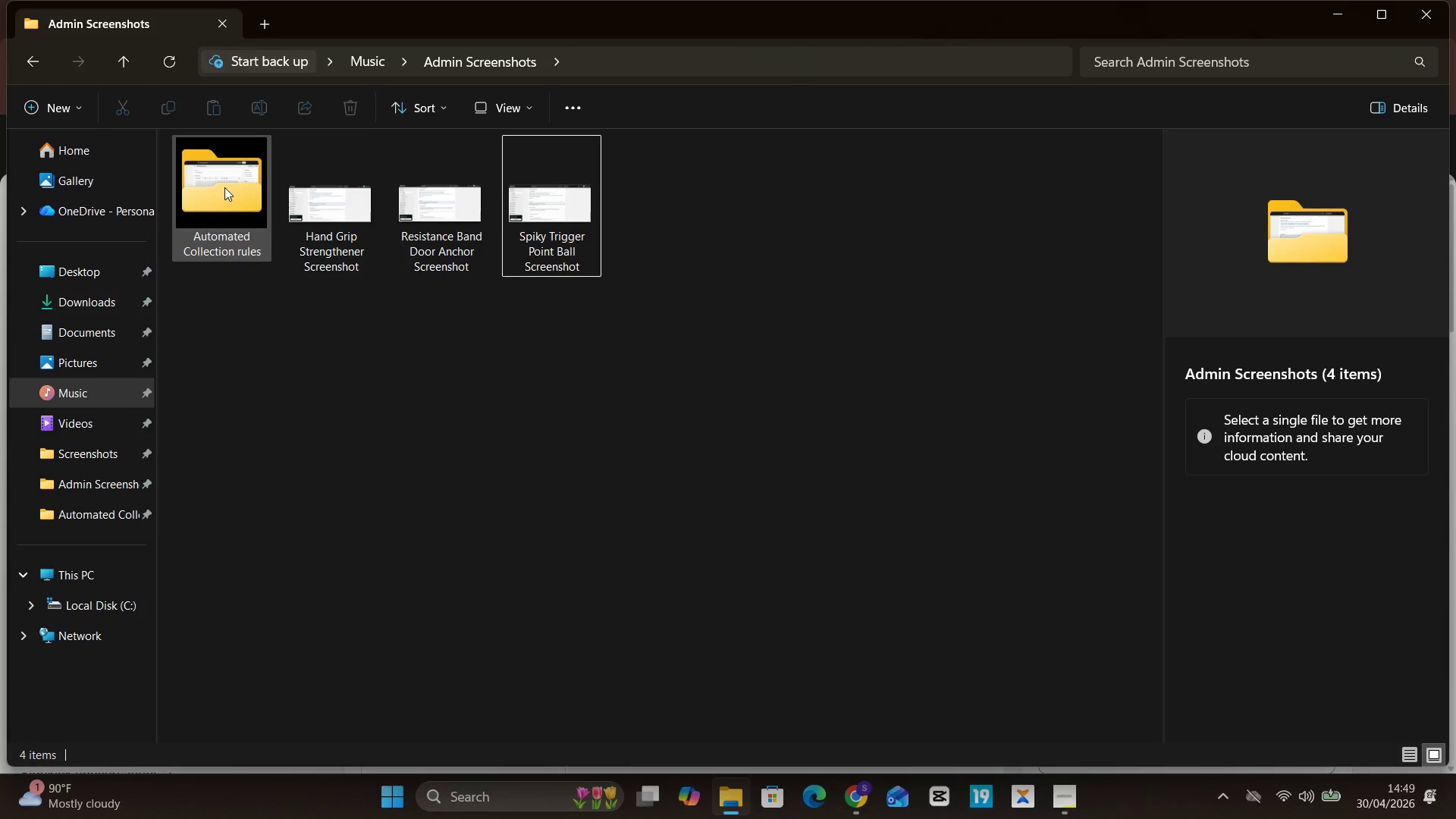 
left_click([224, 187])
 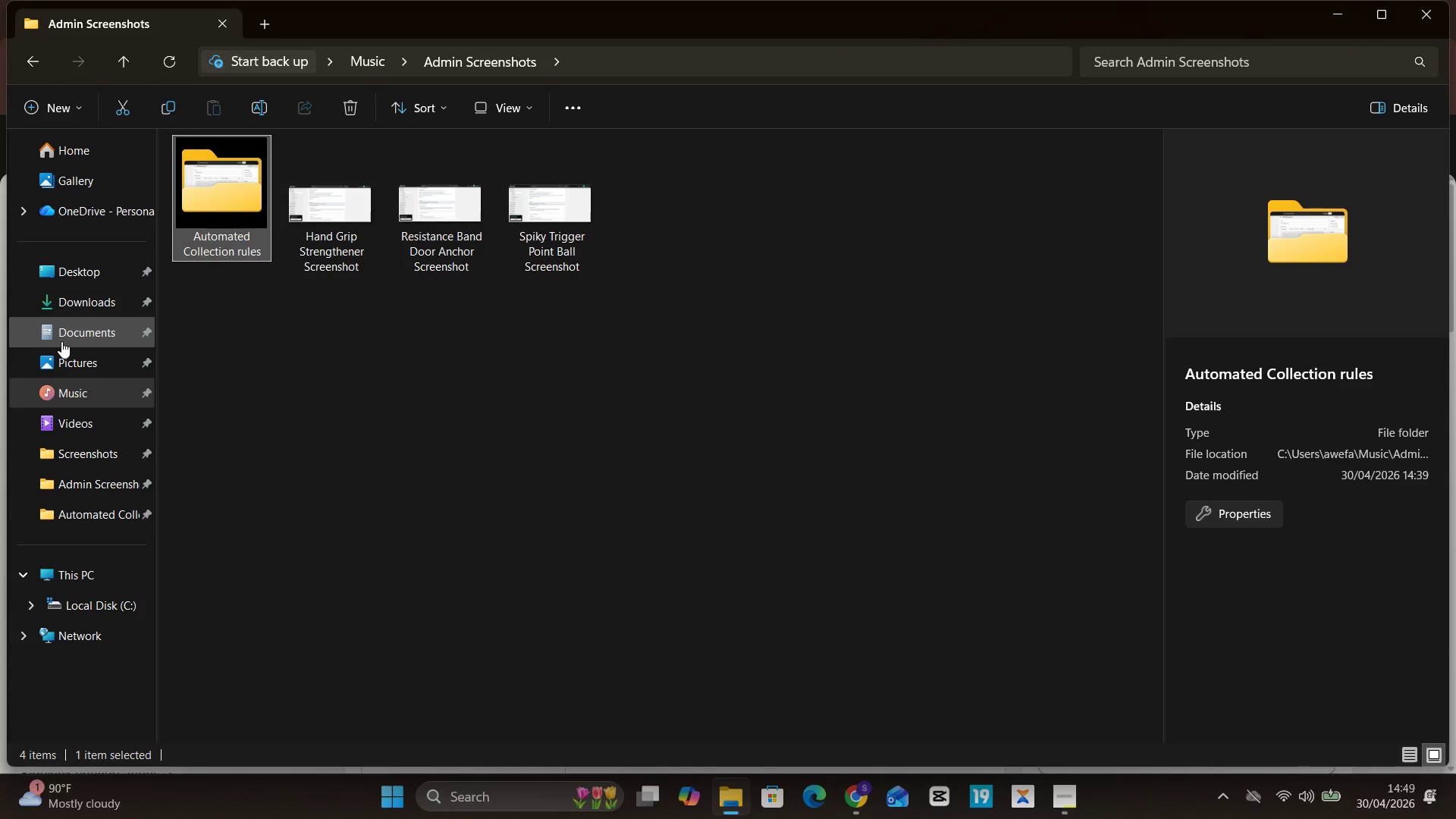 
left_click([64, 353])
 